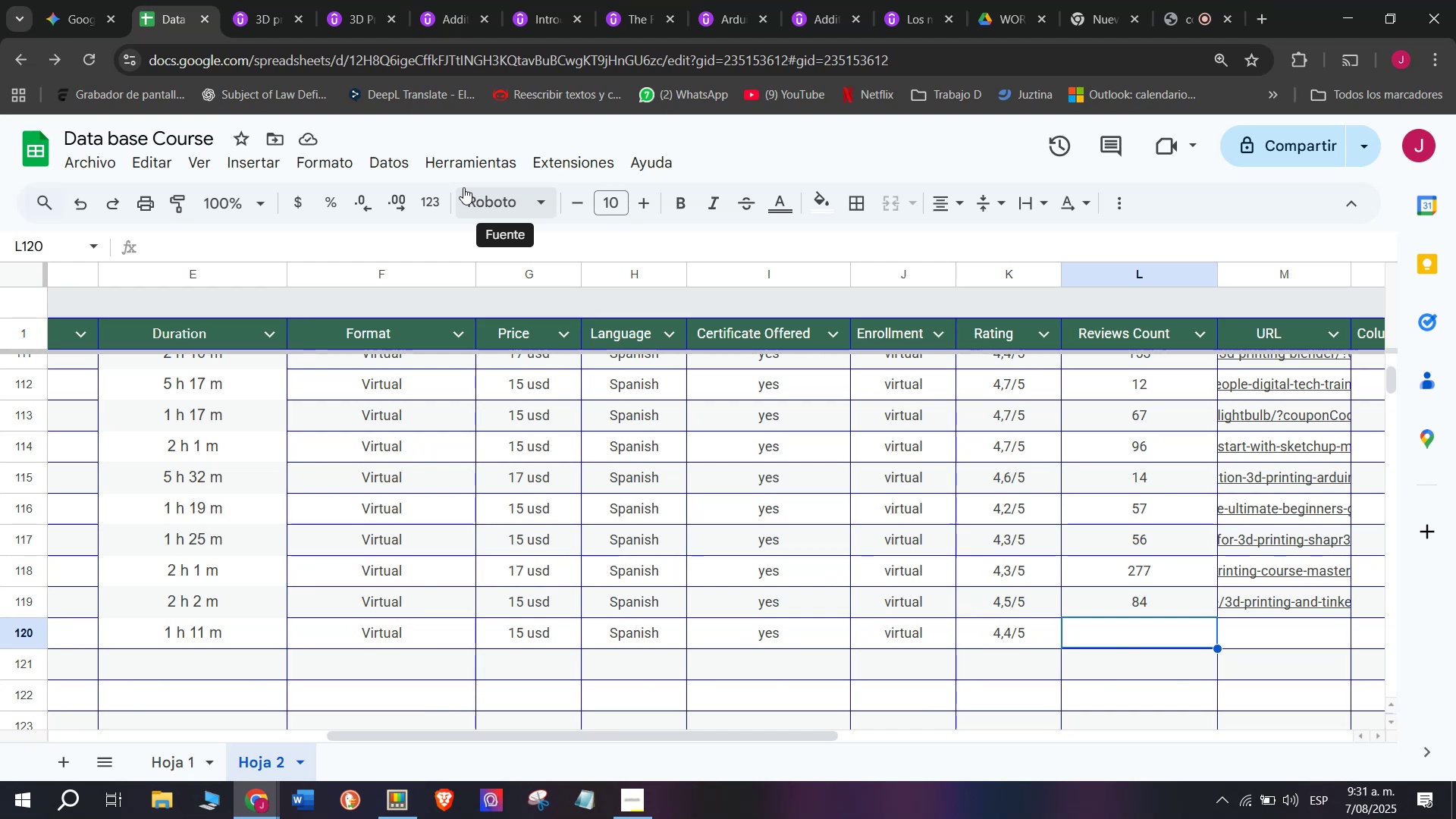 
left_click([267, 0])
 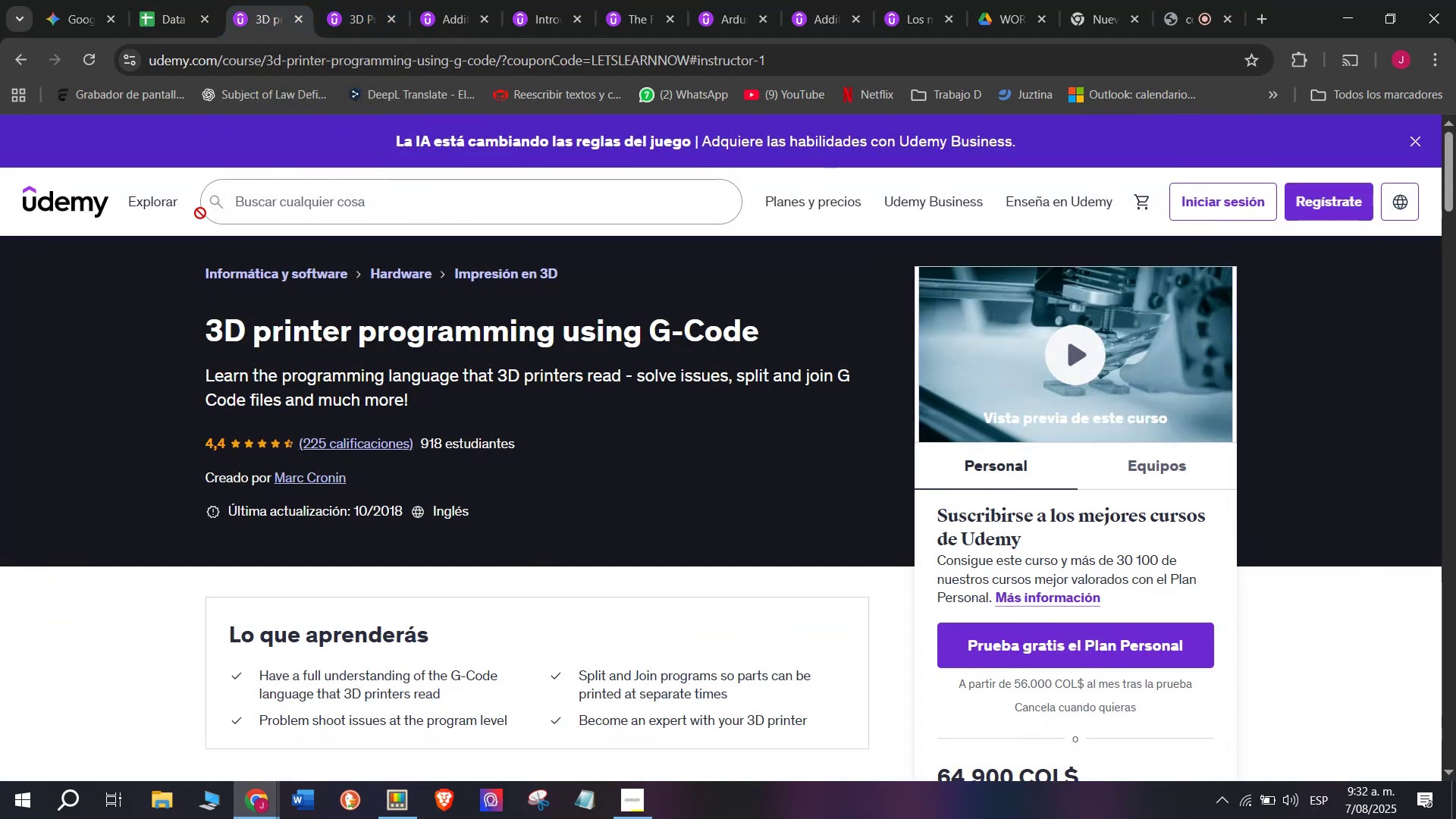 
left_click([153, 0])
 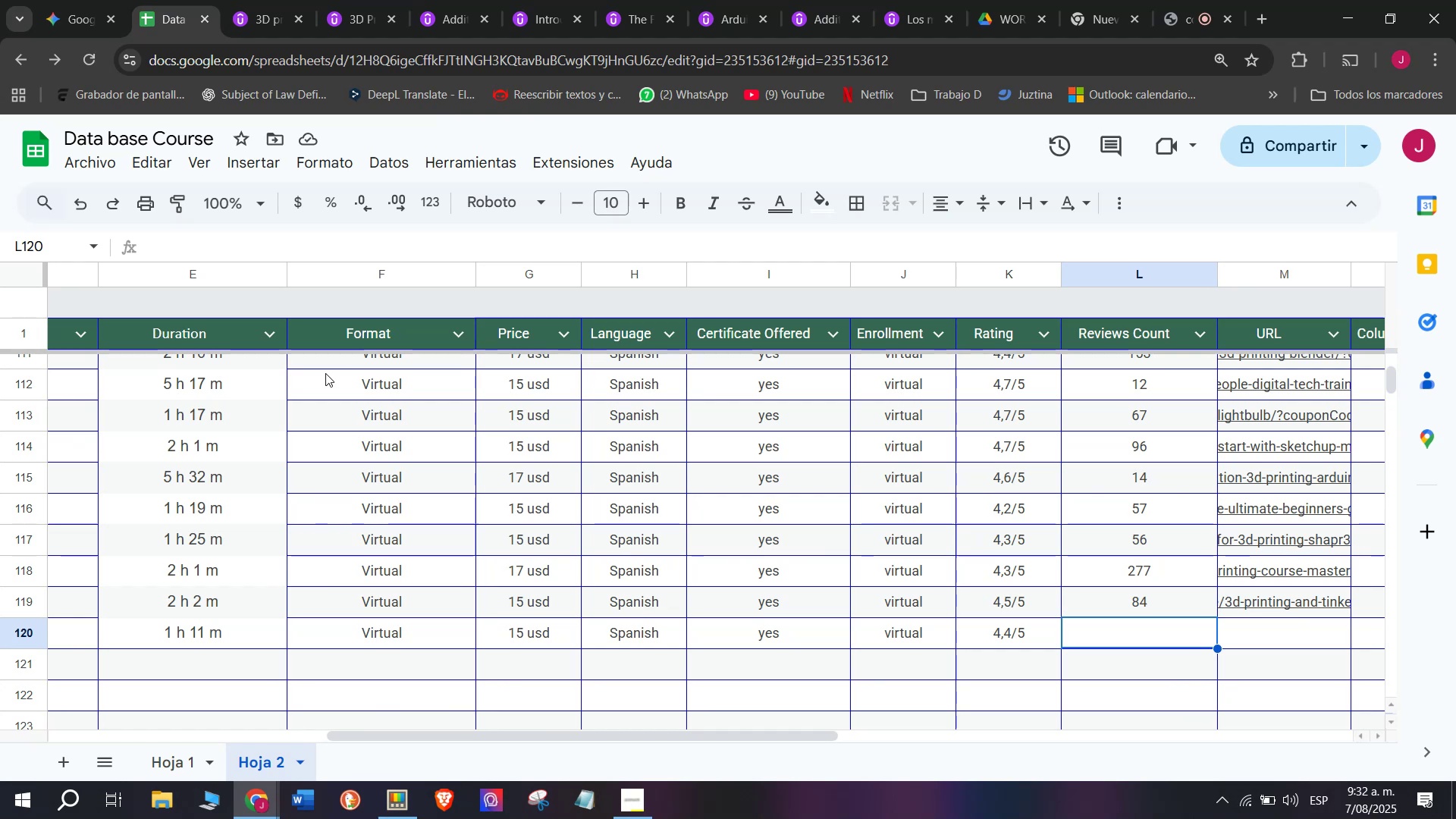 
wait(32.48)
 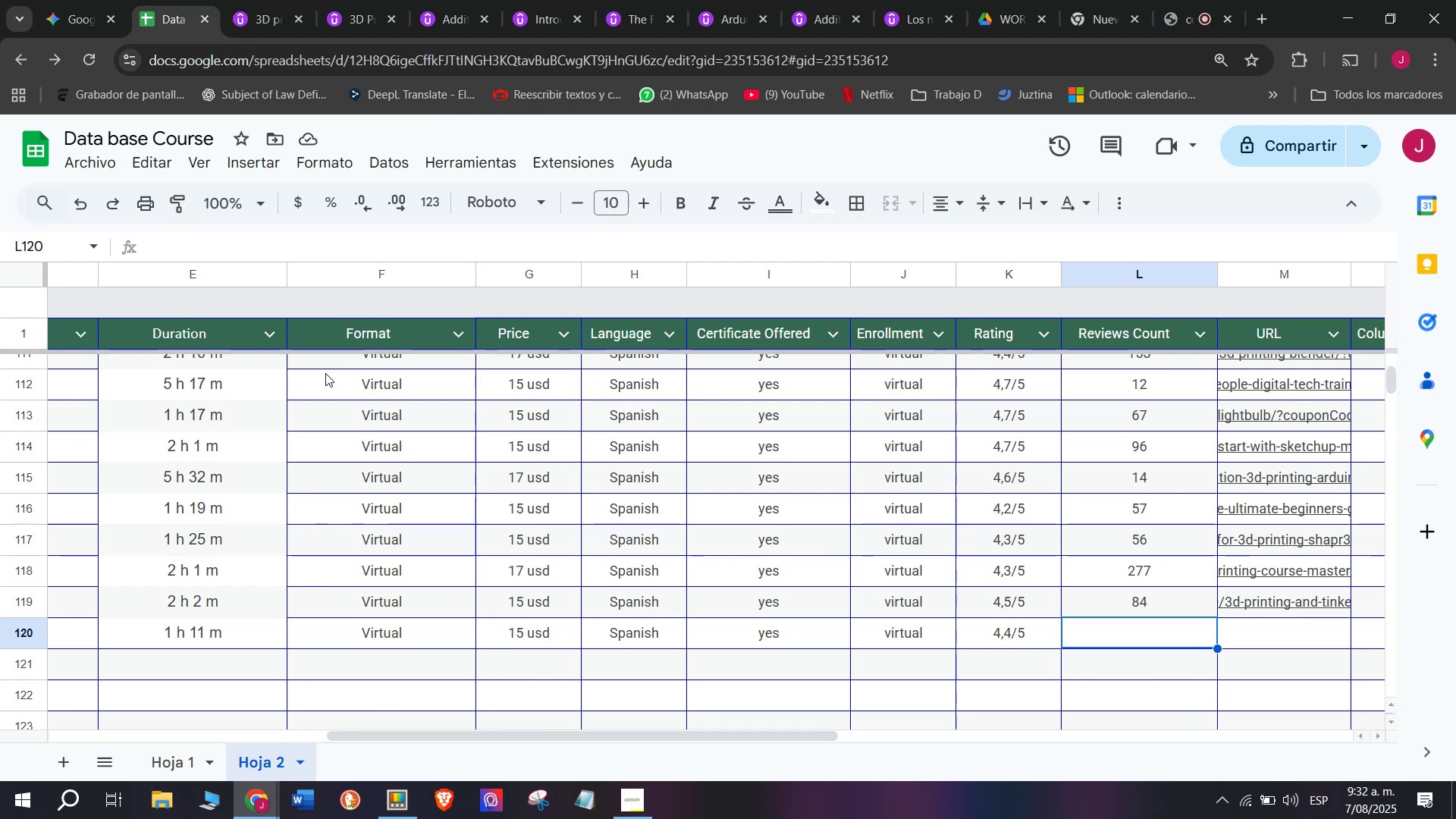 
left_click([280, 0])
 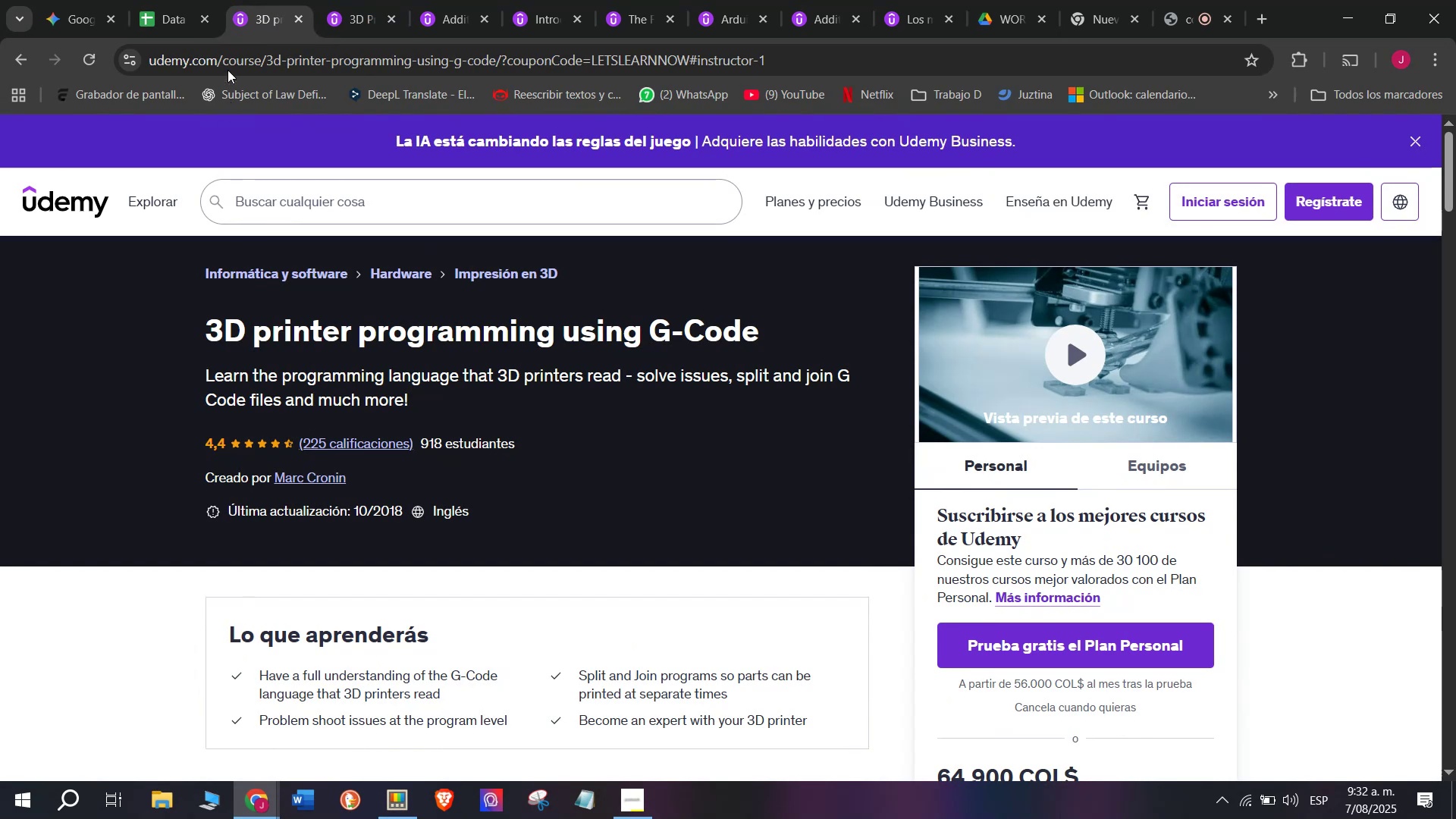 
left_click([185, 0])
 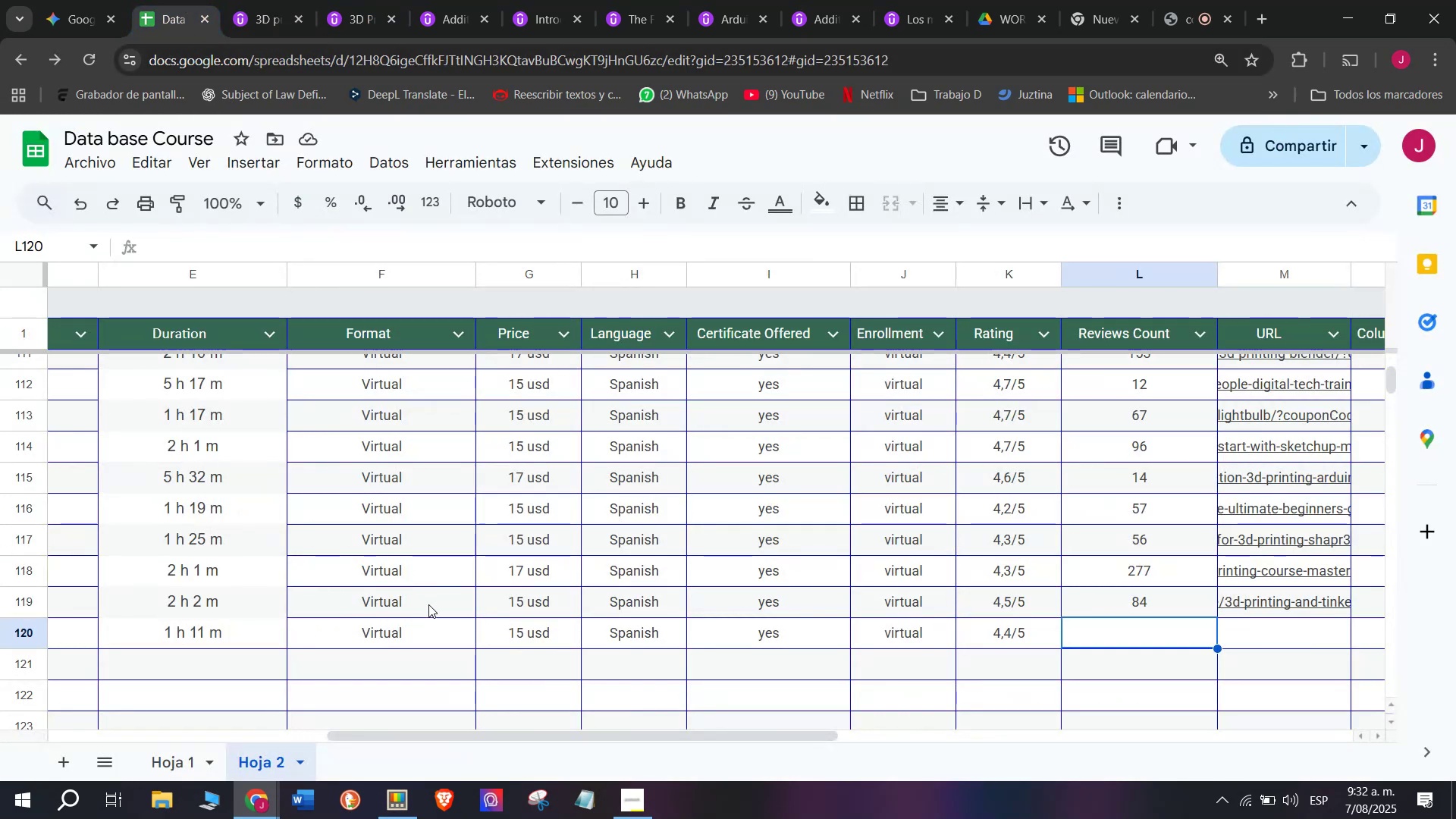 
type(225)
 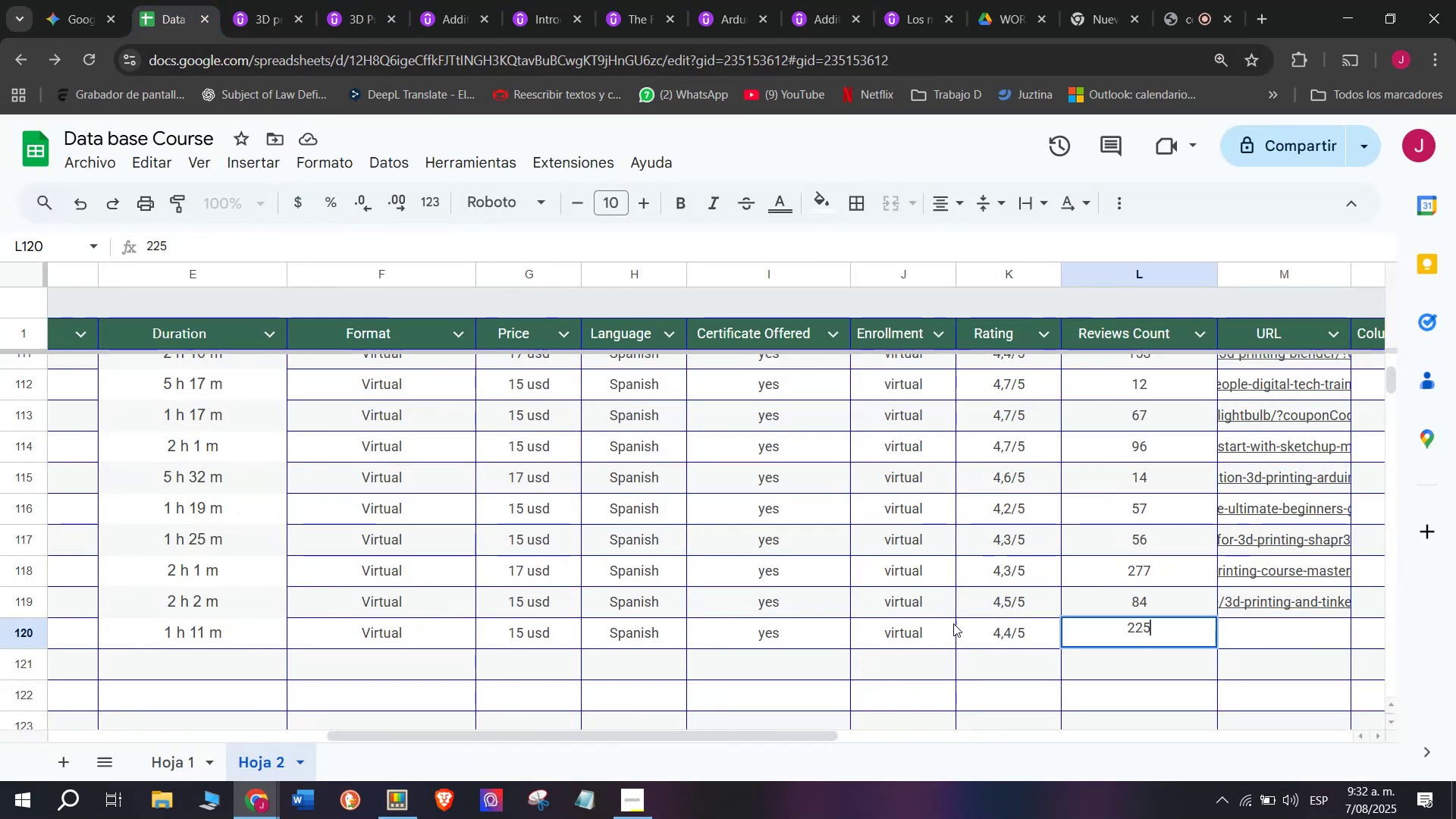 
left_click([1277, 632])
 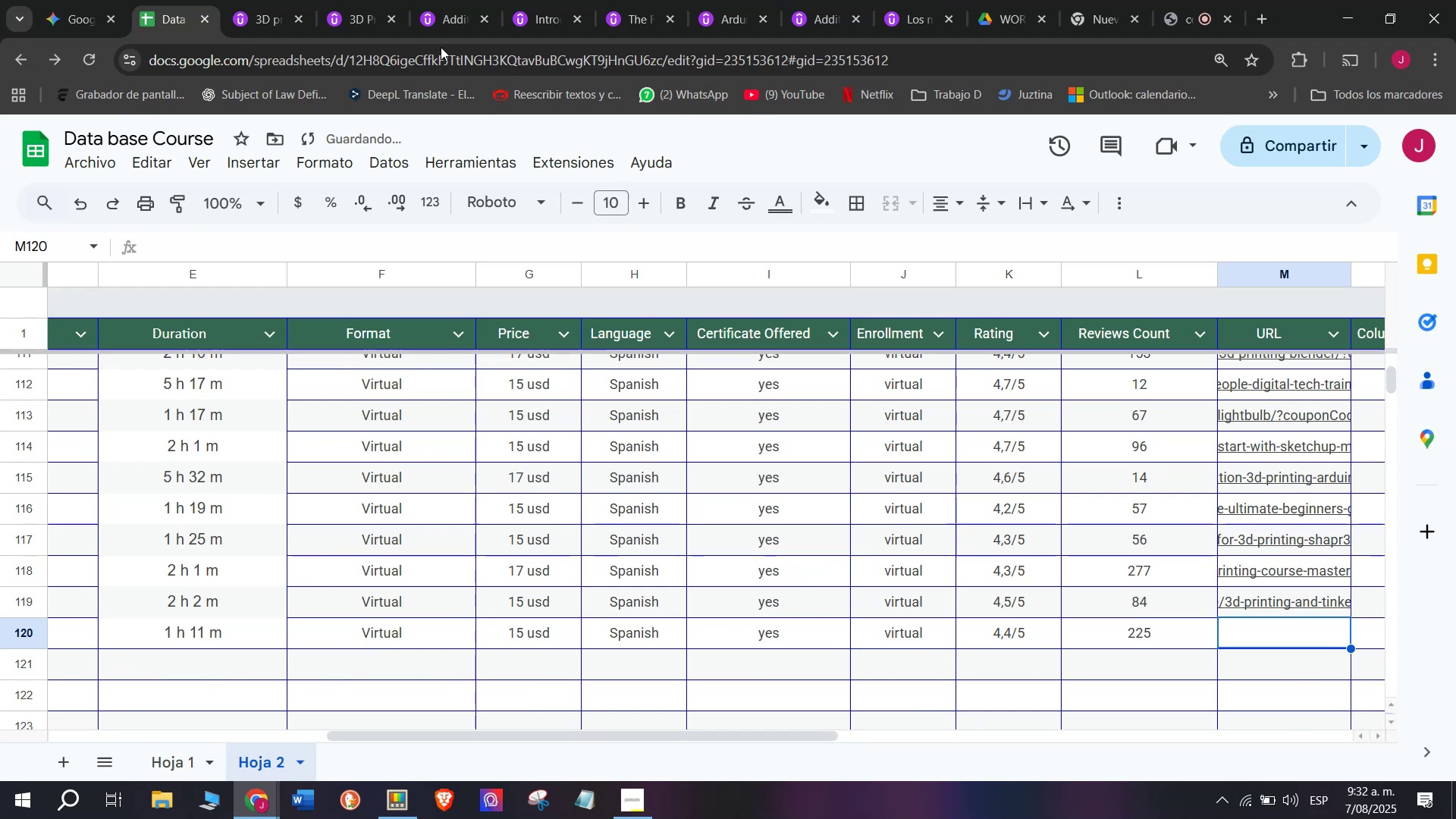 
left_click([278, 0])
 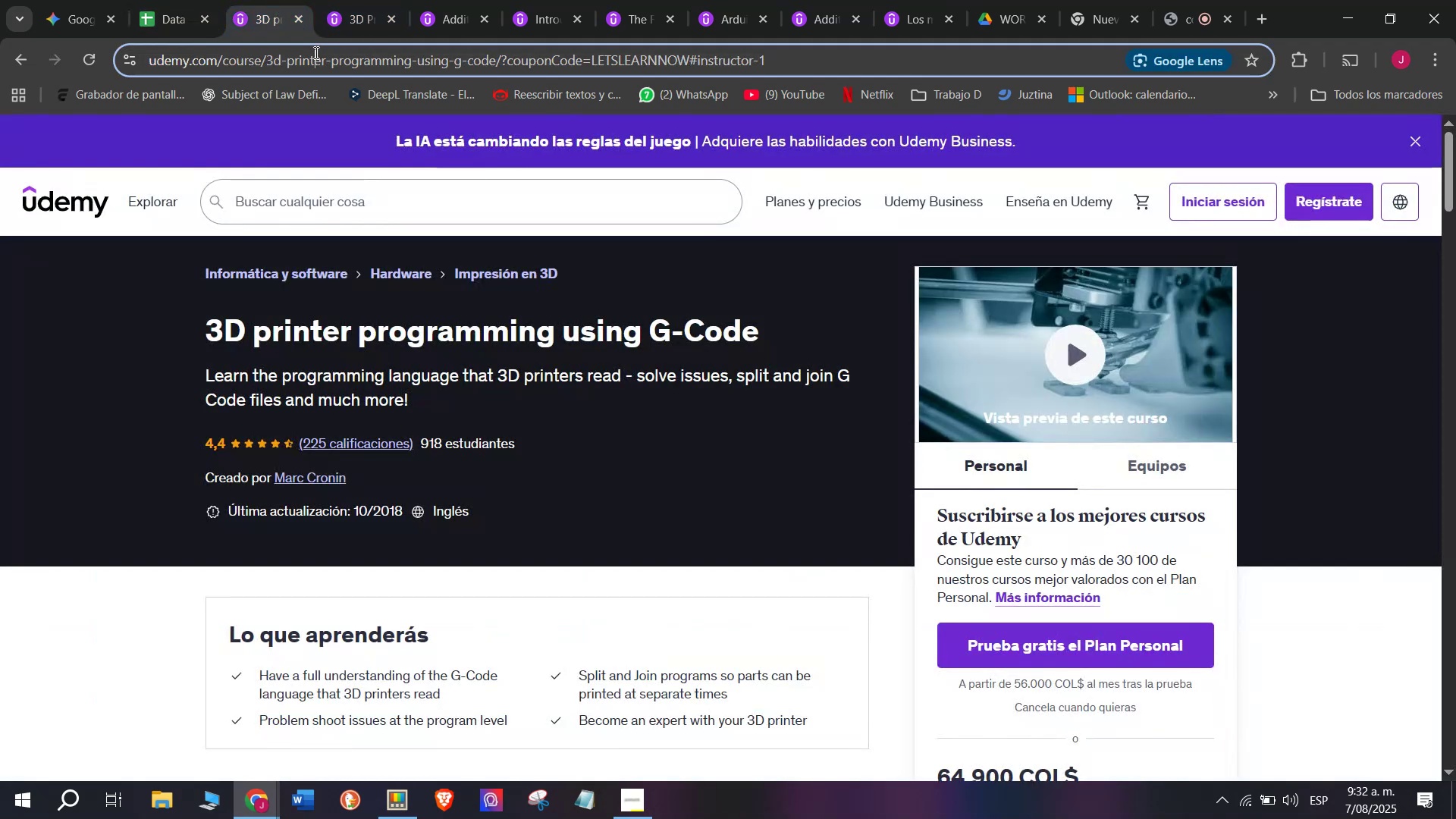 
triple_click([315, 52])
 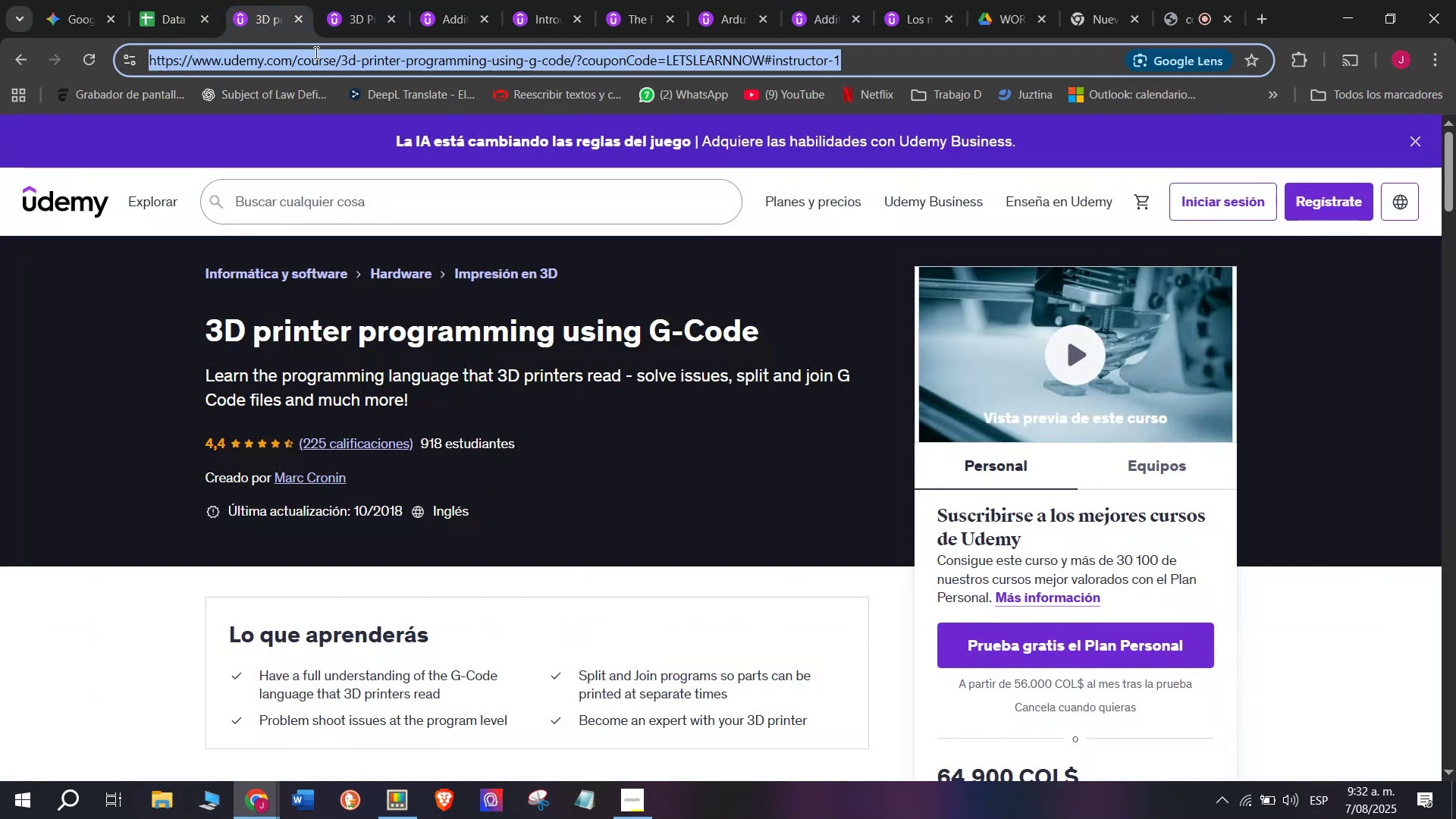 
triple_click([315, 52])
 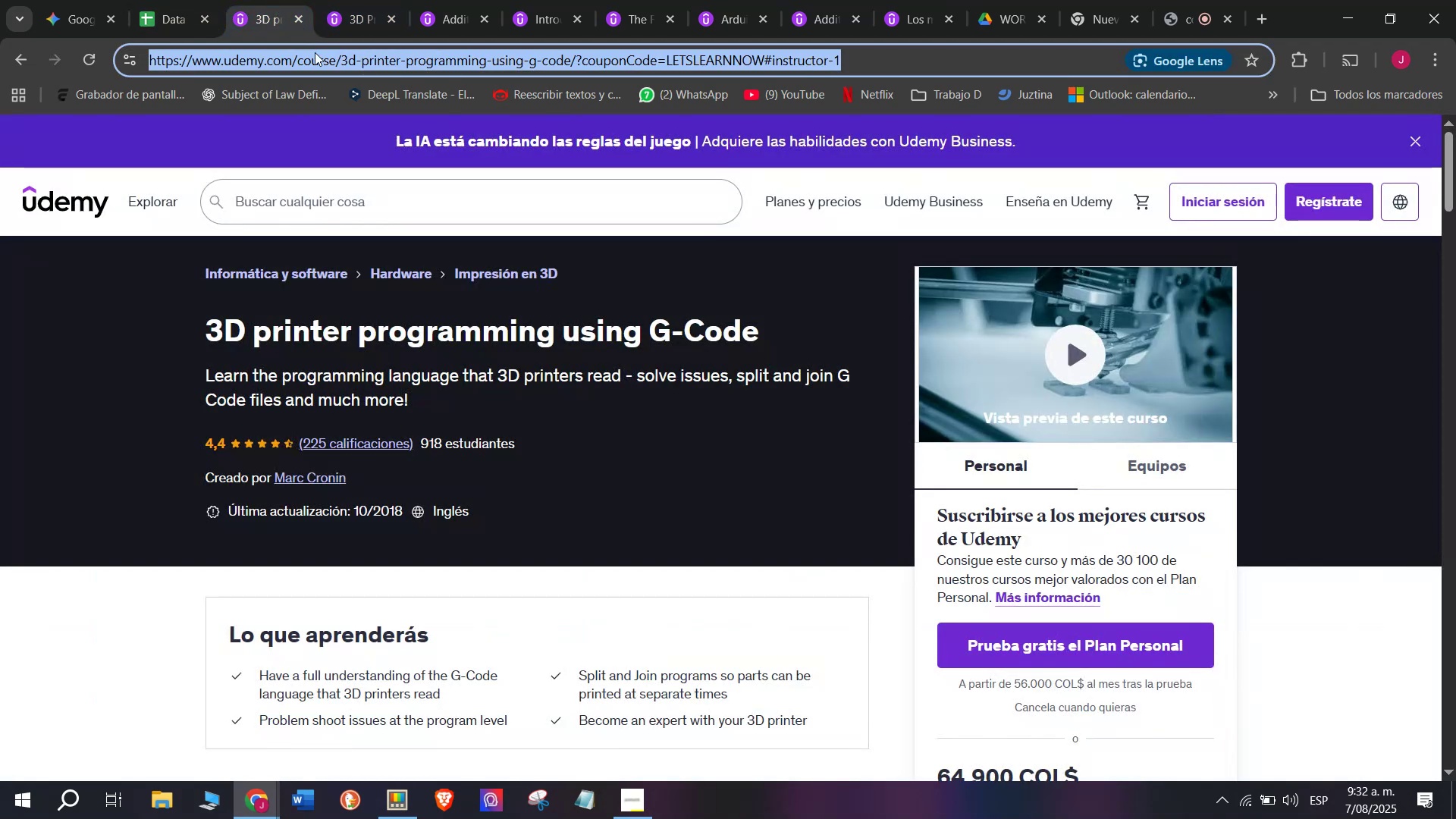 
key(Break)
 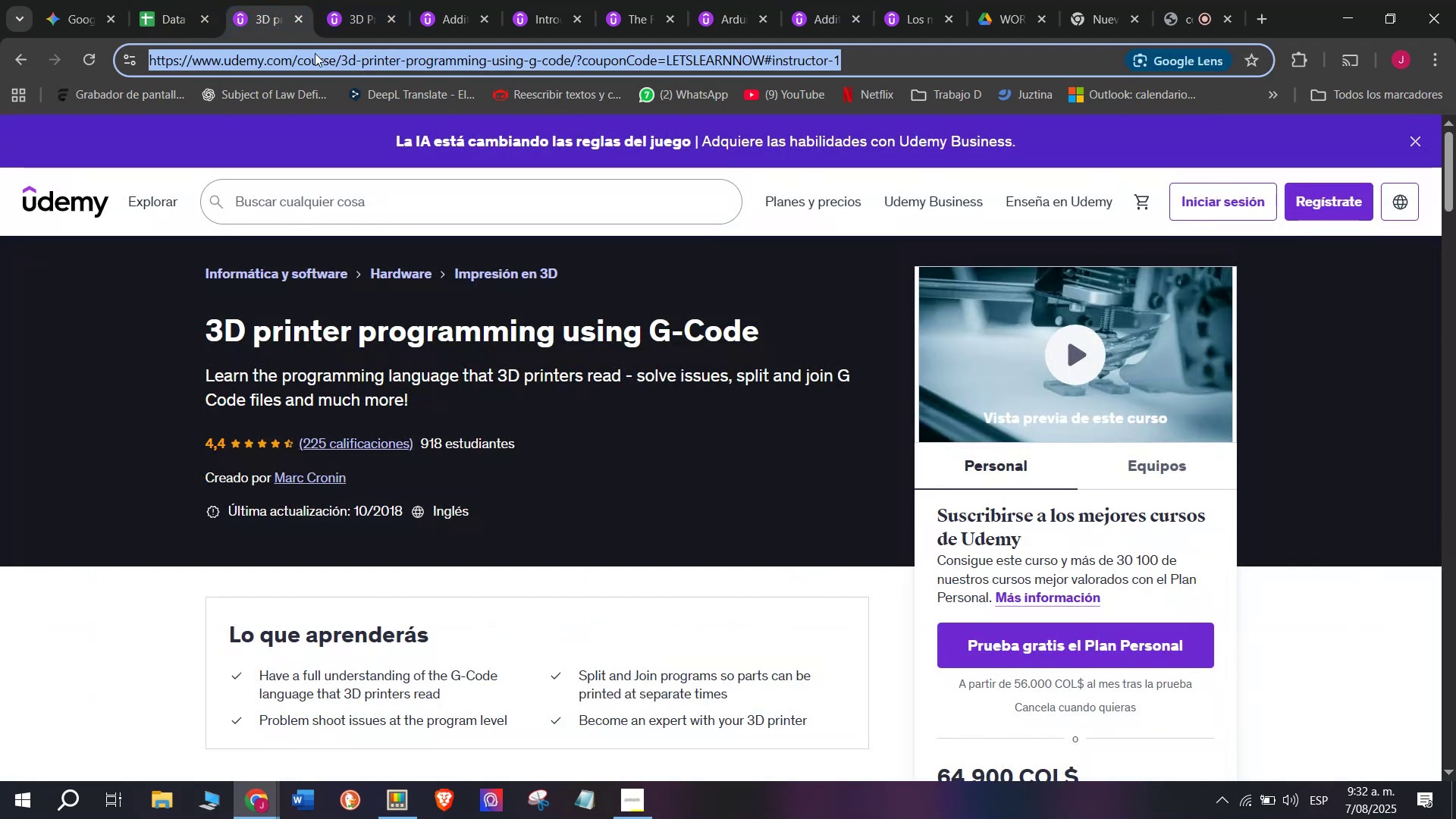 
key(Control+ControlLeft)
 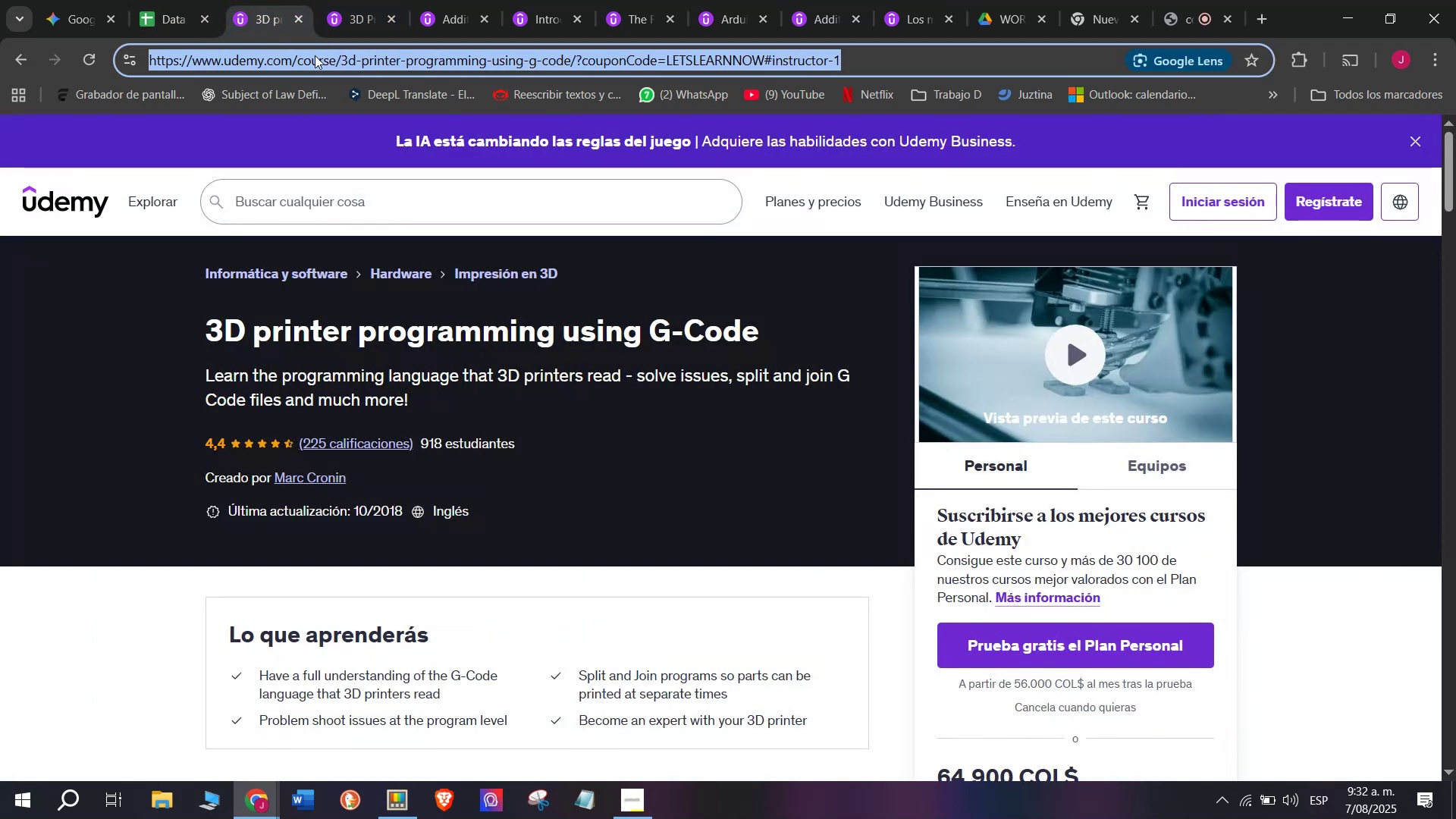 
key(Control+C)
 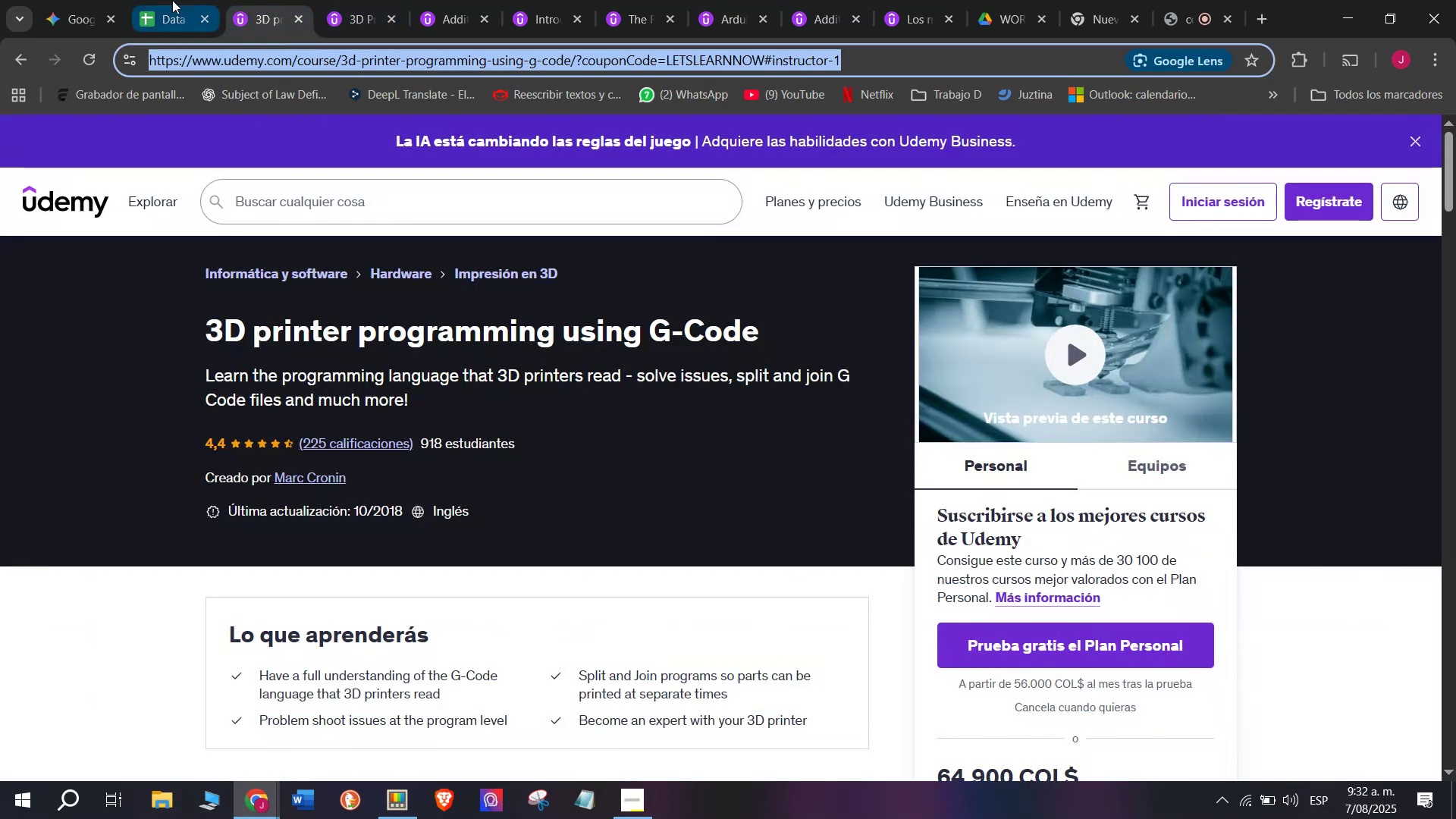 
left_click([171, 0])
 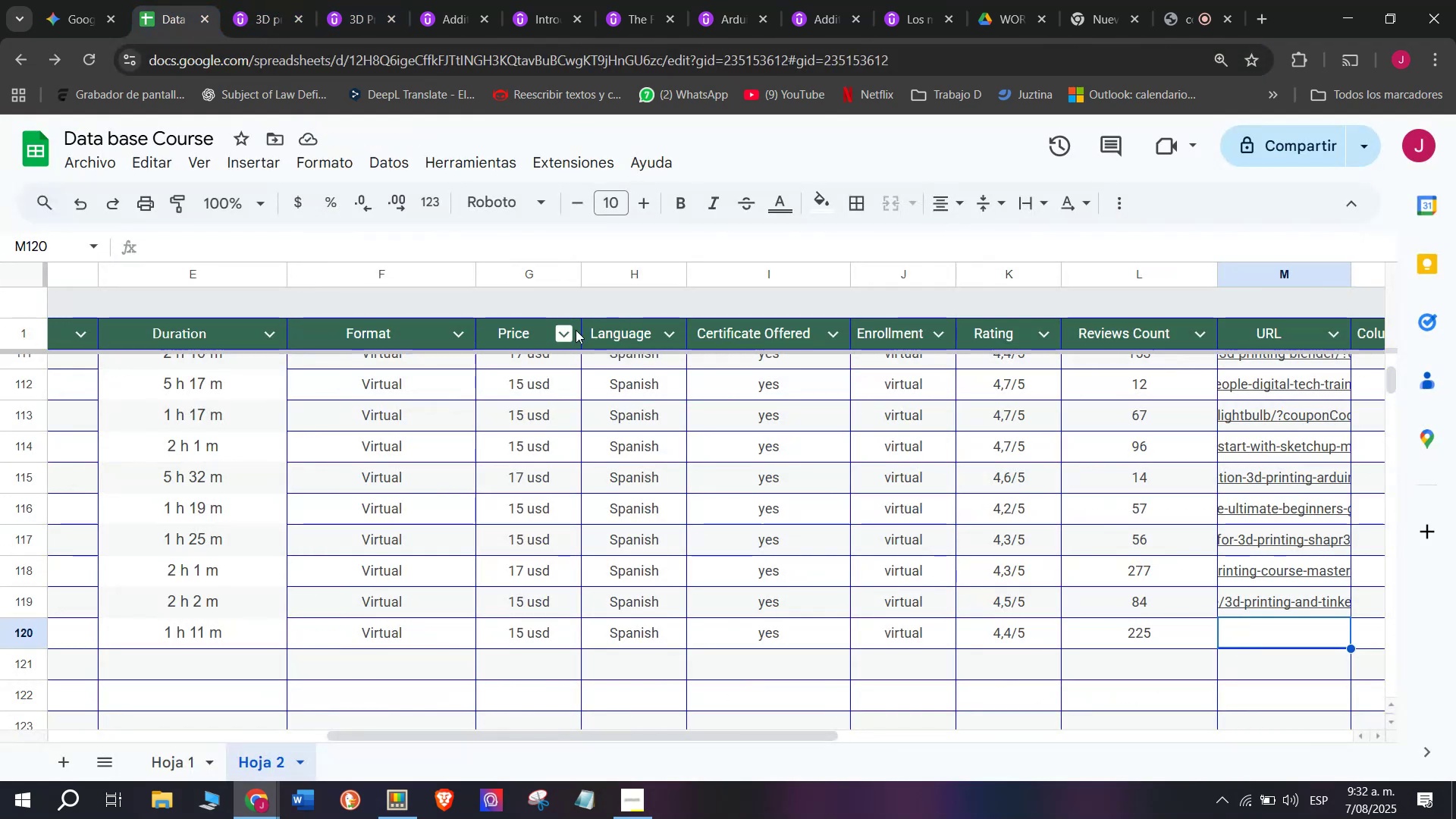 
key(Z)
 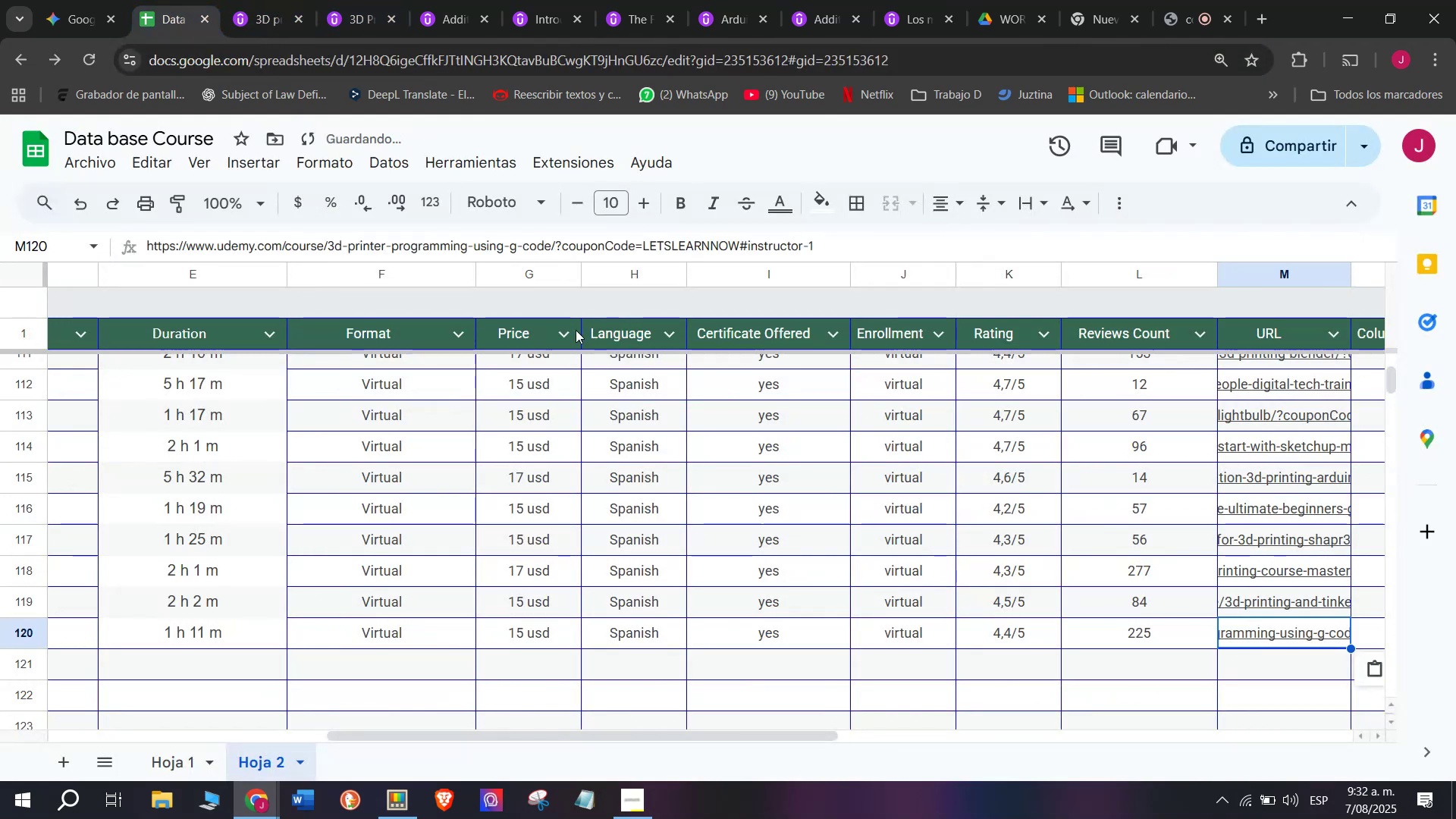 
key(Control+ControlLeft)
 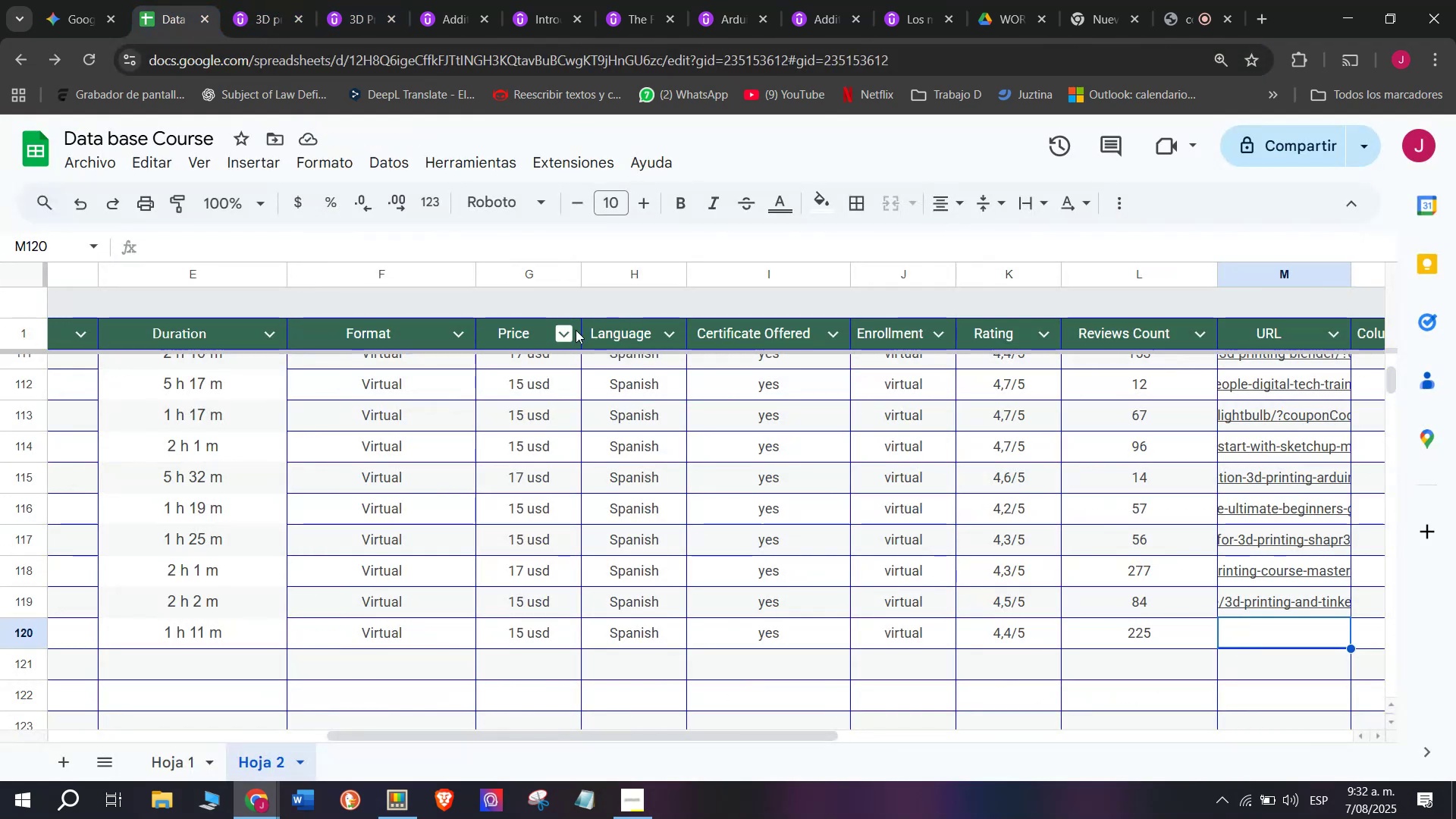 
key(Control+V)
 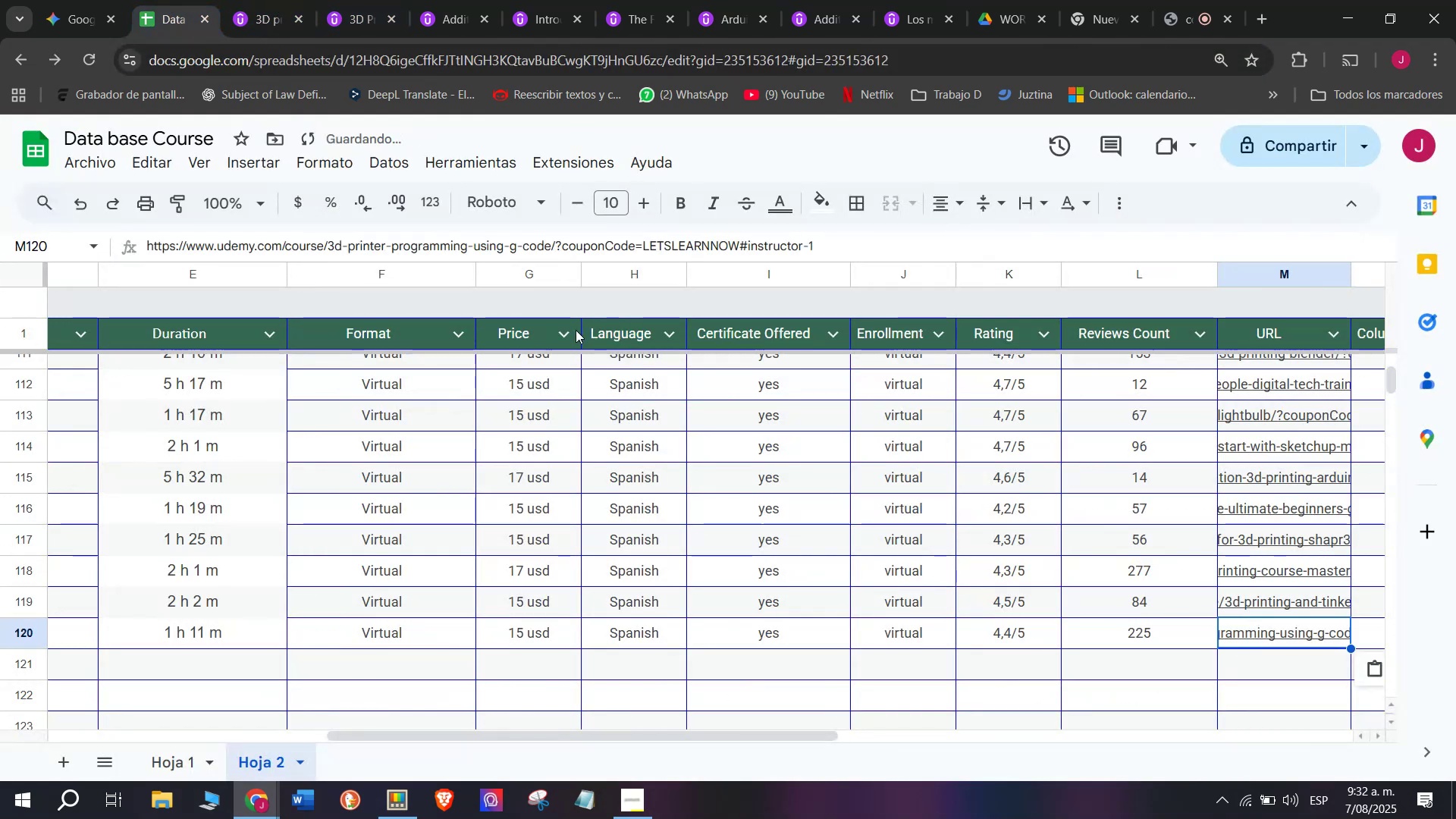 
scroll: coordinate [203, 536], scroll_direction: up, amount: 8.0
 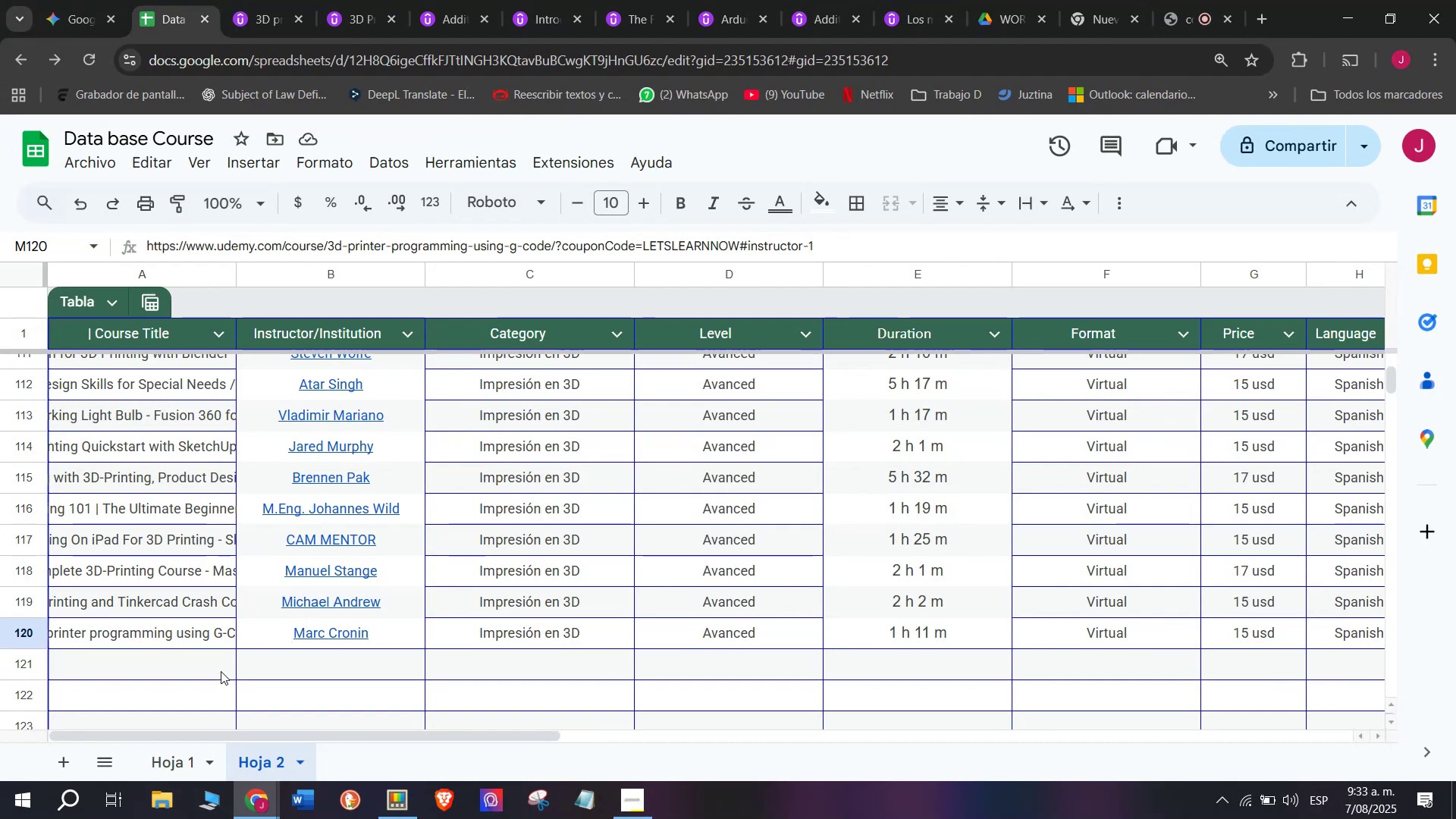 
left_click([154, 661])
 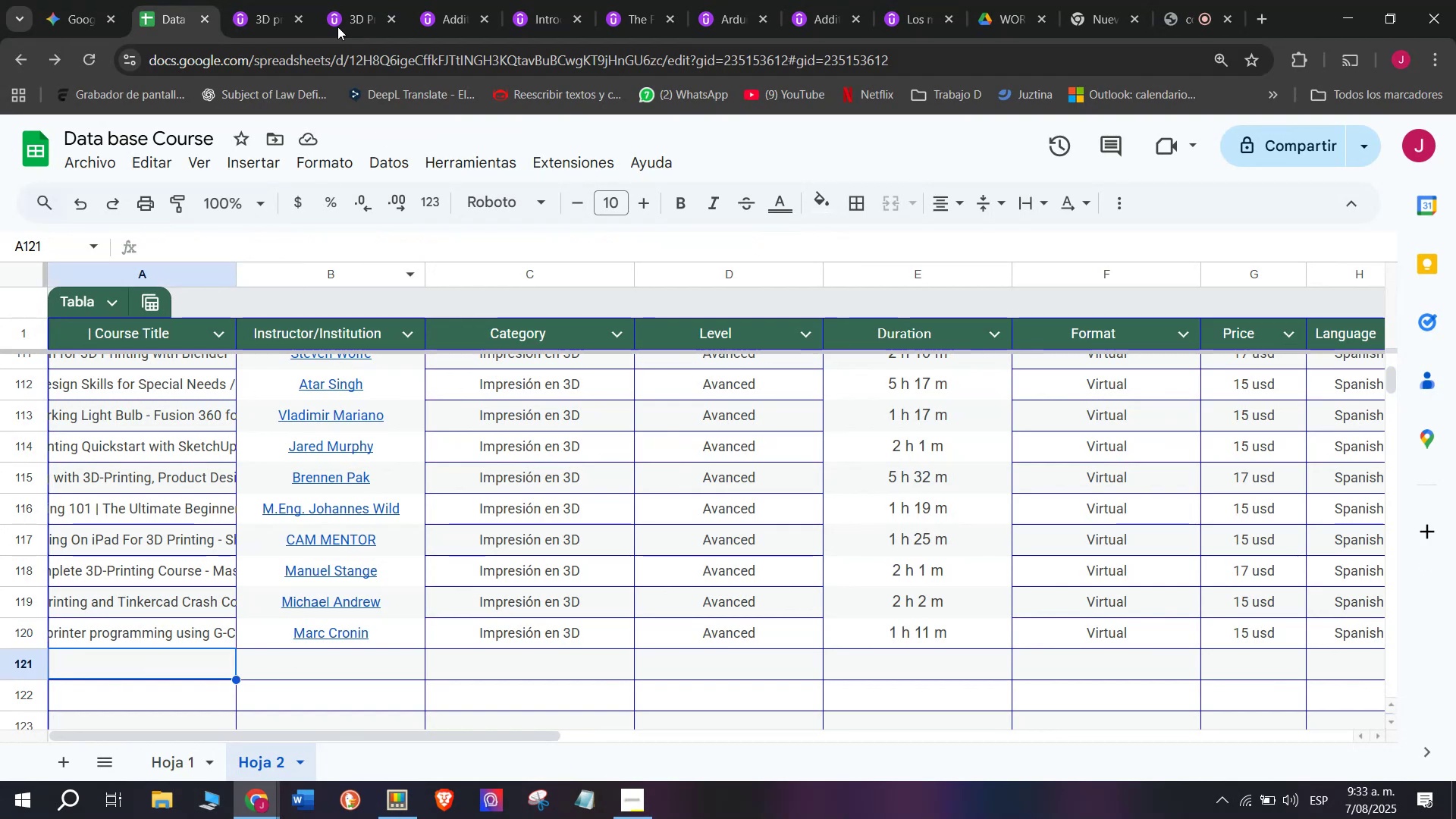 
left_click([278, 0])
 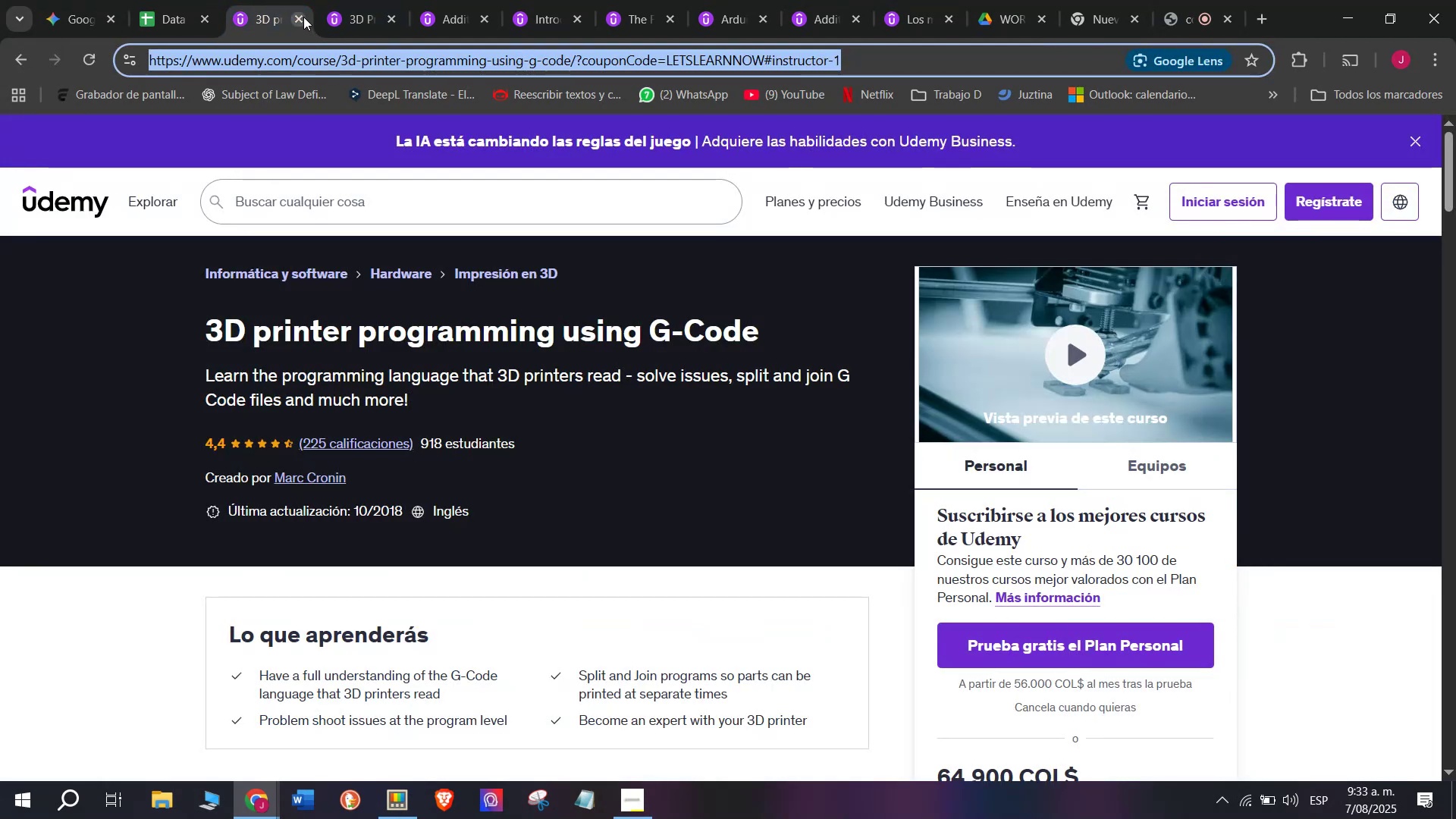 
left_click([303, 15])
 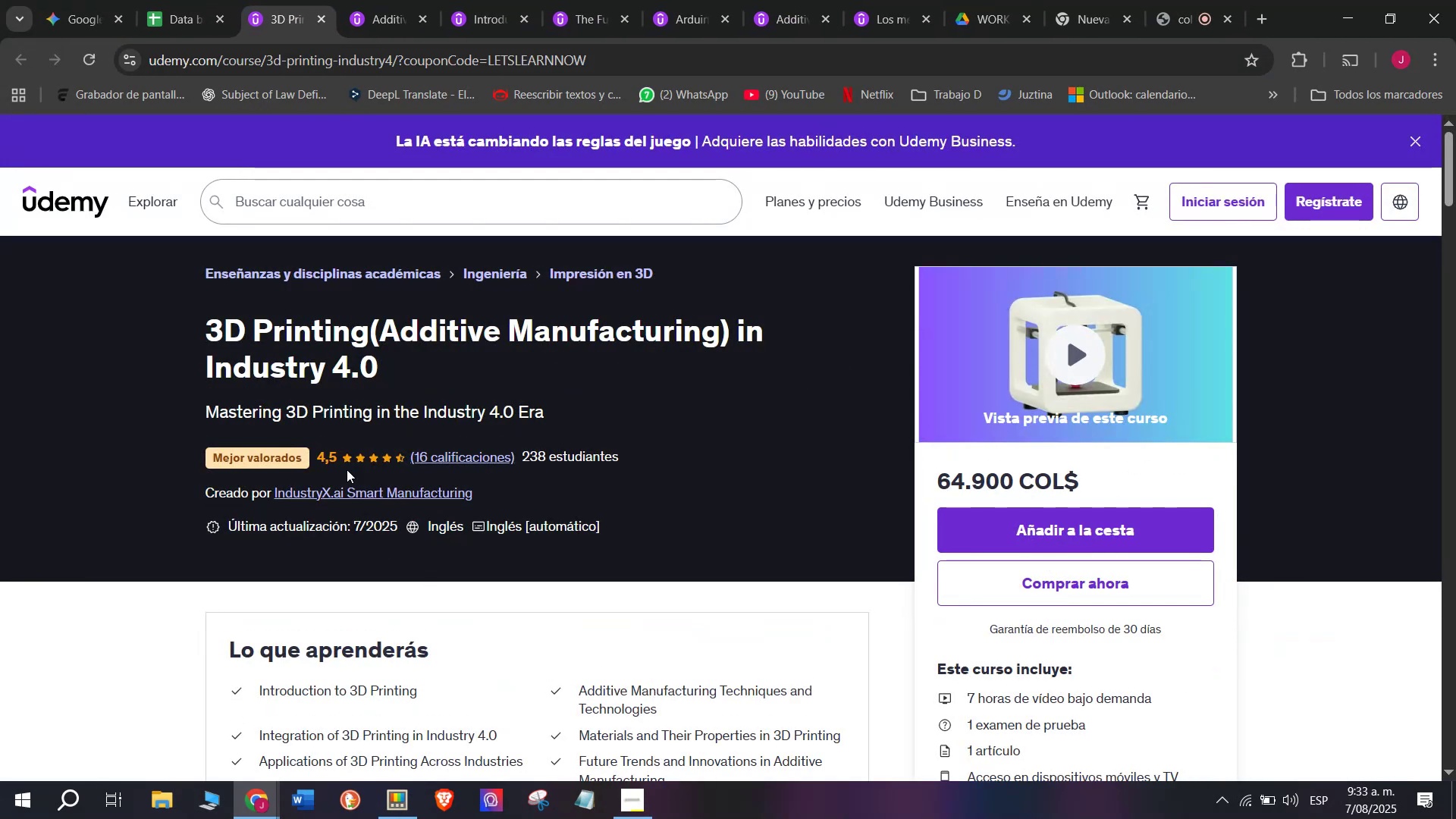 
left_click_drag(start_coordinate=[181, 331], to_coordinate=[412, 366])
 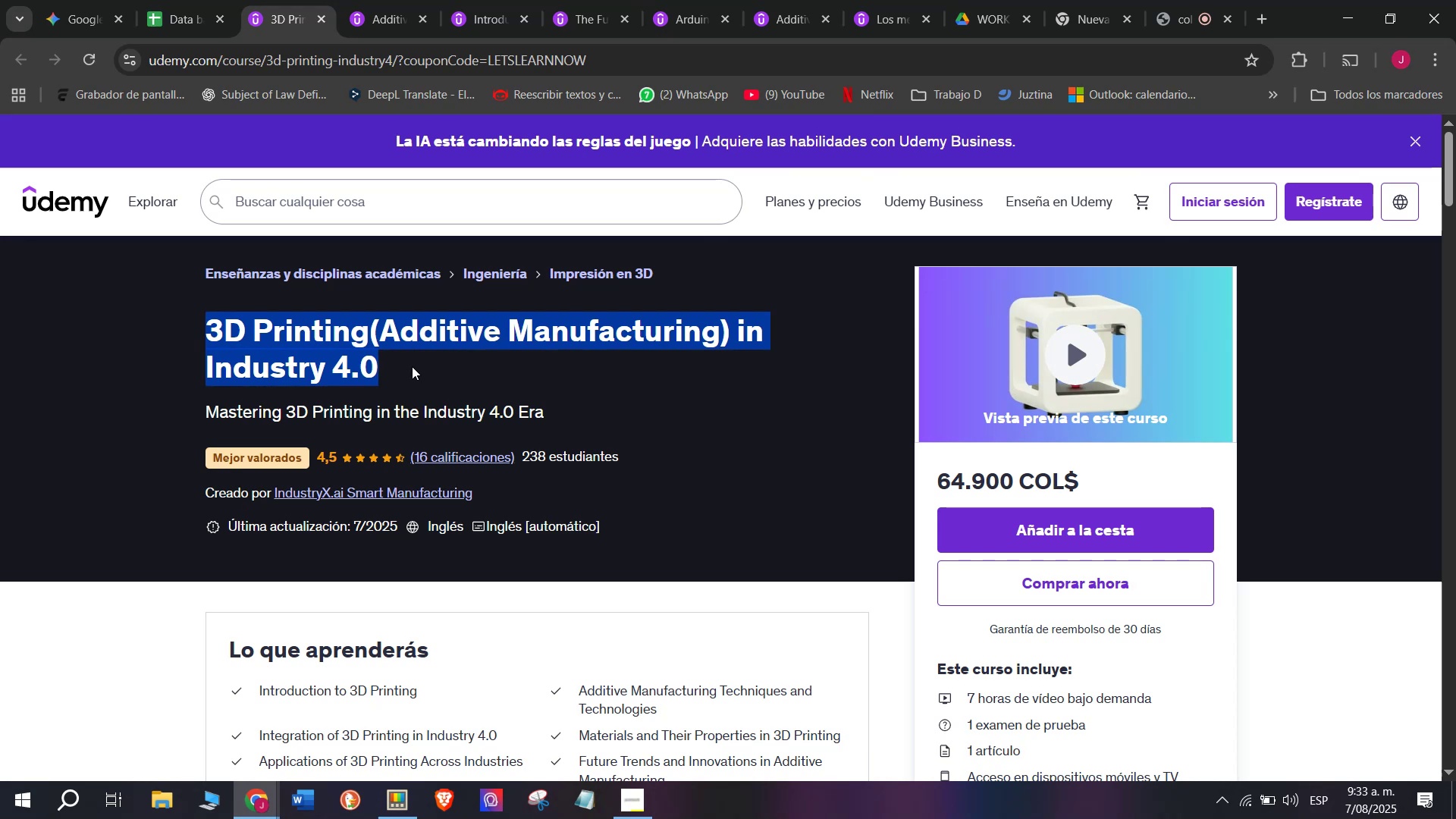 
key(Control+ControlLeft)
 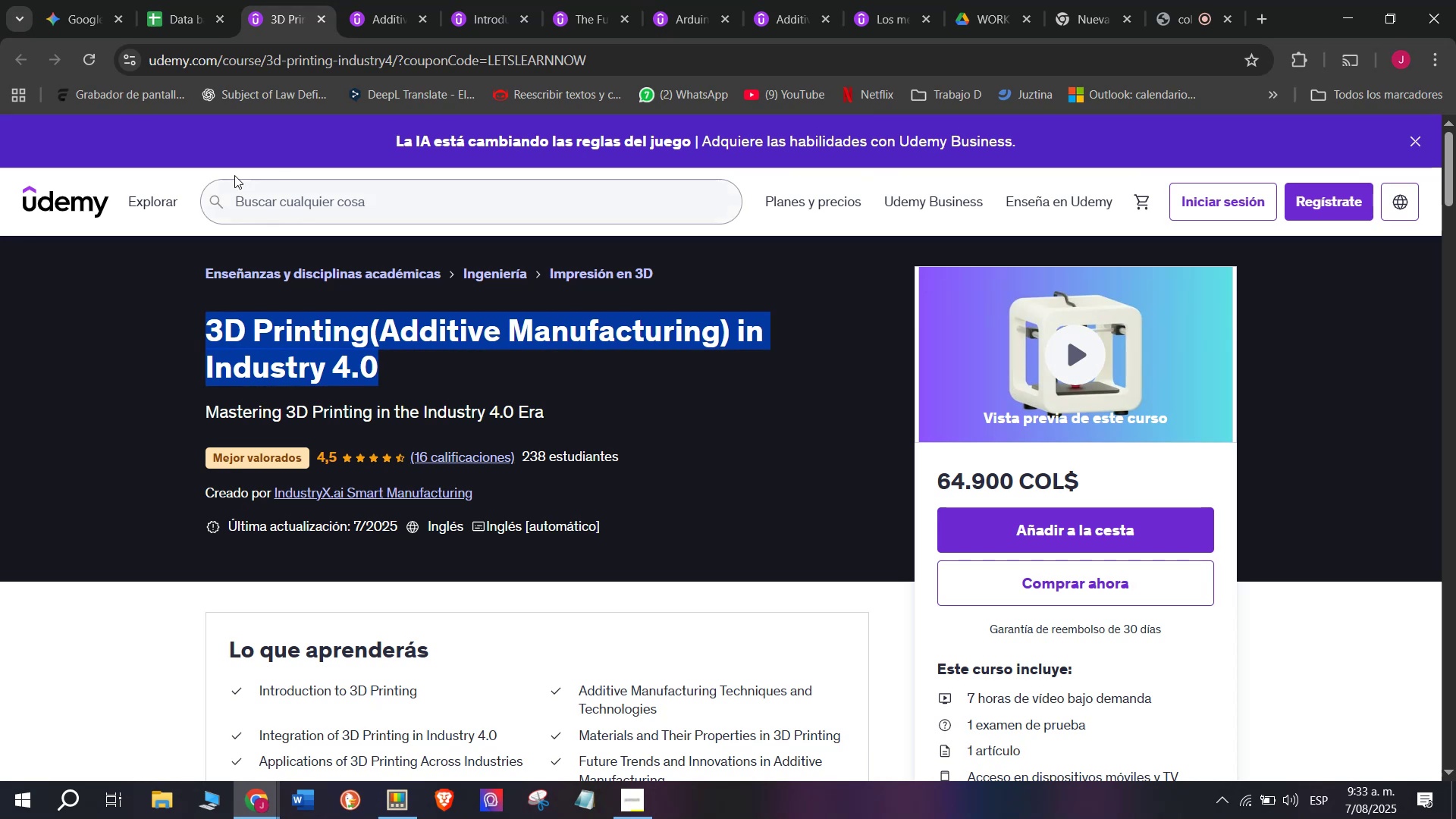 
key(Break)
 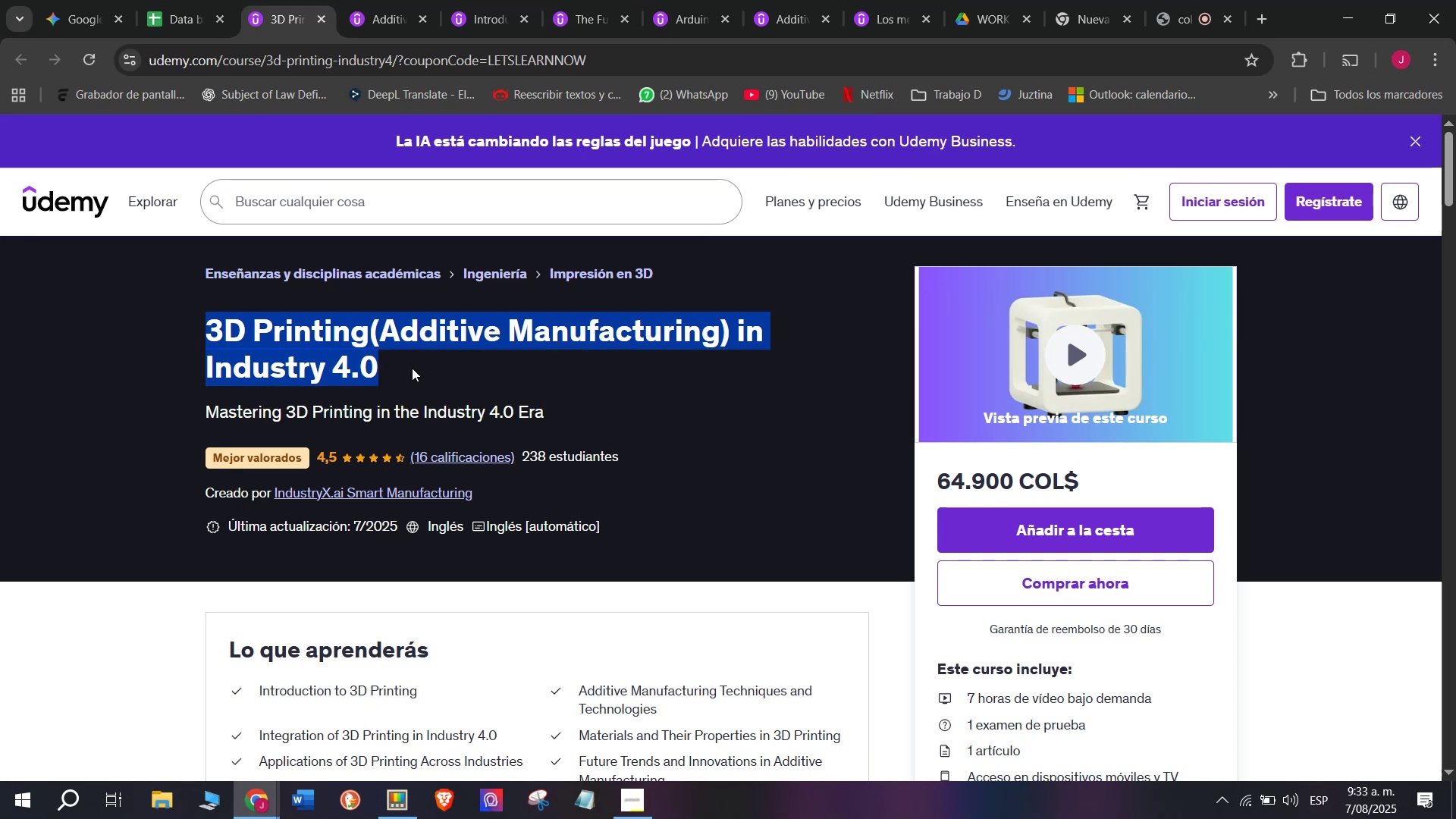 
key(Control+C)
 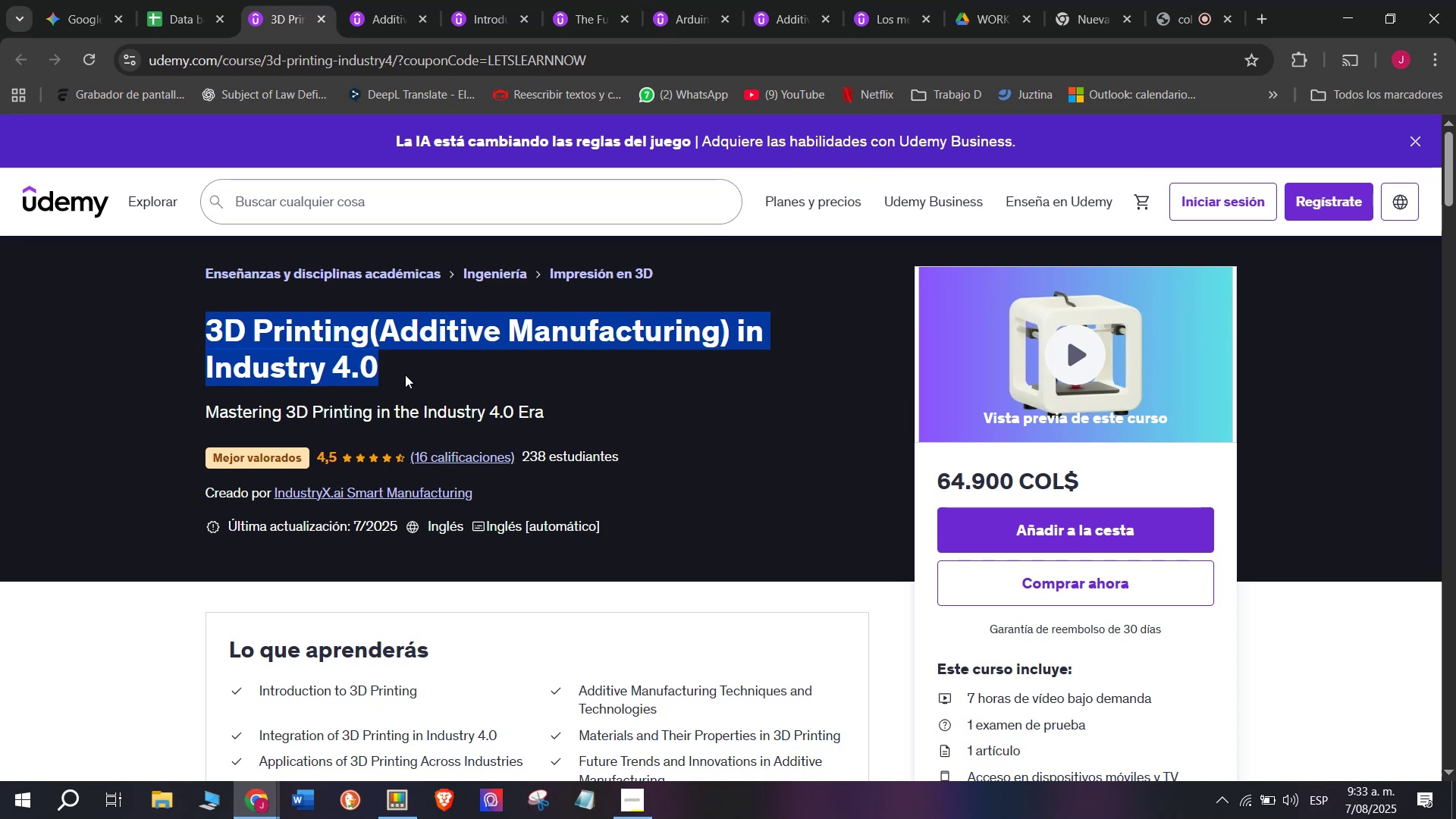 
key(Control+ControlLeft)
 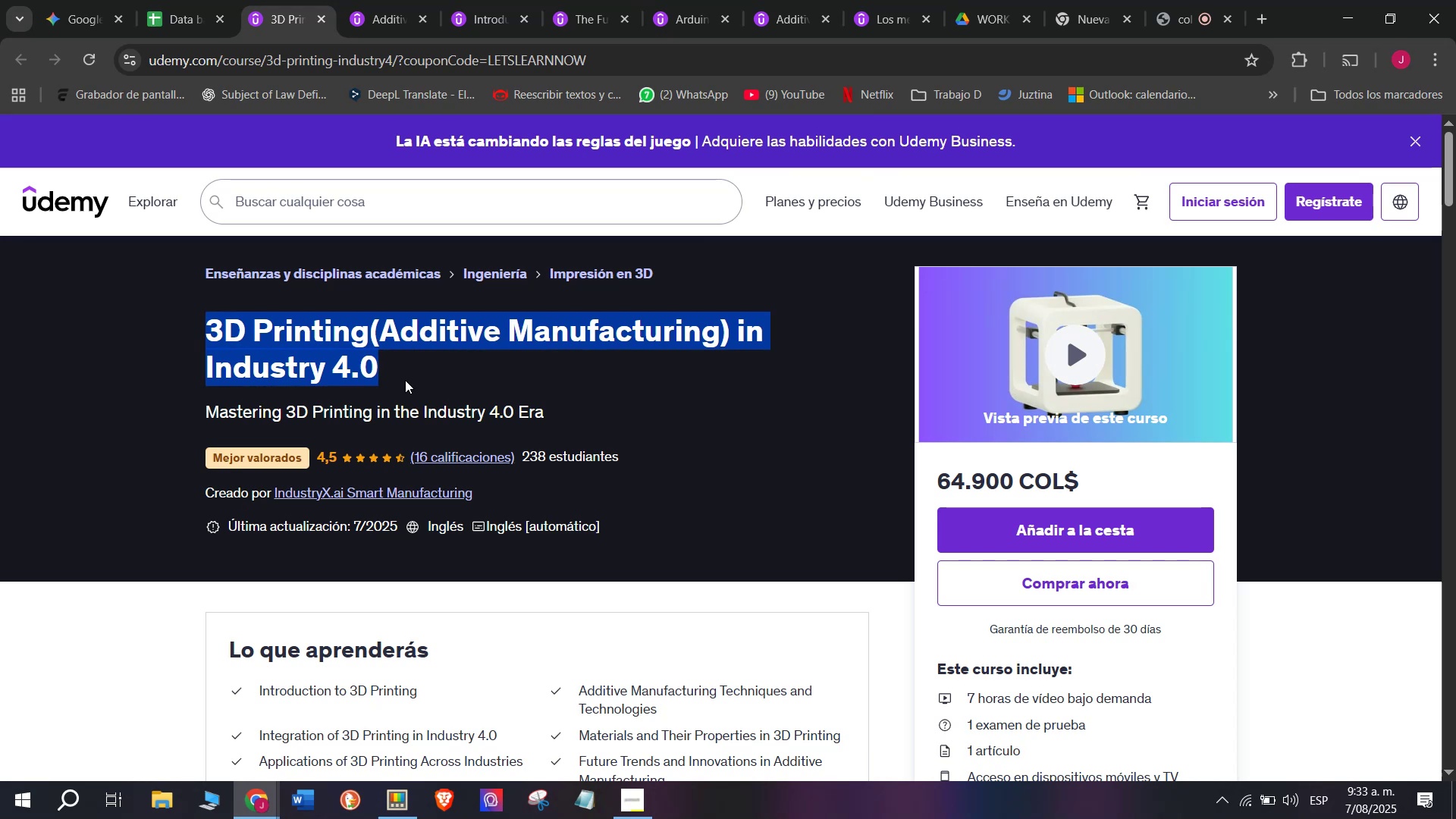 
key(Break)
 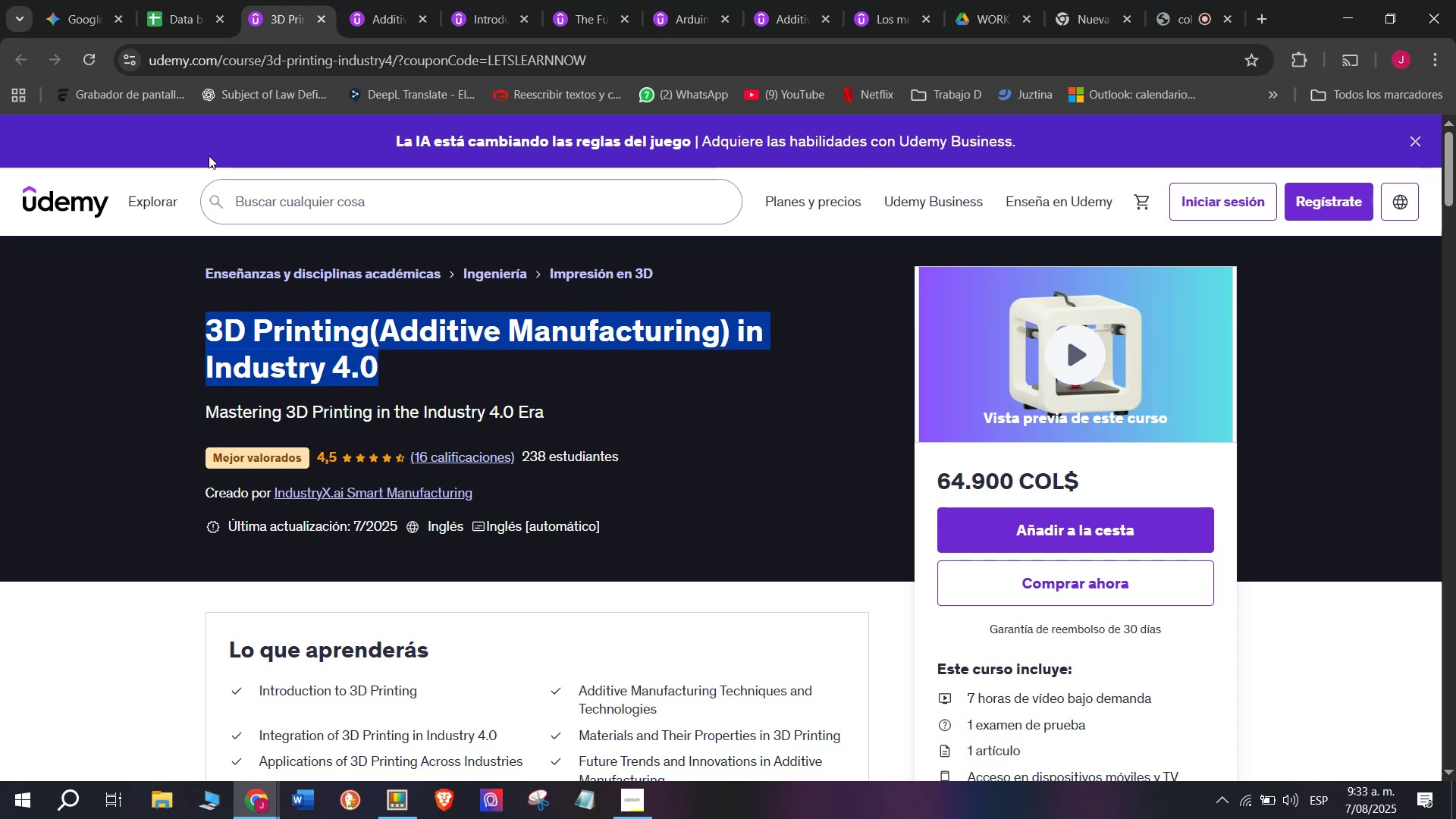 
key(Control+C)
 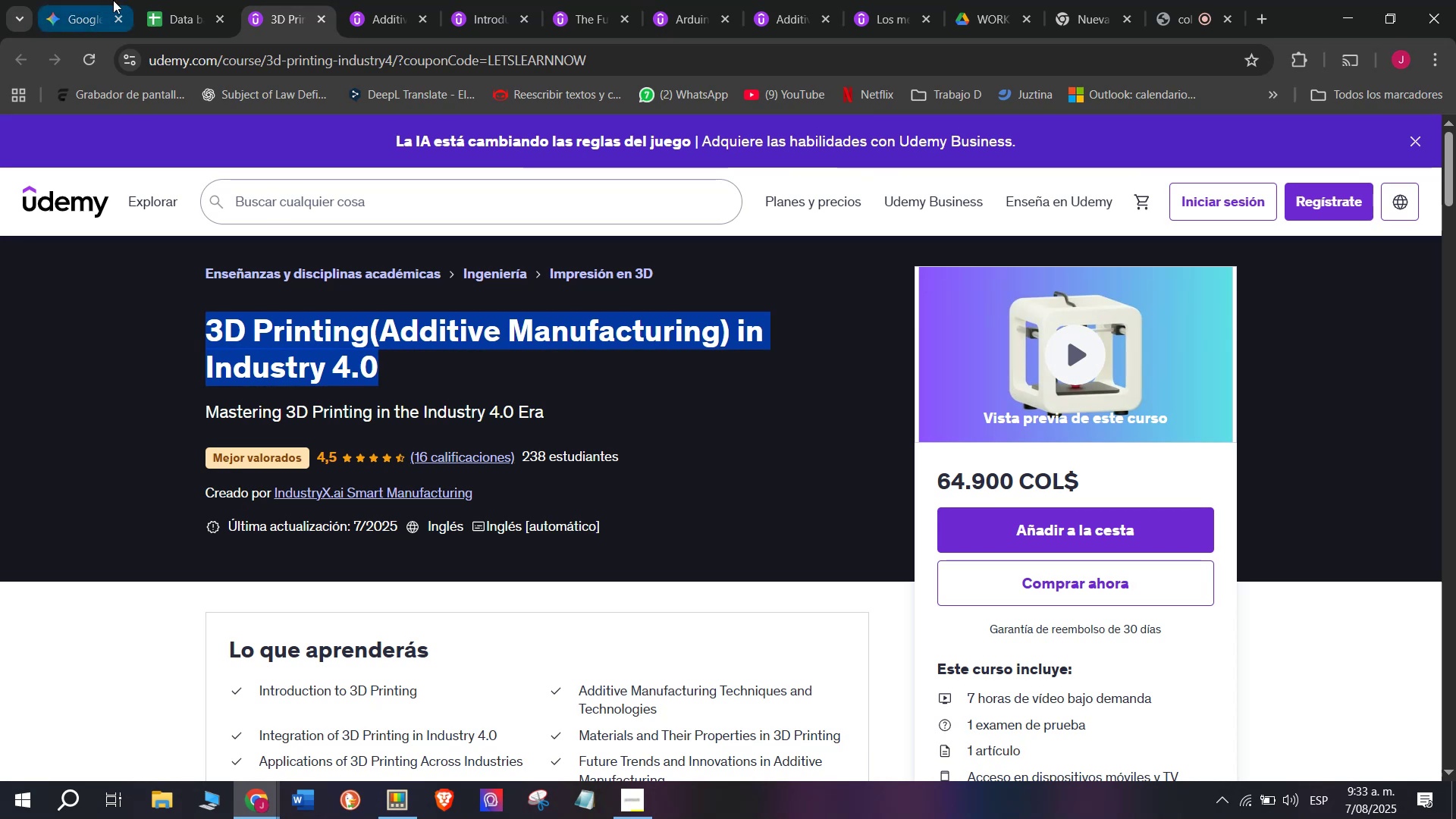 
left_click([144, 0])
 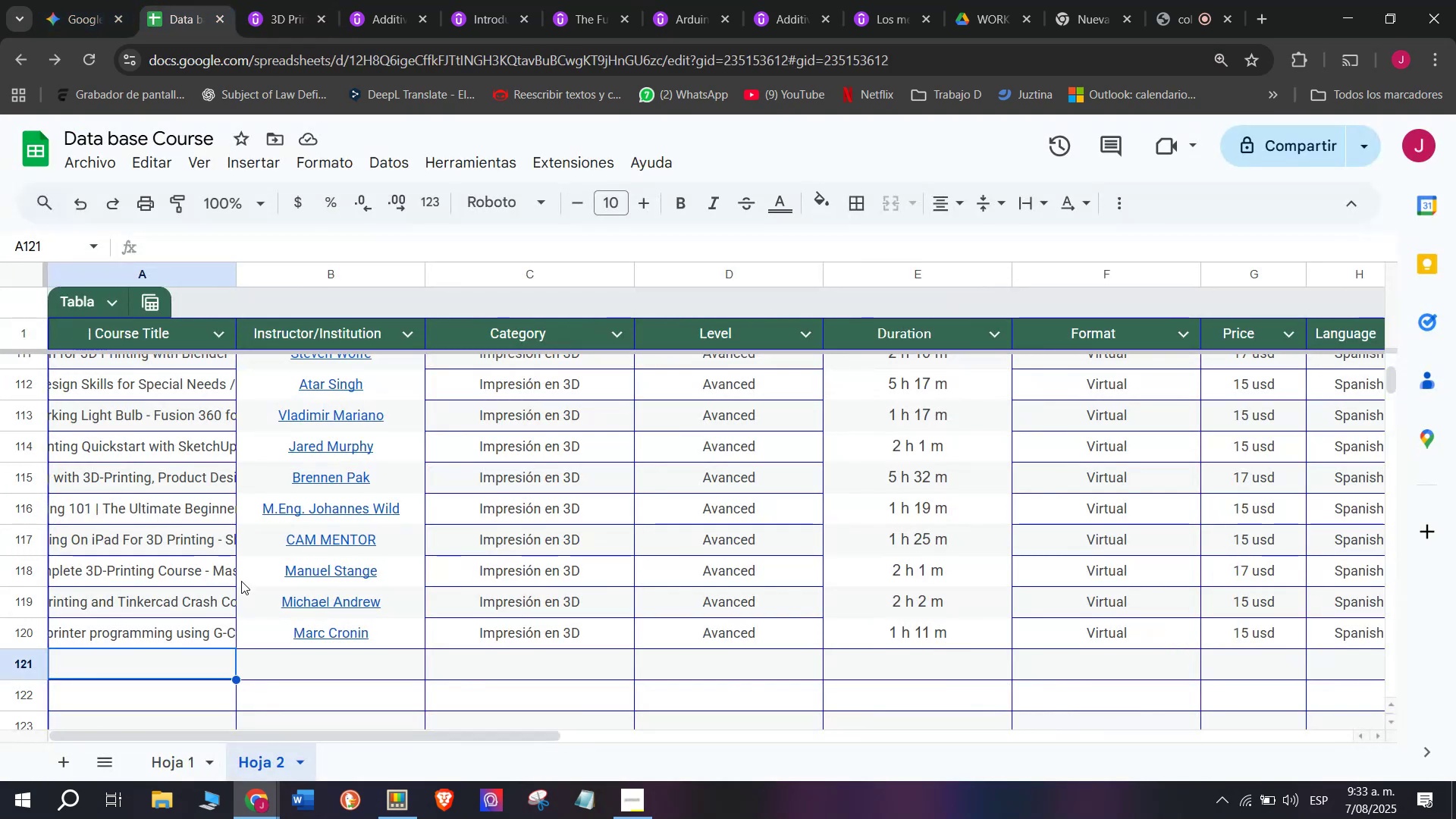 
key(Z)
 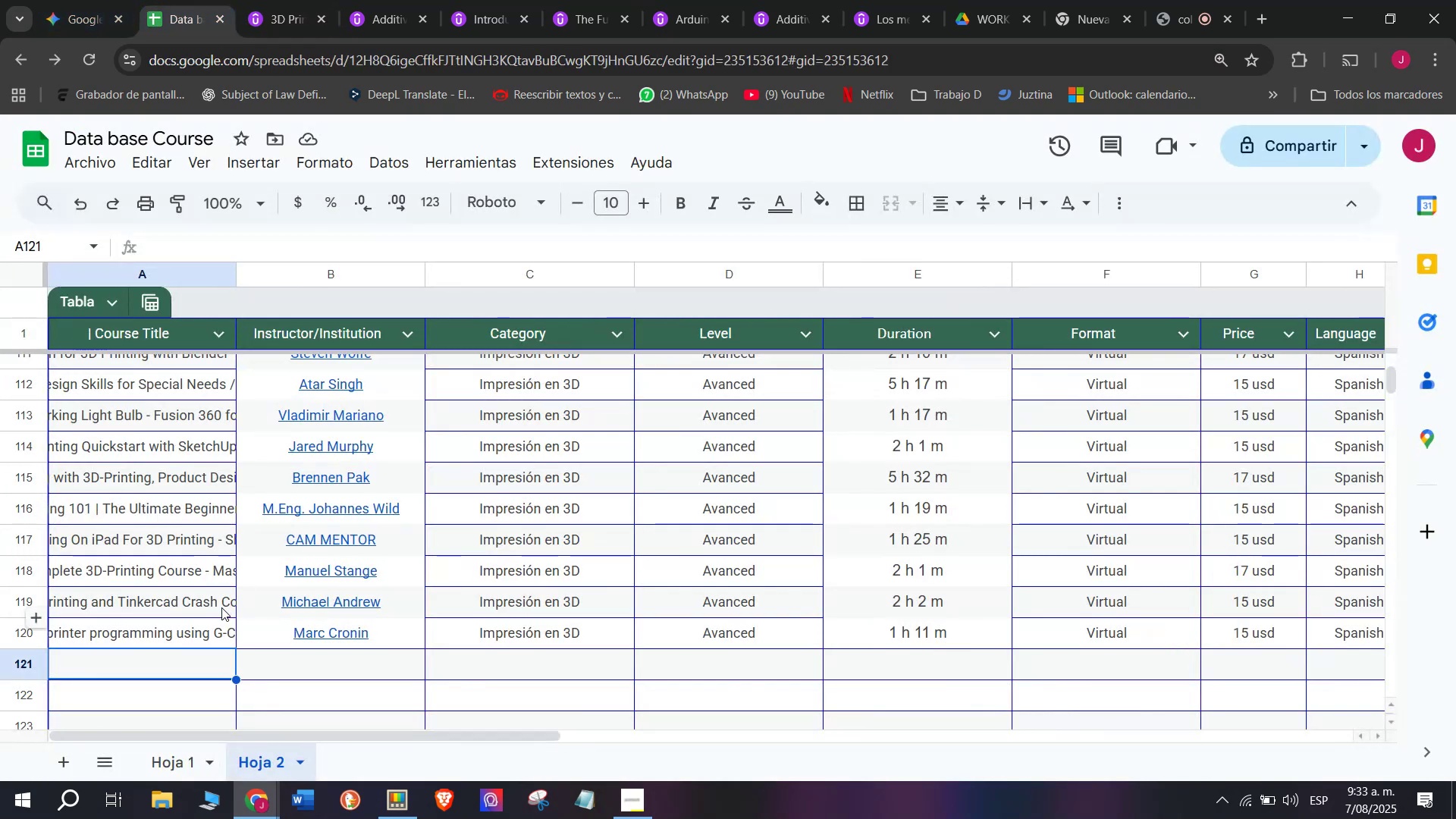 
key(Control+ControlLeft)
 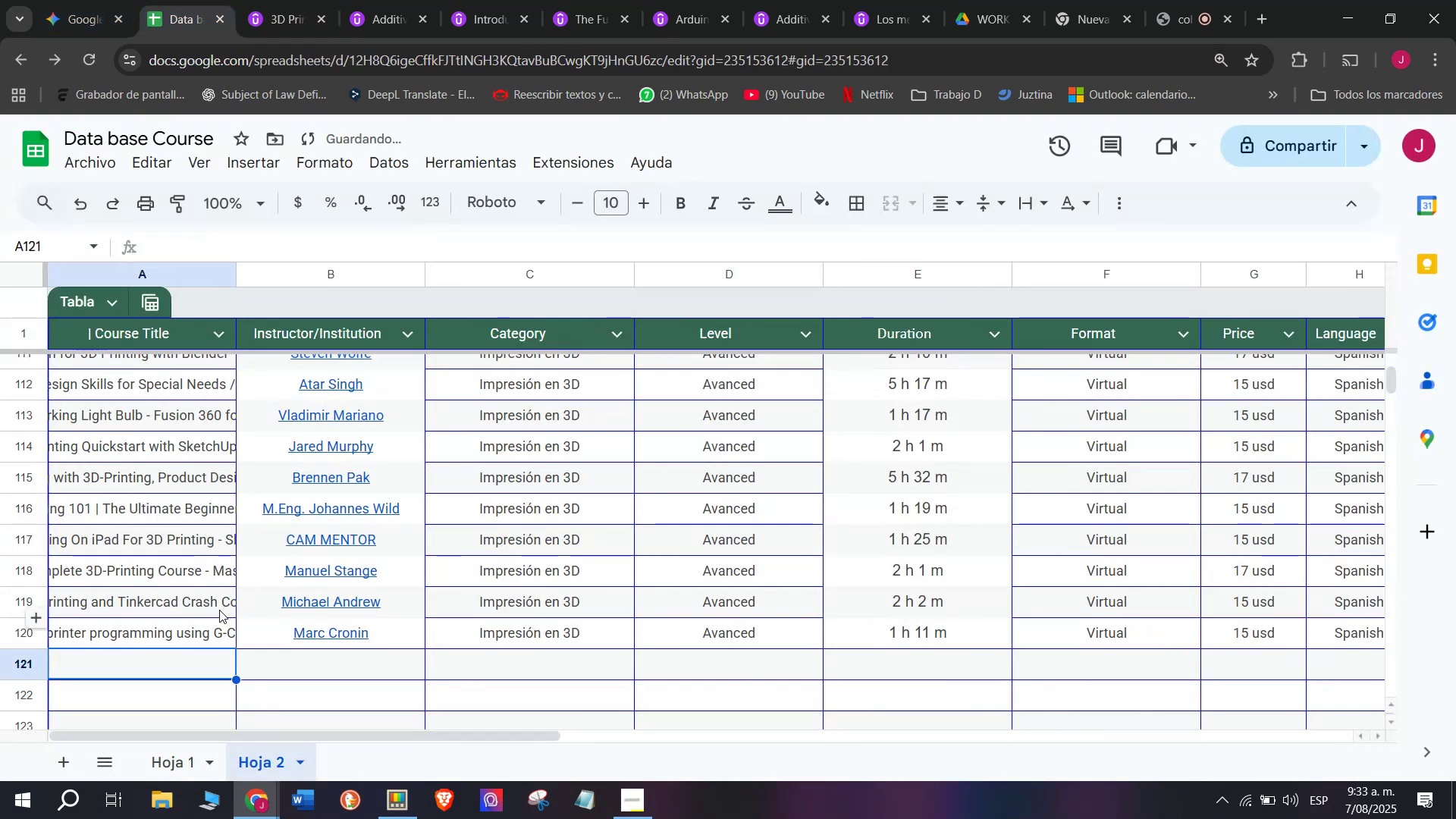 
key(Control+V)
 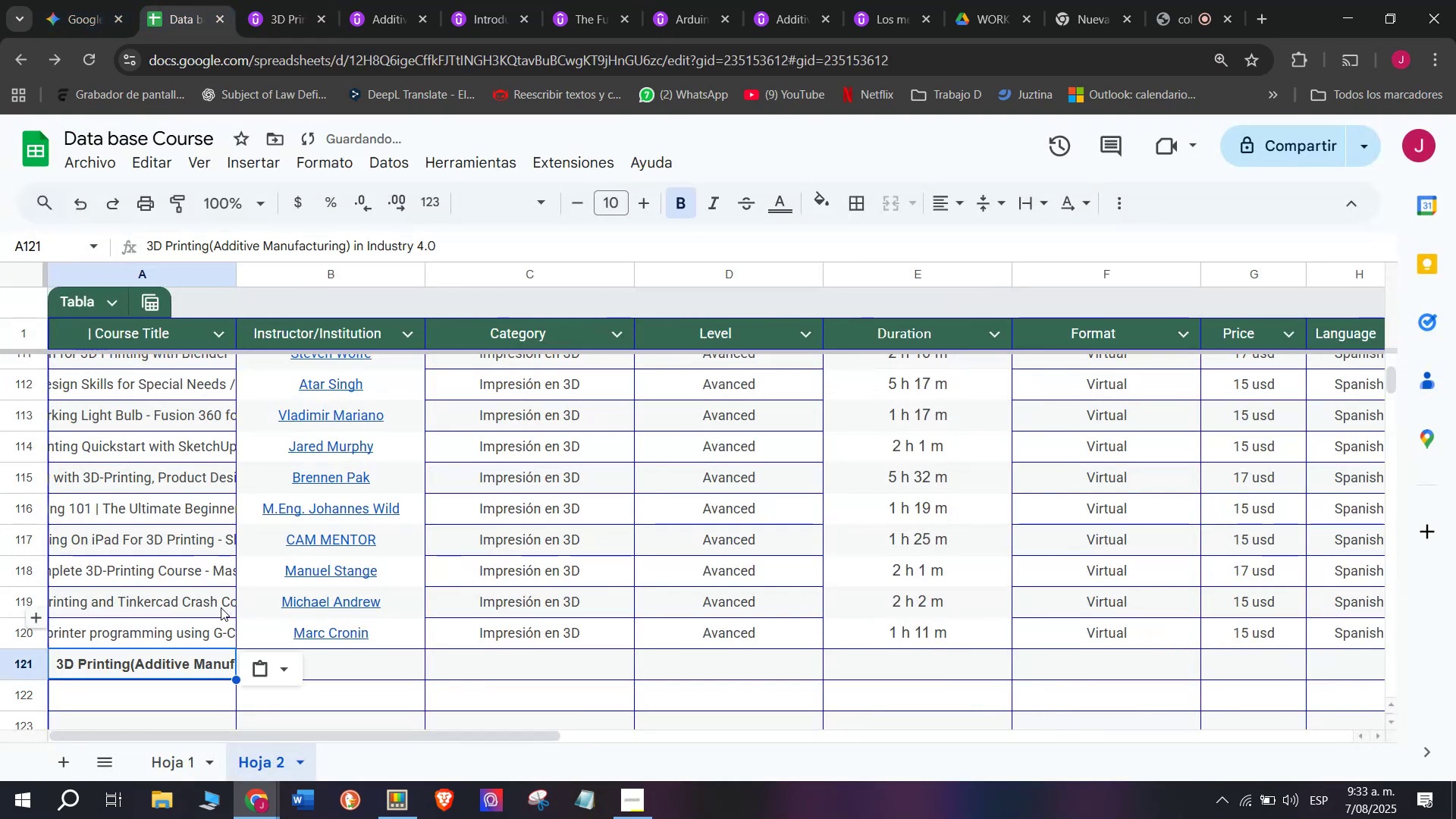 
key(Control+Shift+ControlLeft)
 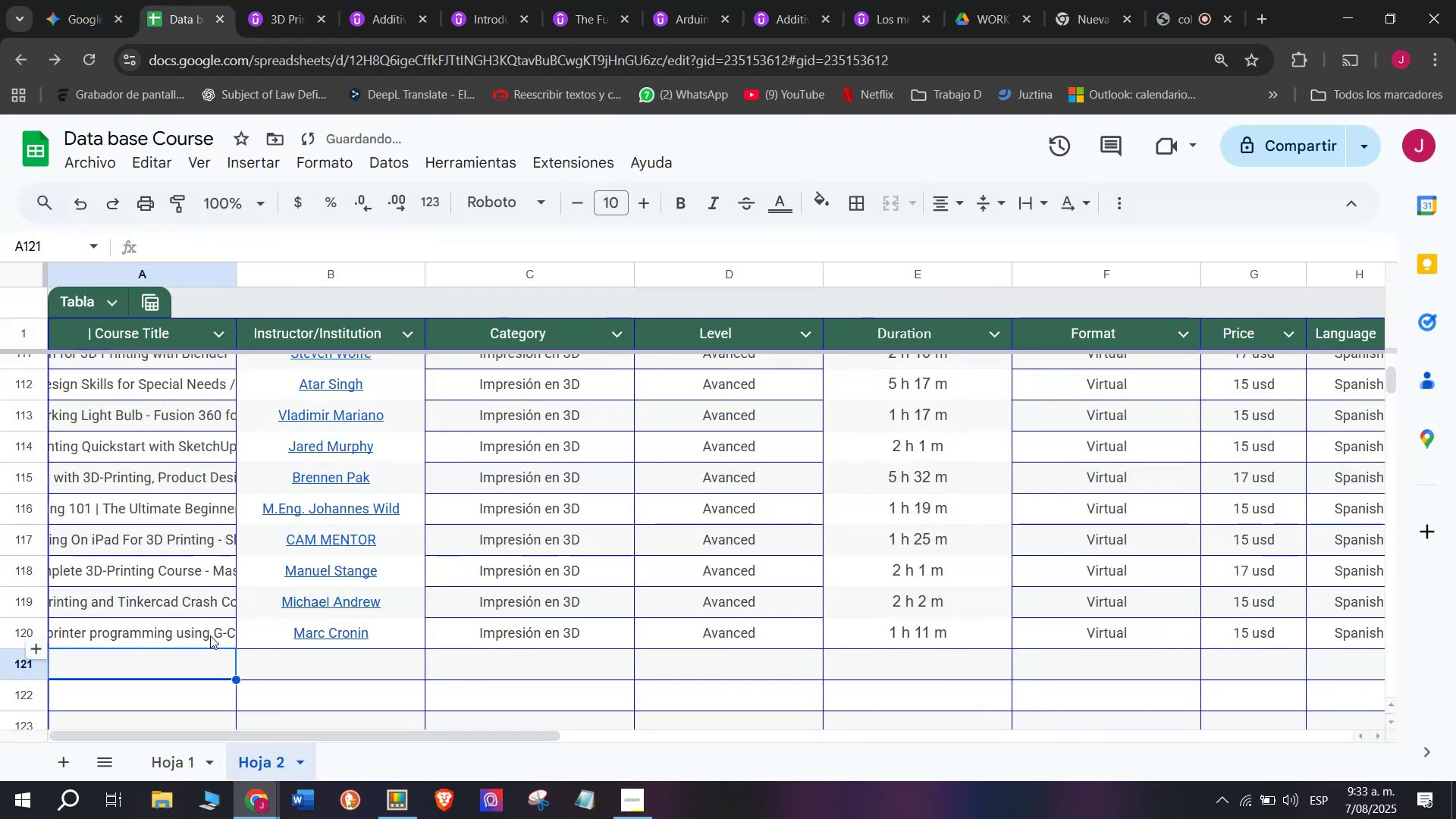 
key(Shift+ShiftLeft)
 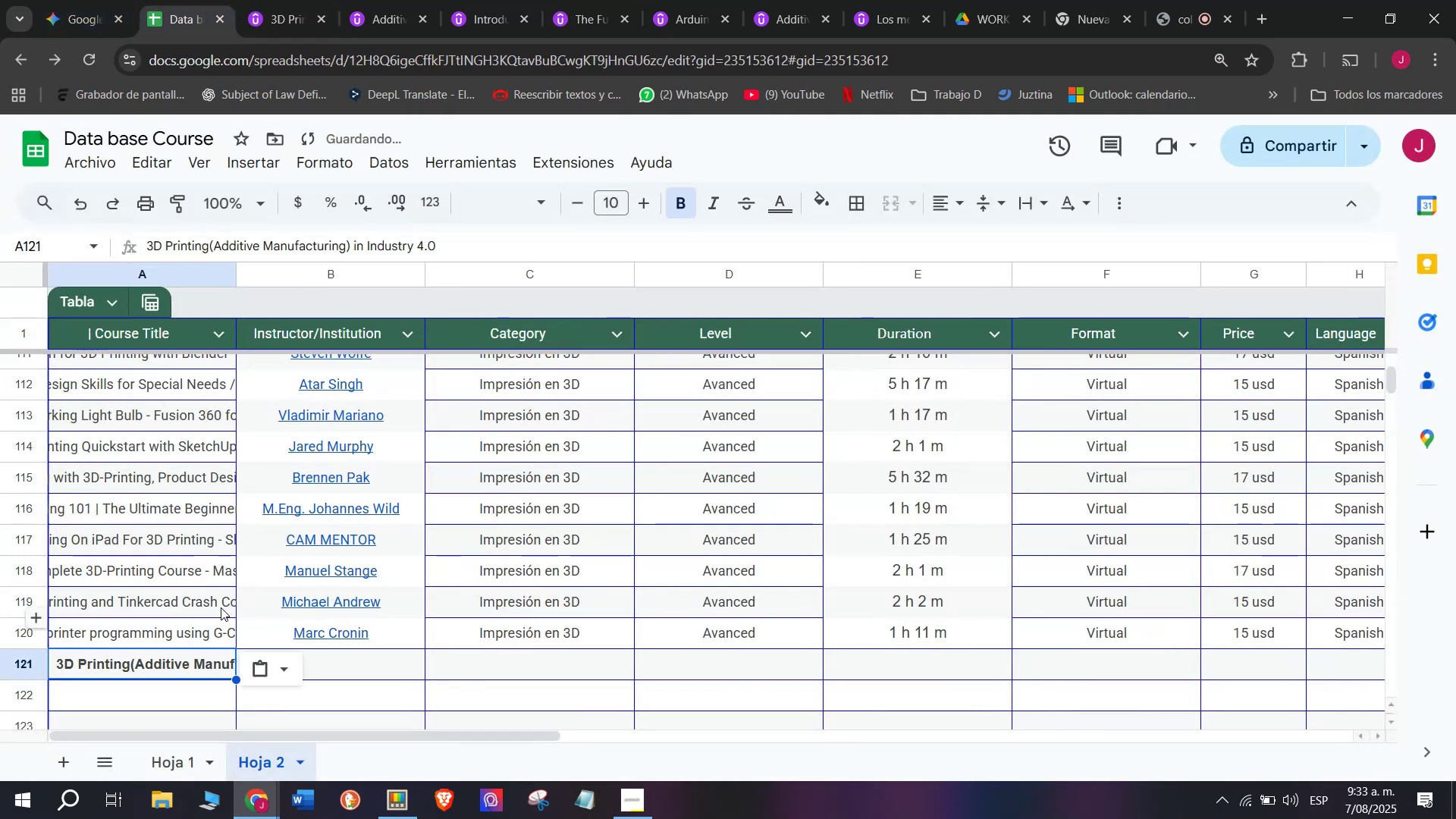 
key(Control+Shift+Z)
 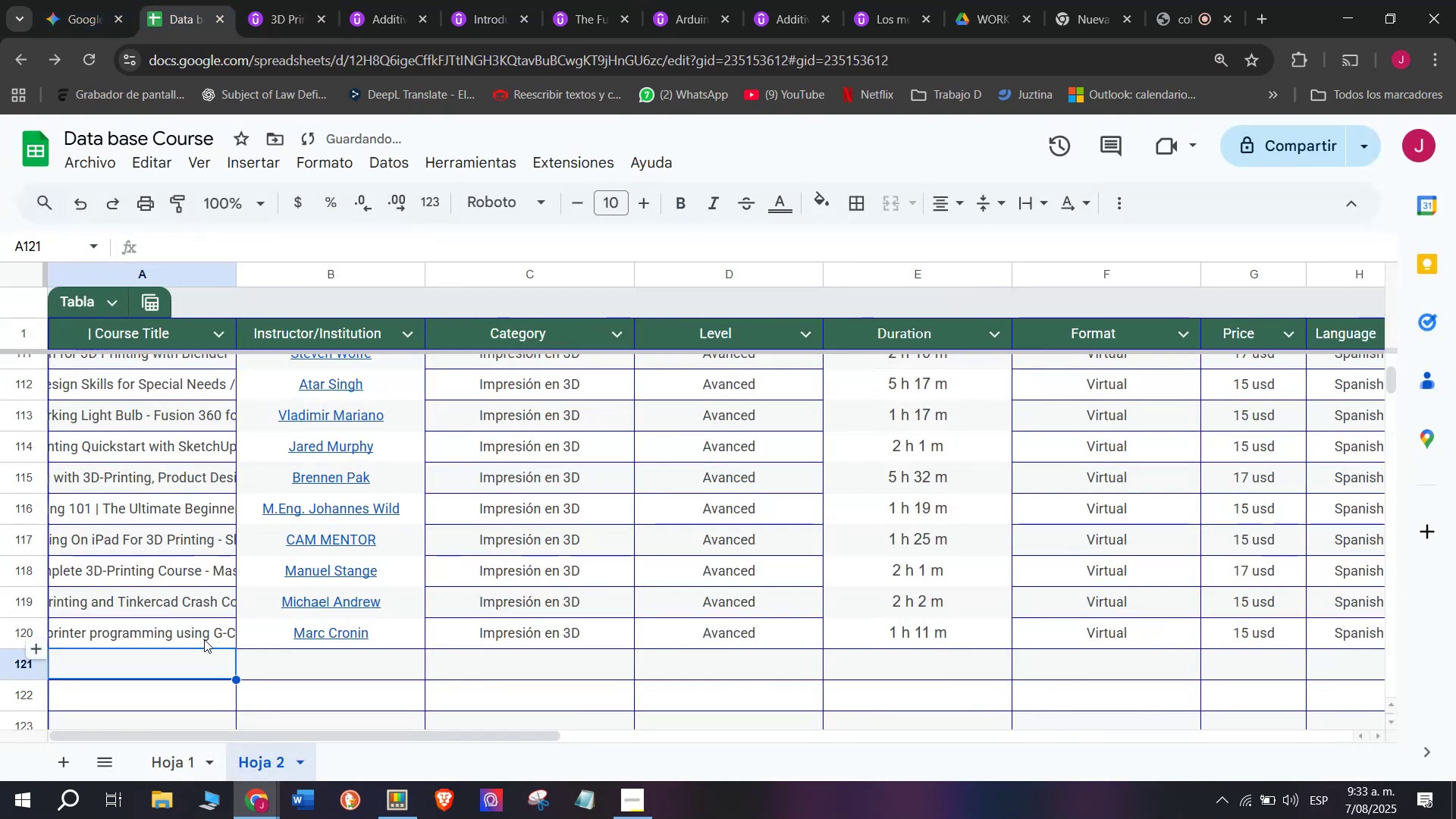 
key(Control+ControlLeft)
 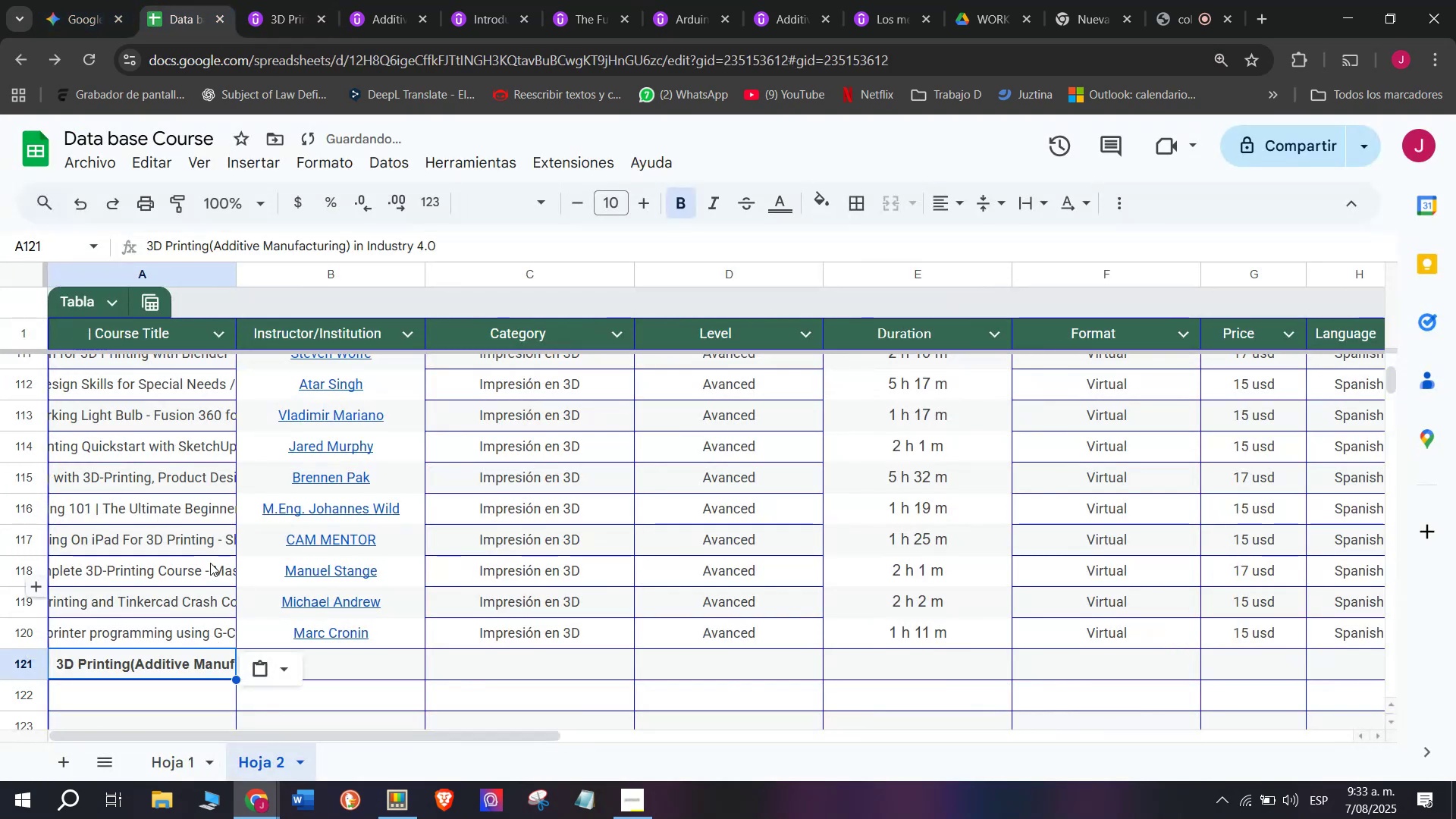 
key(Z)
 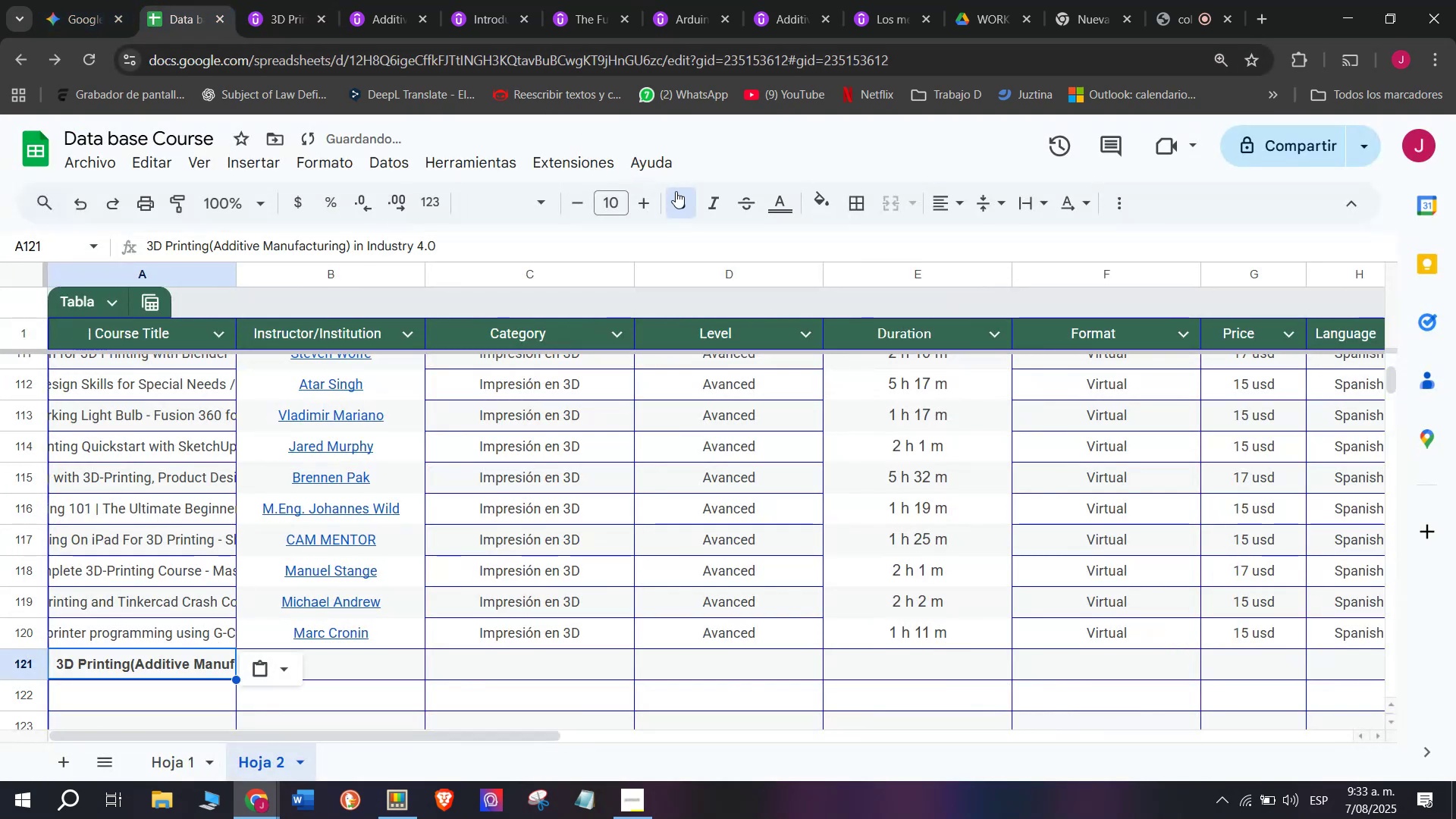 
key(Control+V)
 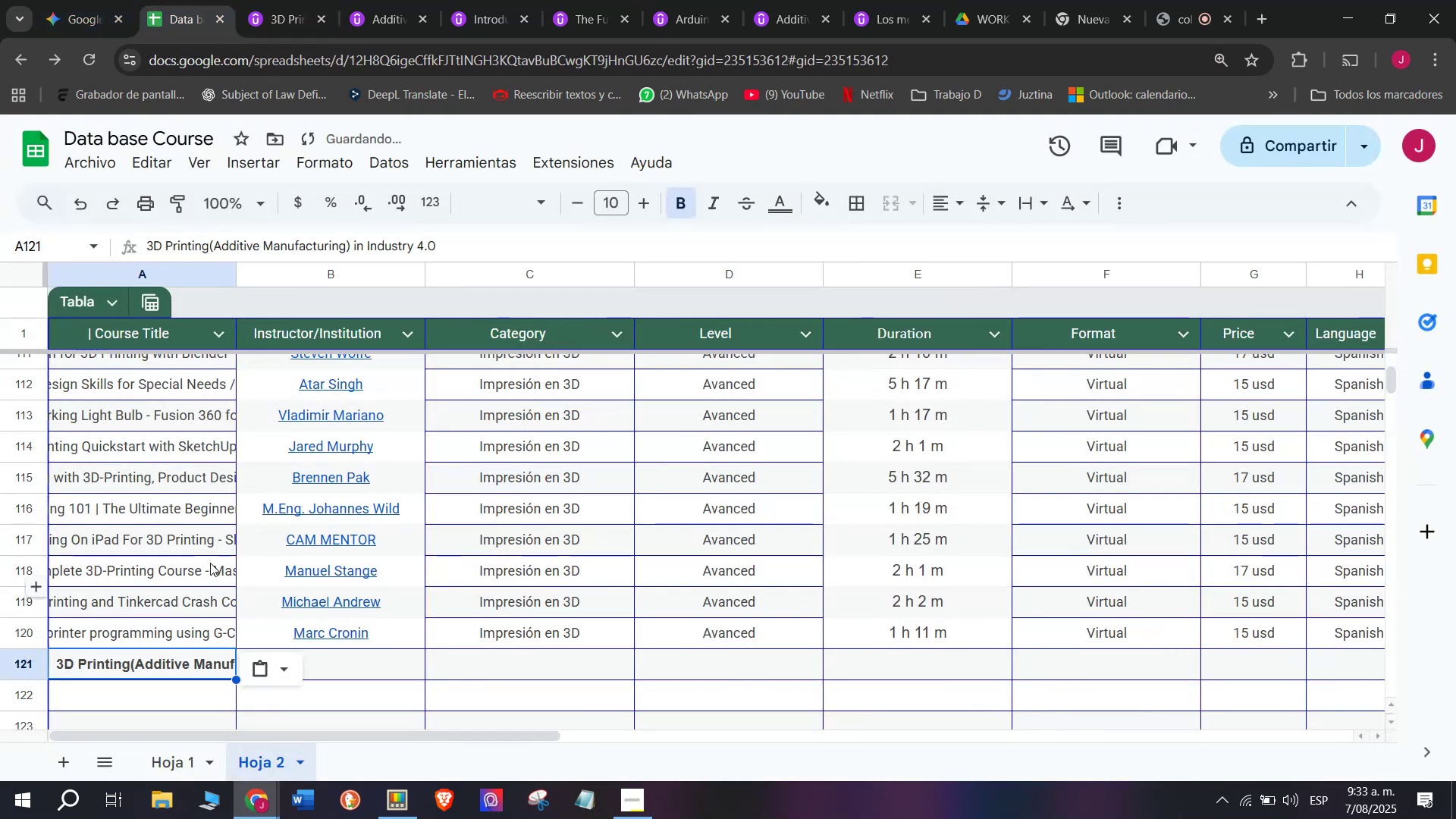 
left_click([689, 206])
 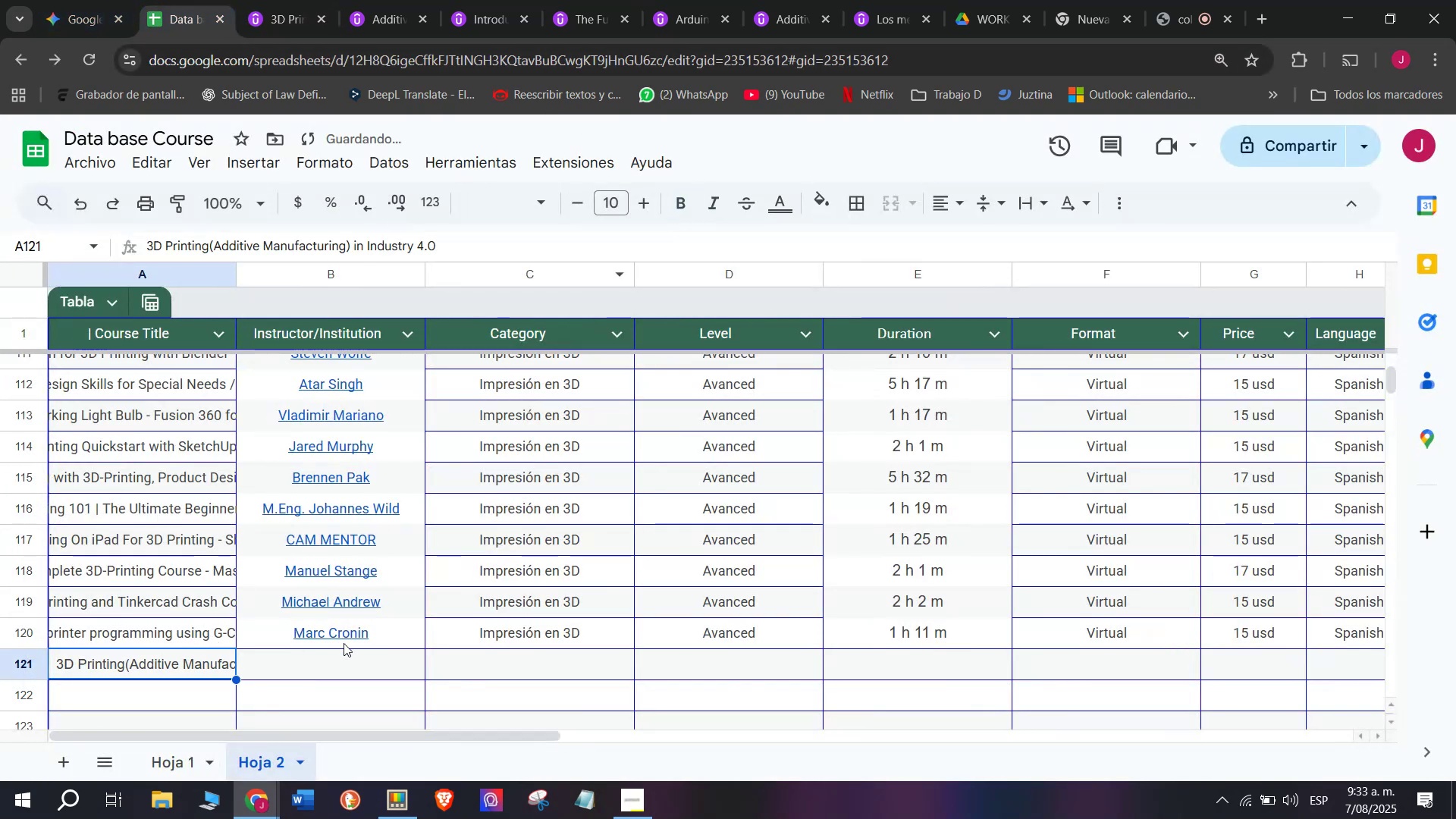 
left_click([347, 654])
 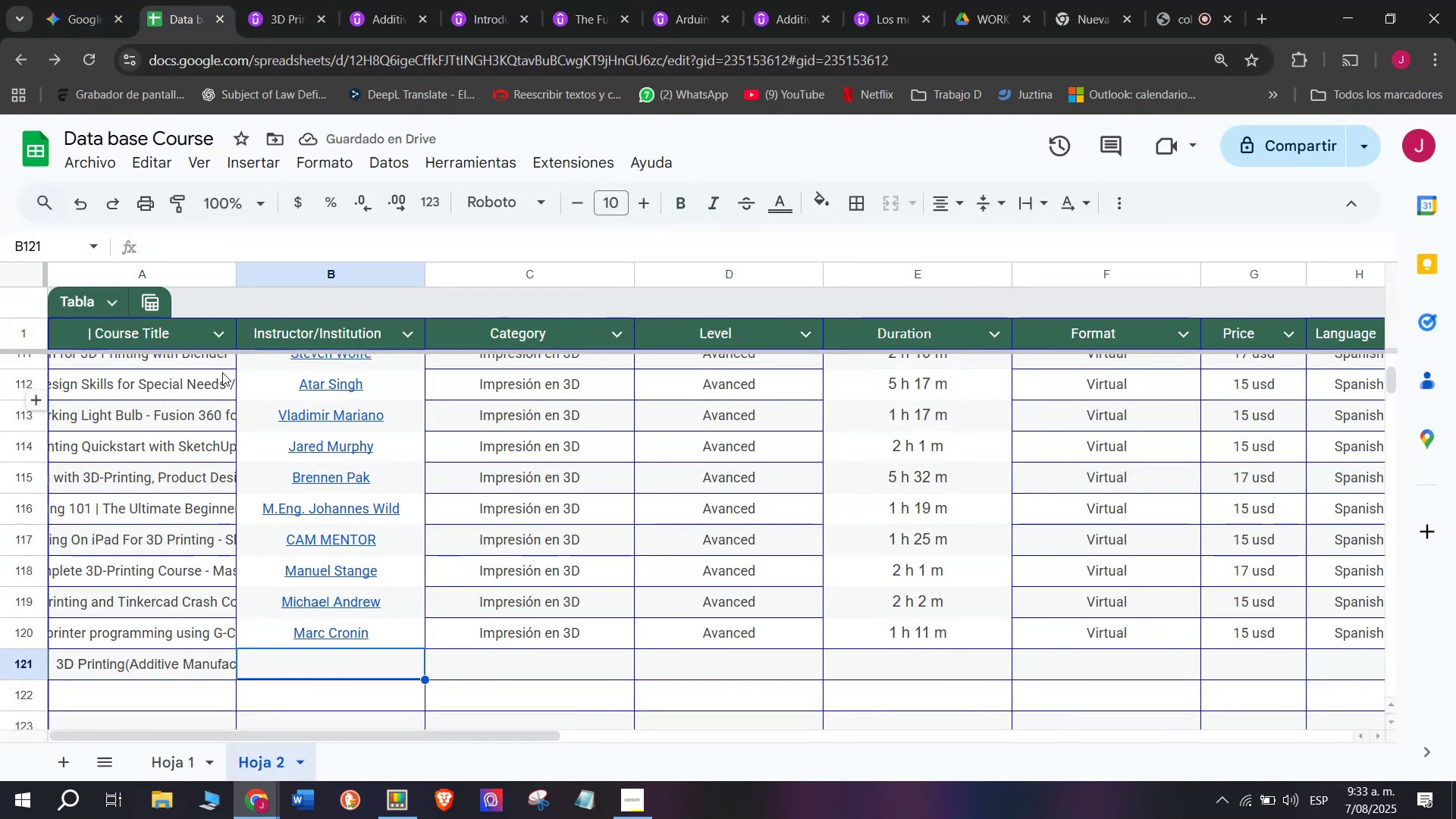 
left_click([325, 0])
 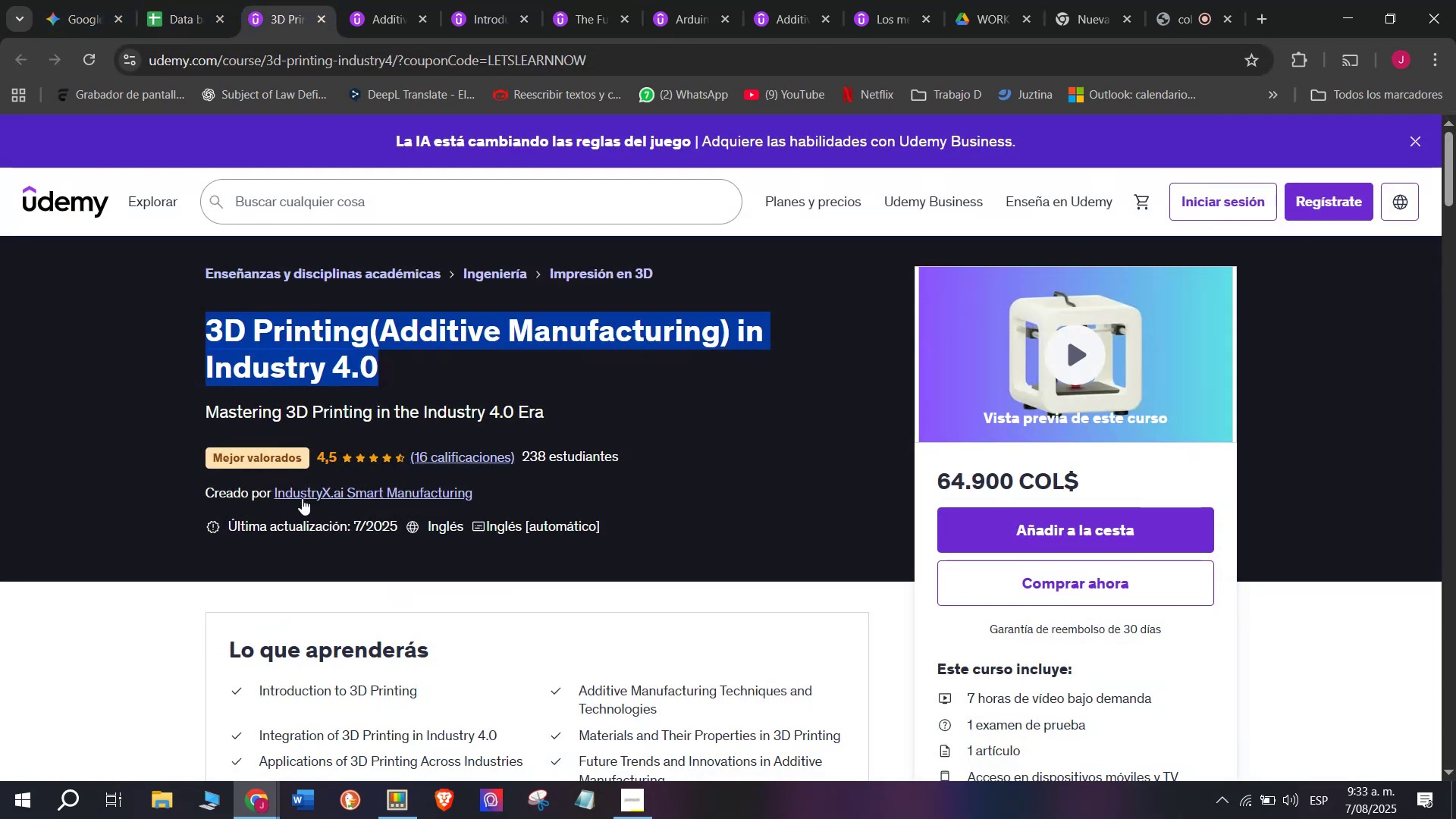 
left_click([305, 489])
 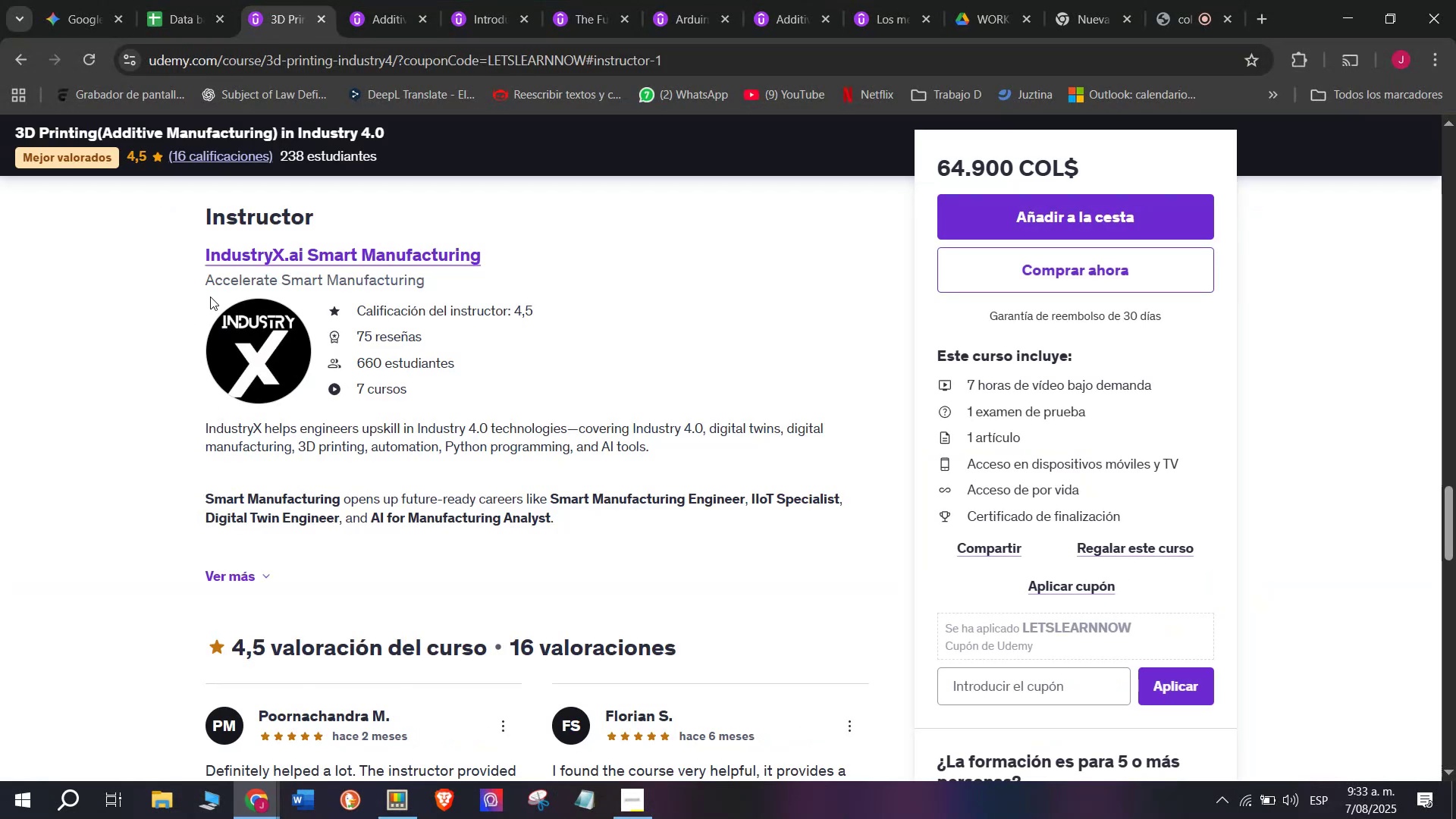 
left_click_drag(start_coordinate=[179, 251], to_coordinate=[540, 242])
 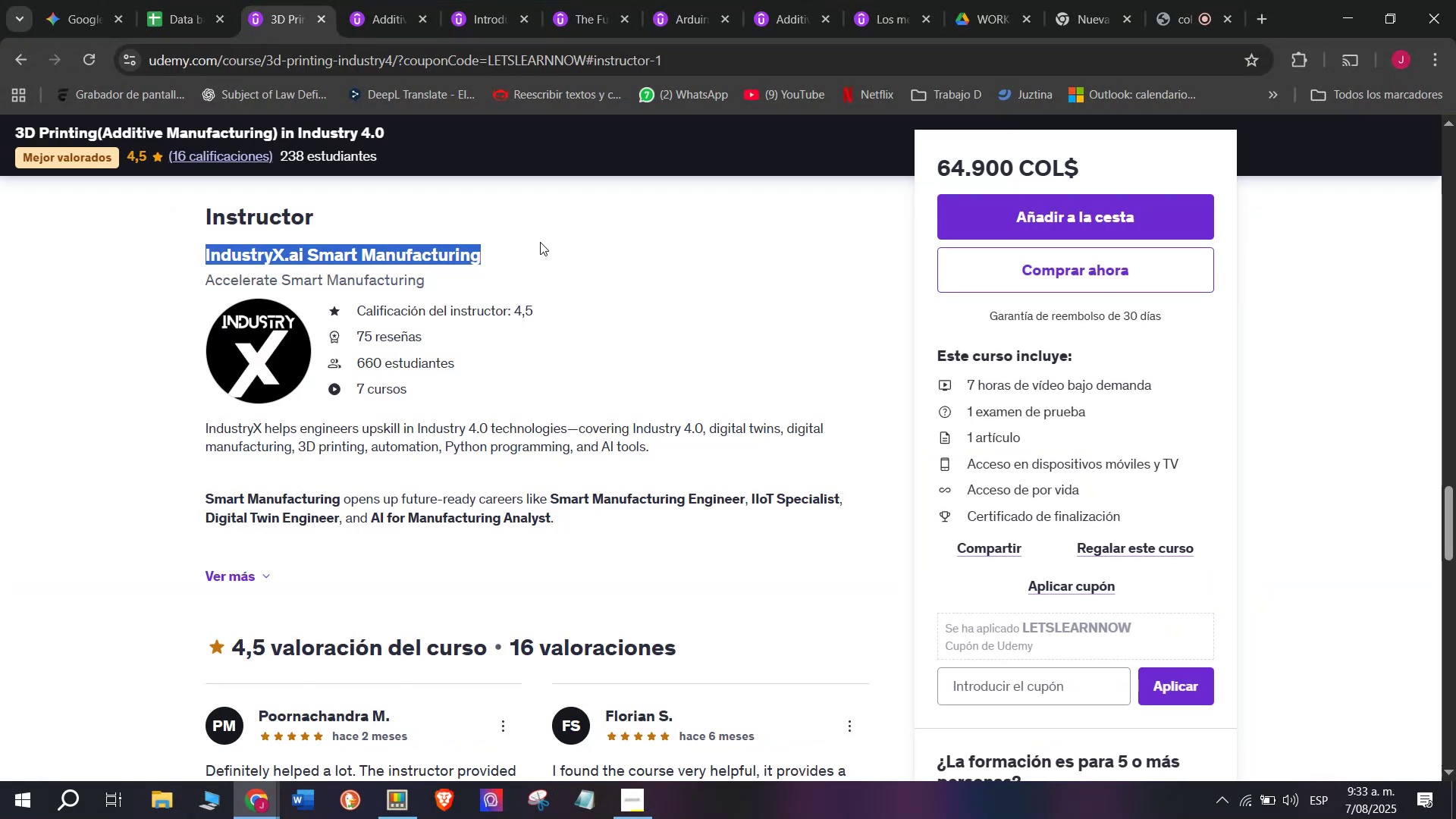 
key(Control+ControlLeft)
 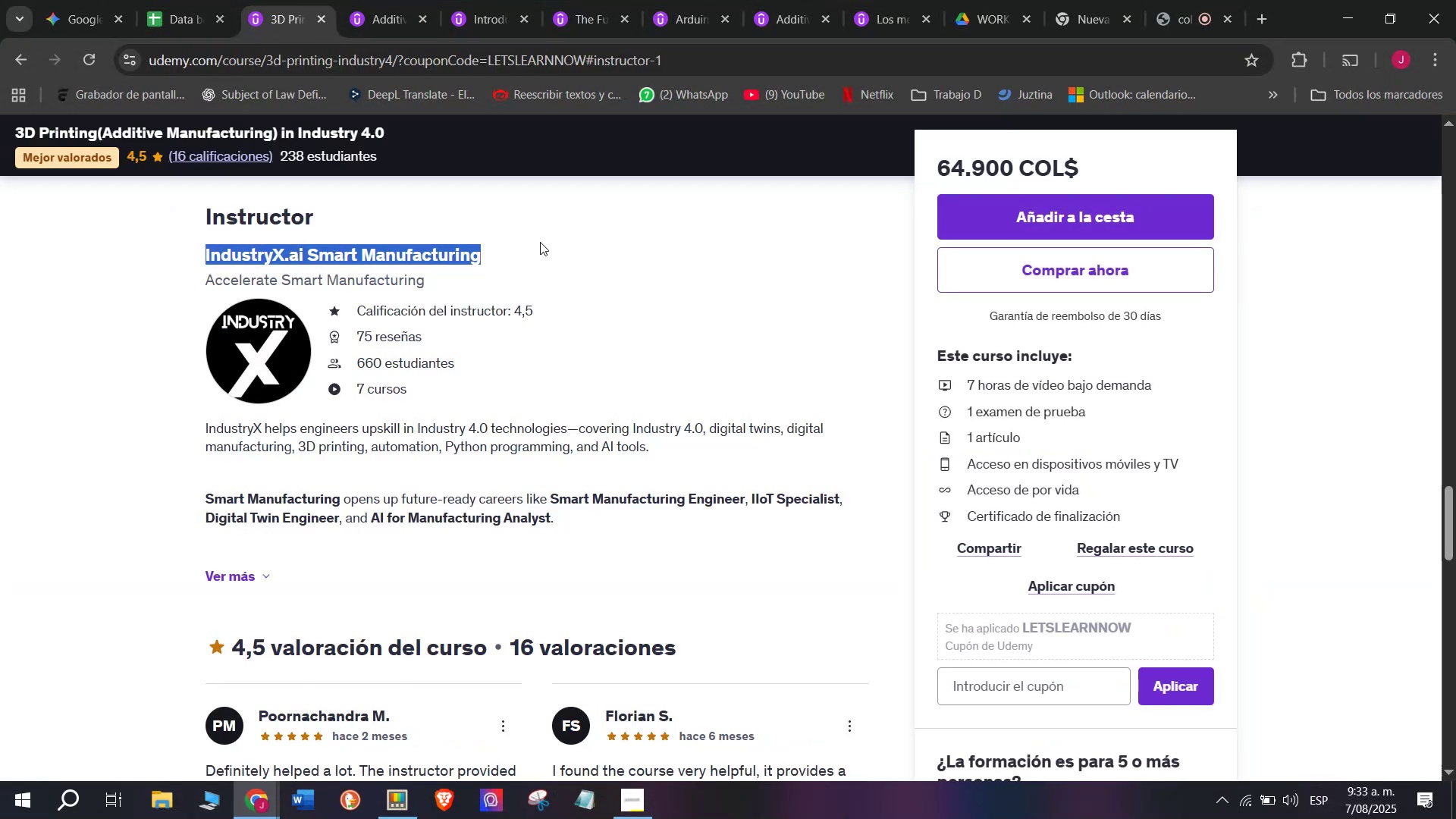 
key(Break)
 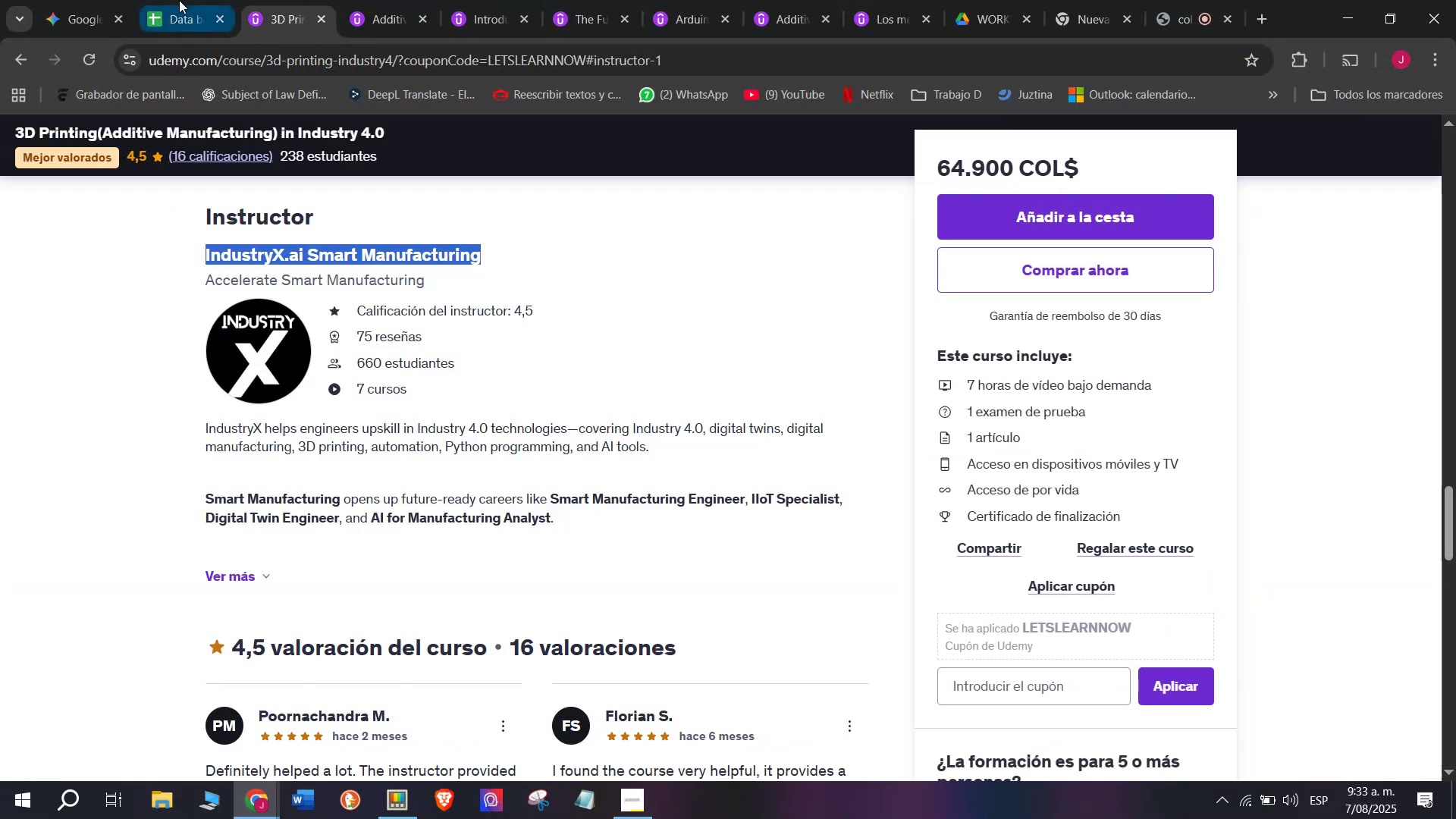 
key(Control+C)
 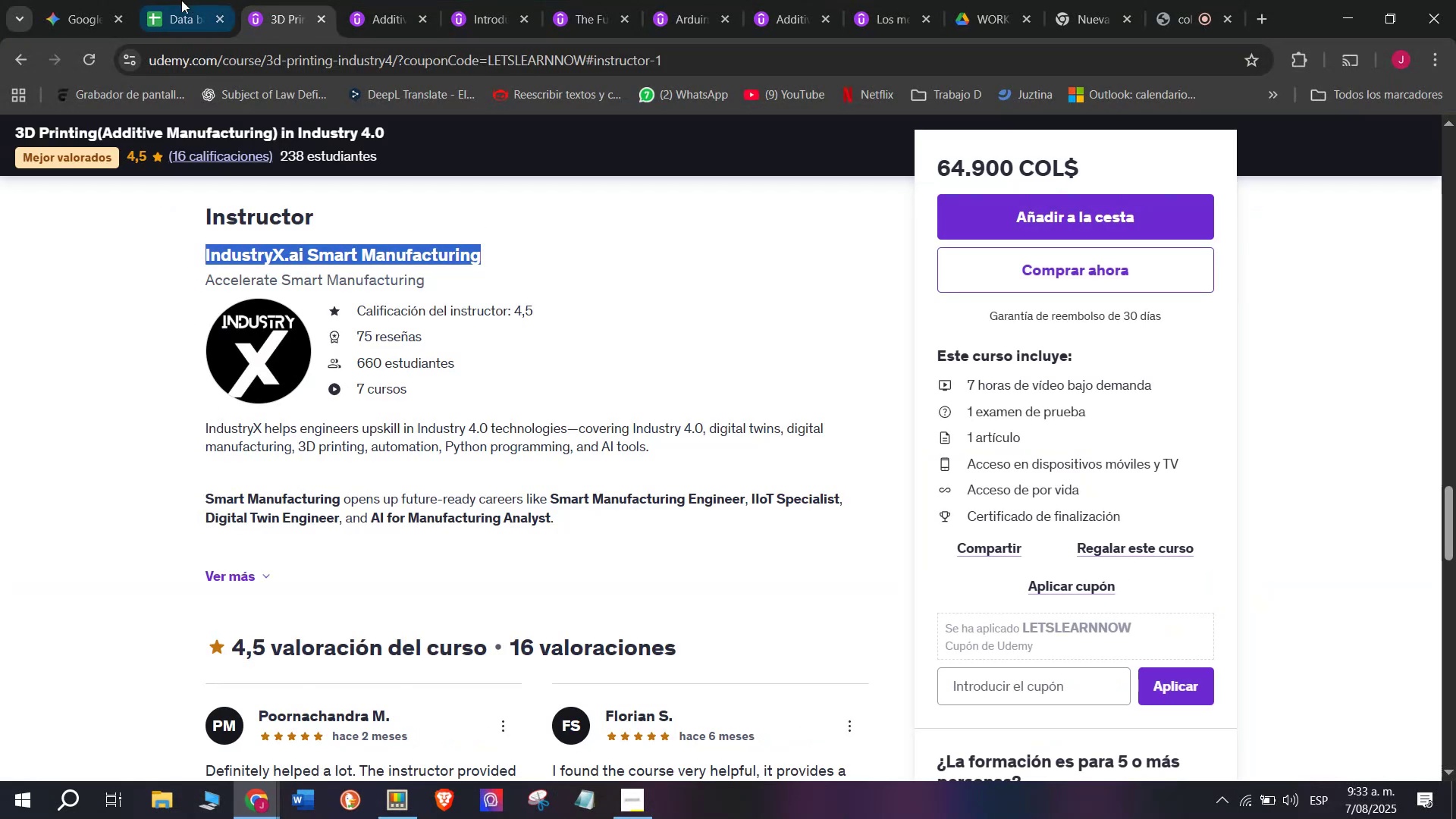 
left_click([179, 0])
 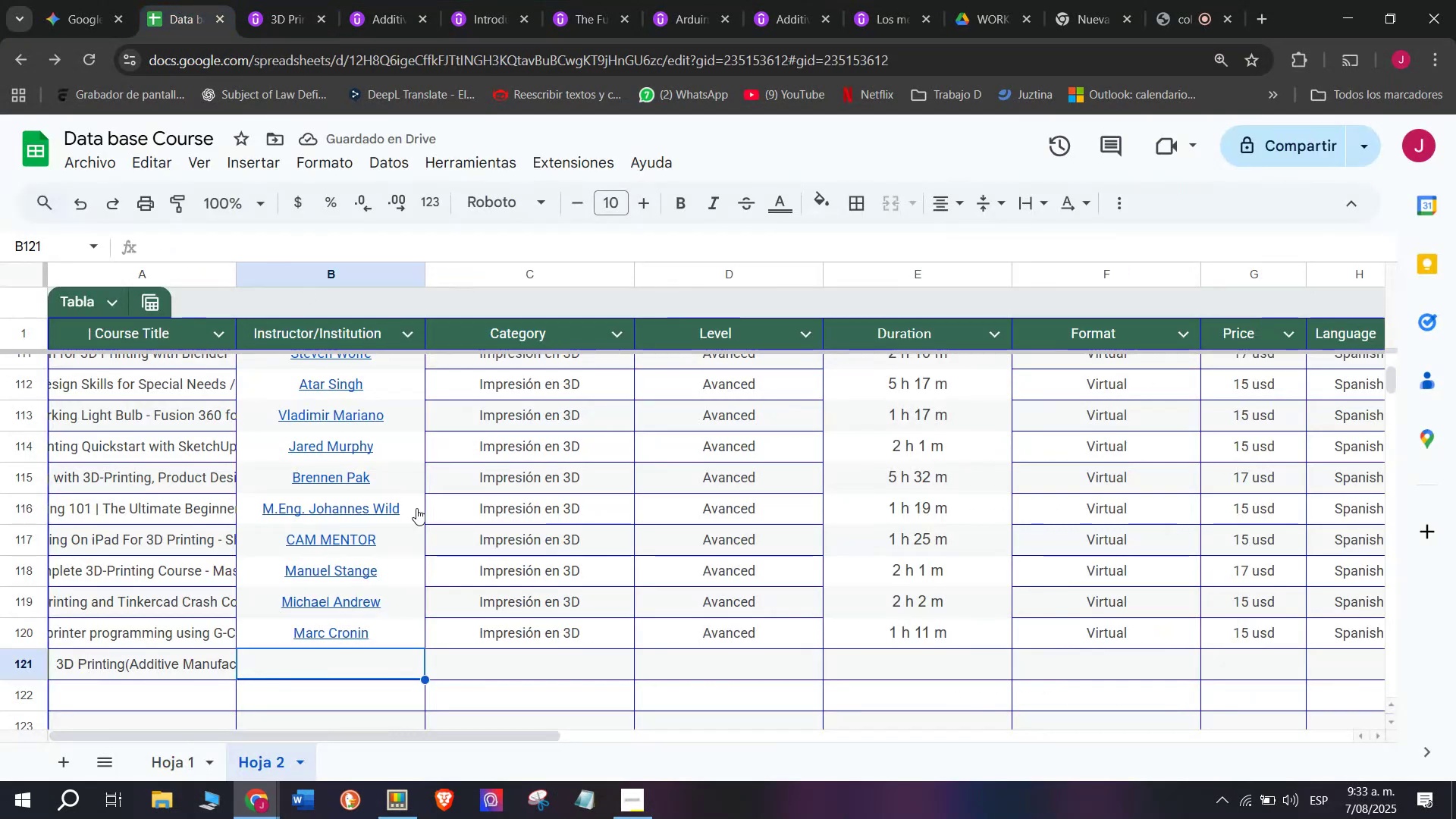 
key(Z)
 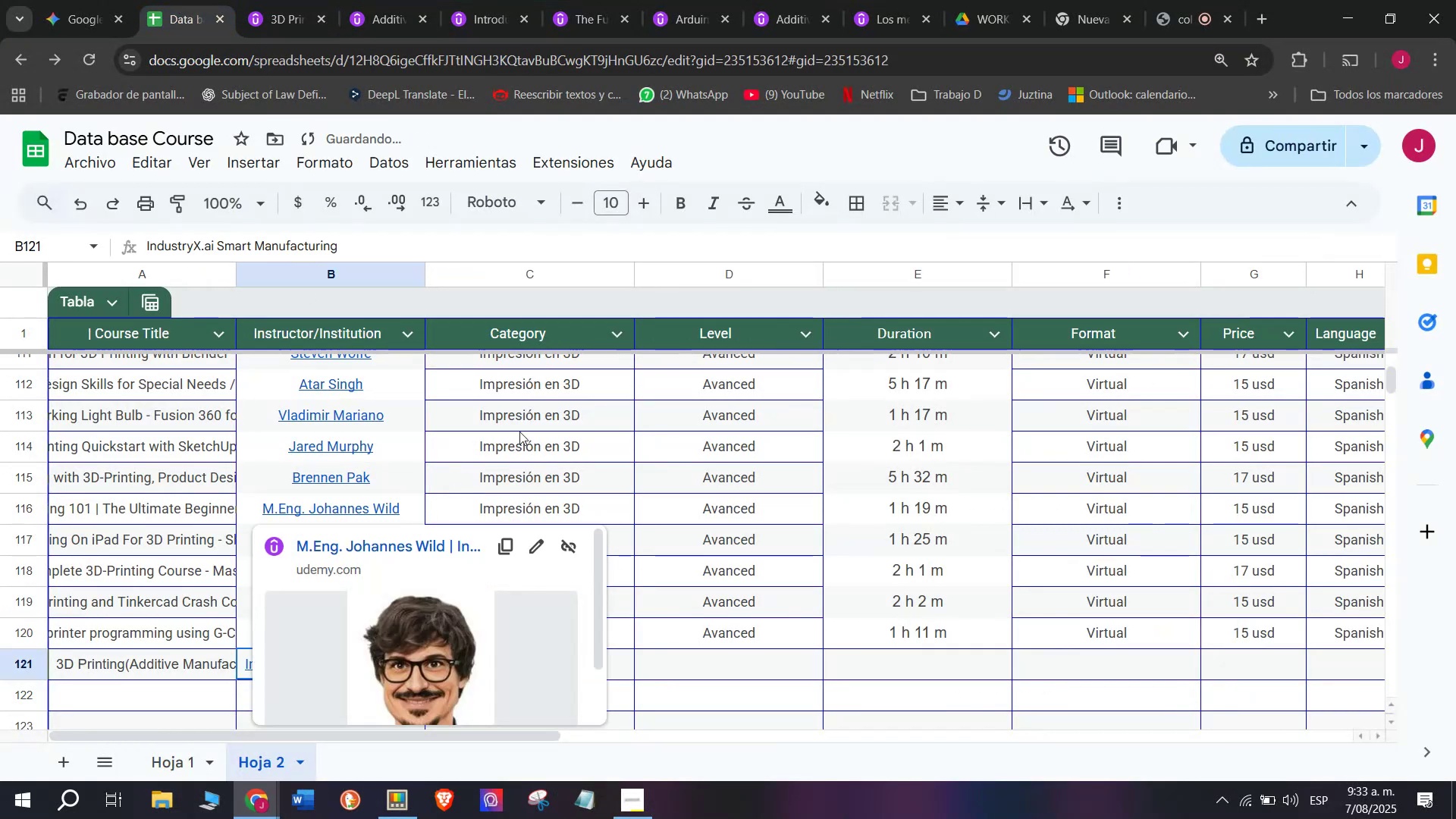 
key(Control+ControlLeft)
 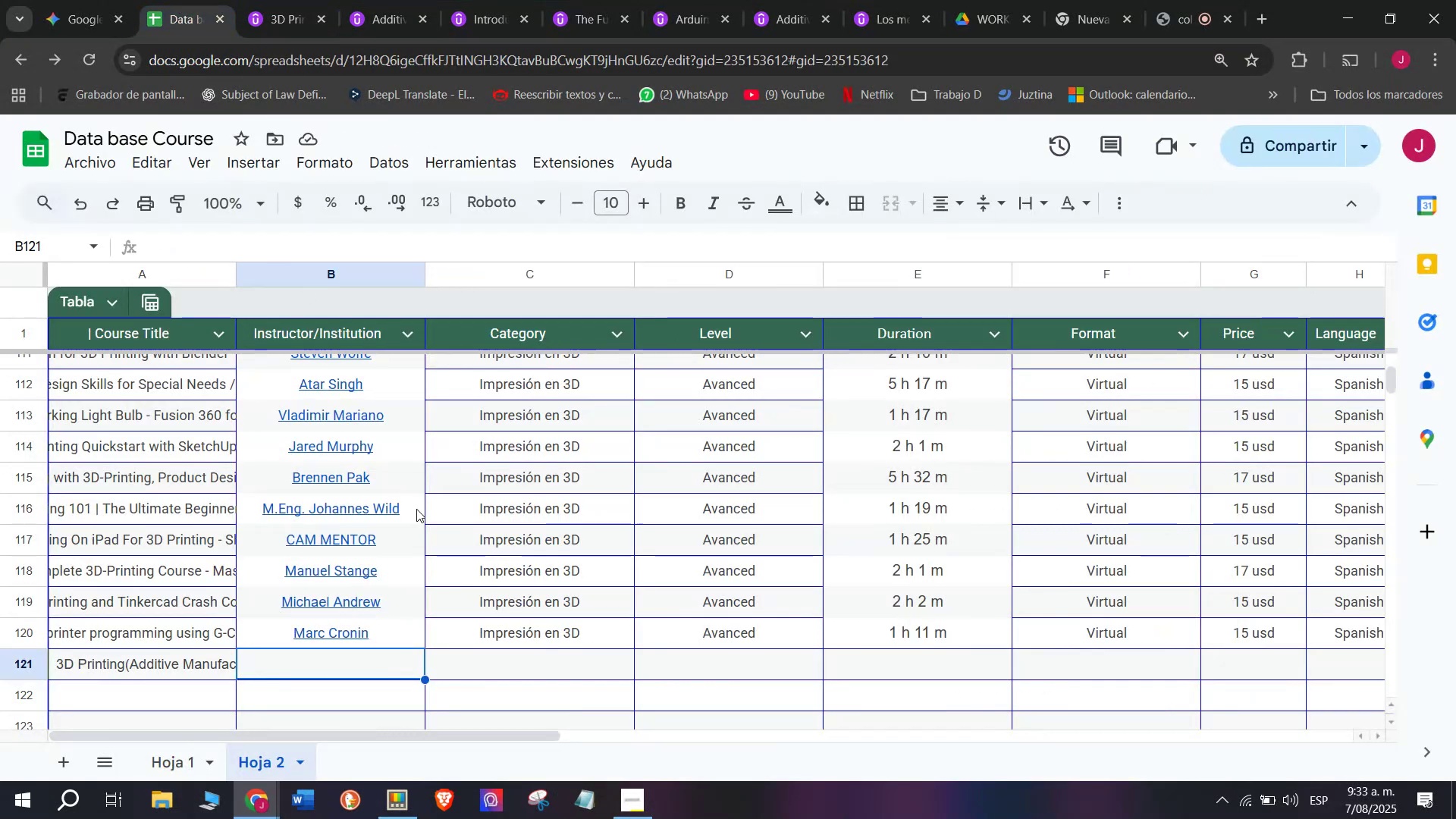 
key(Control+V)
 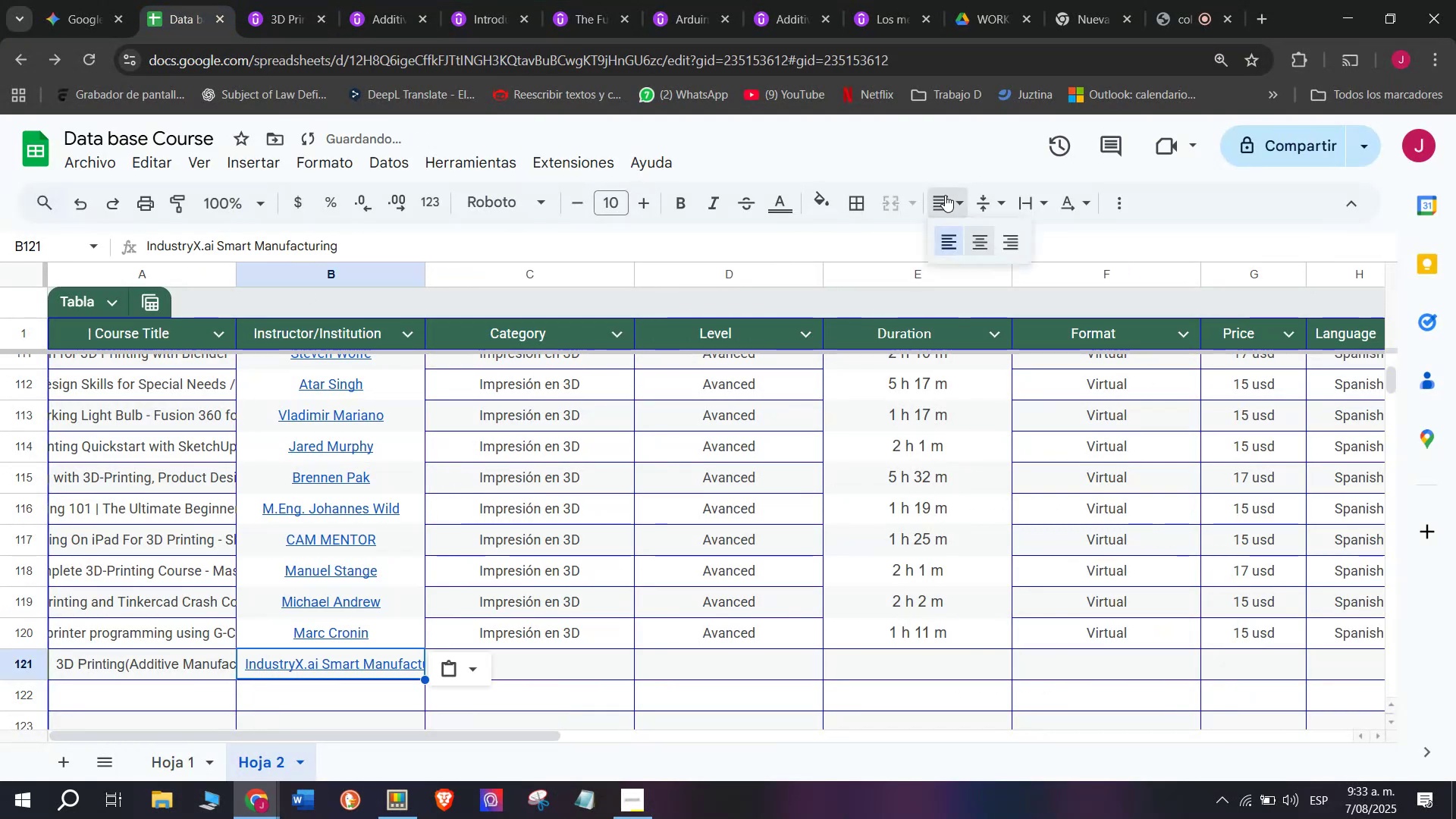 
double_click([958, 241])
 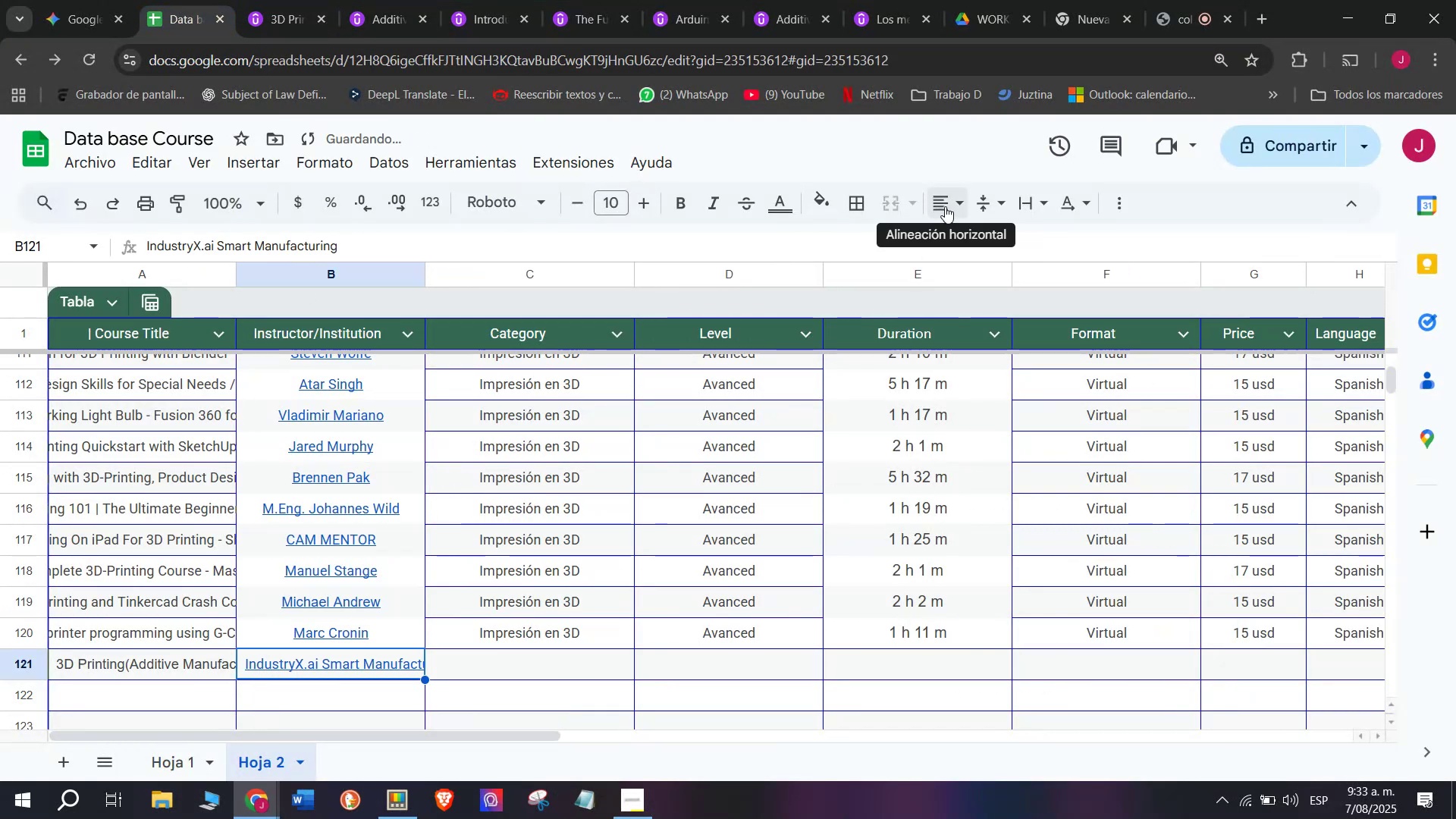 
double_click([984, 243])
 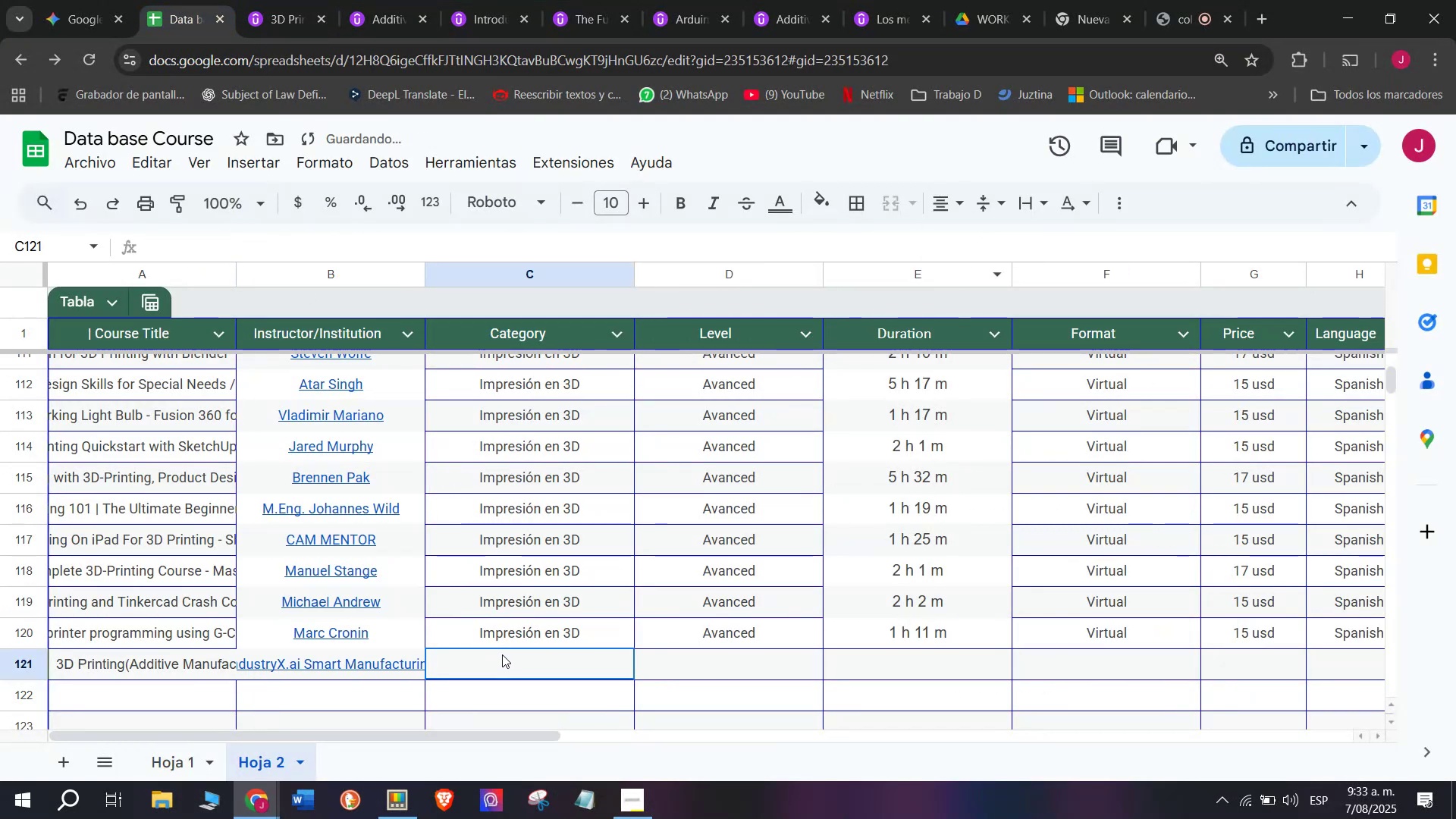 
double_click([551, 627])
 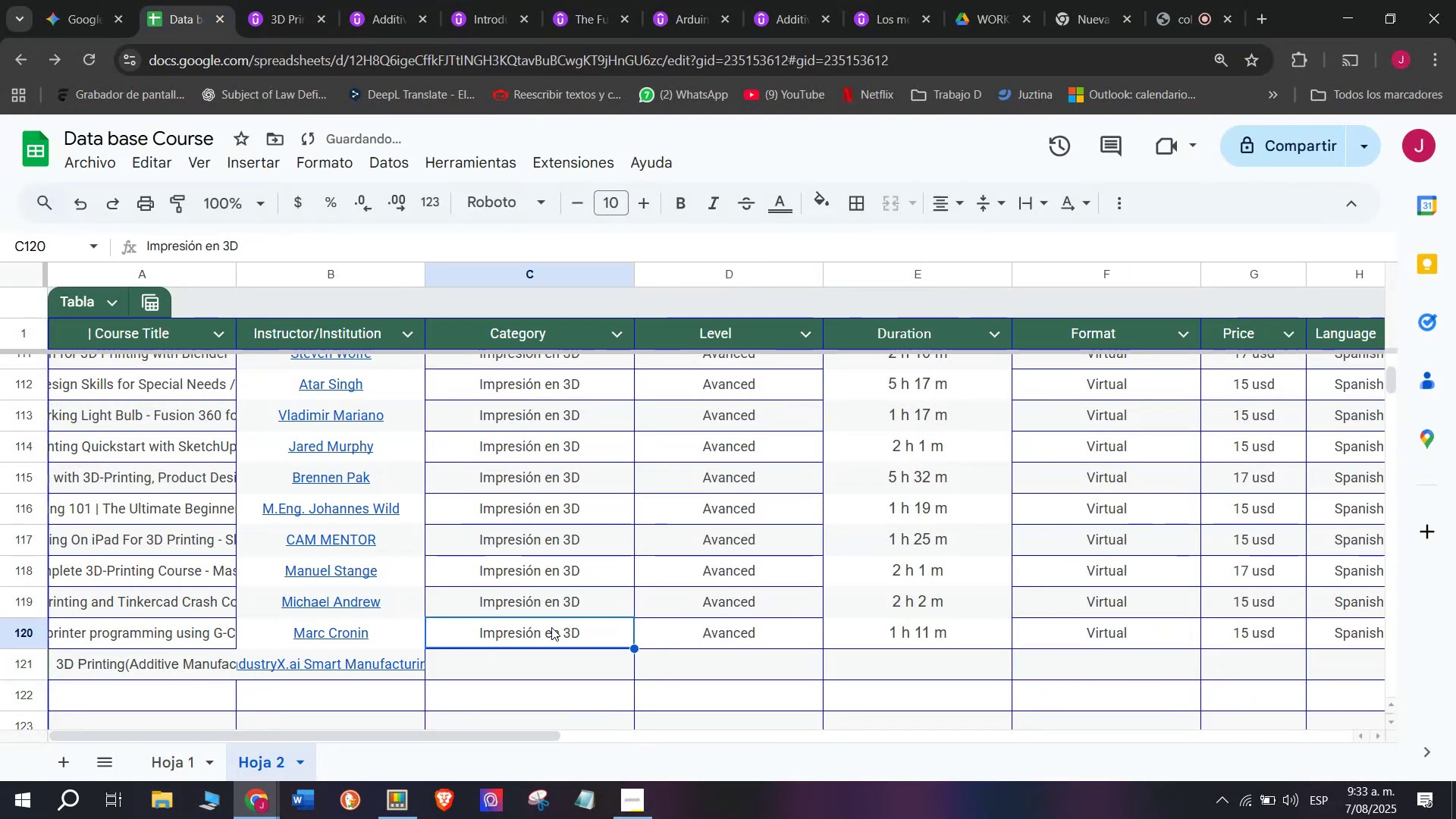 
key(Control+ControlLeft)
 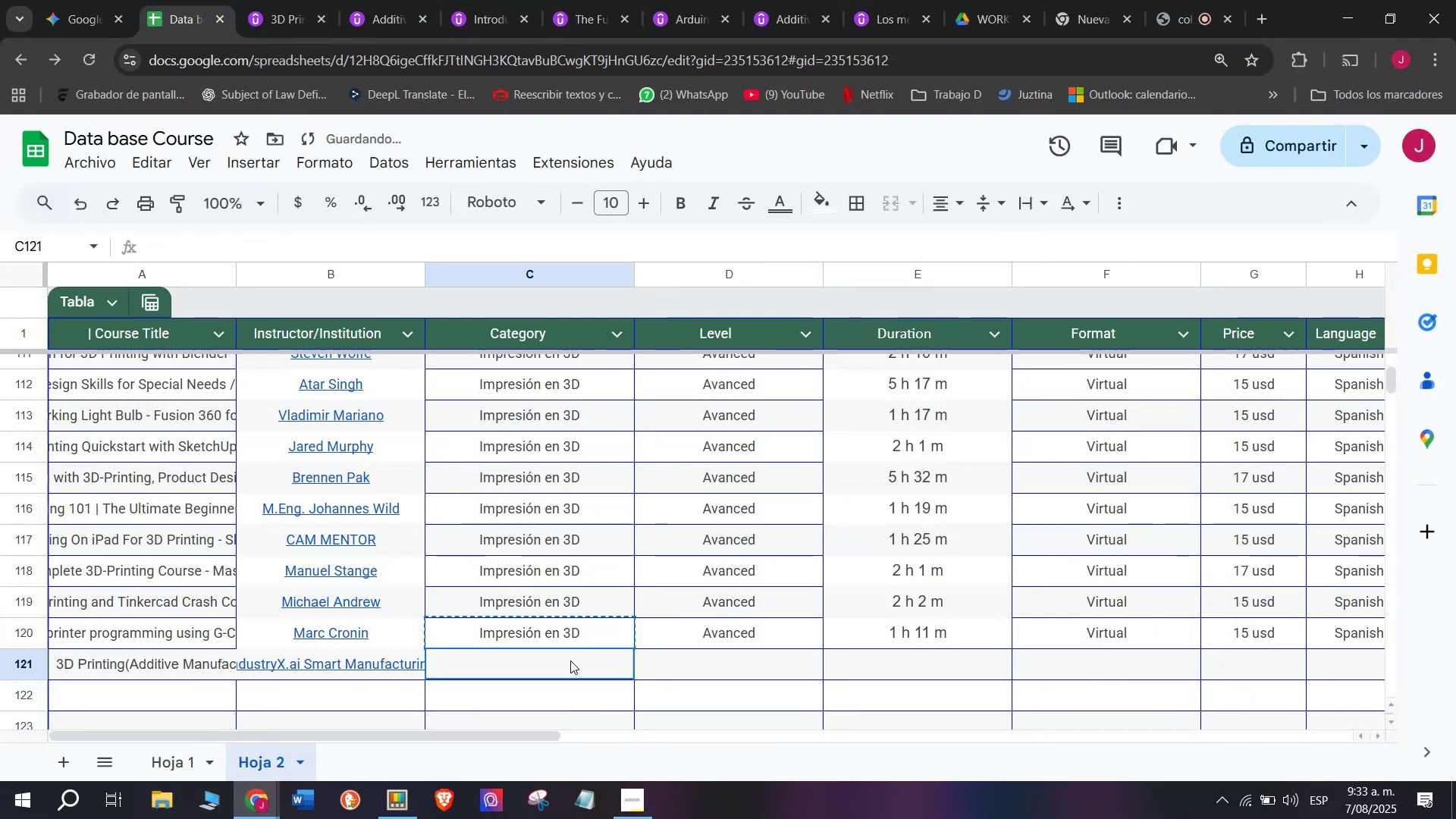 
key(Break)
 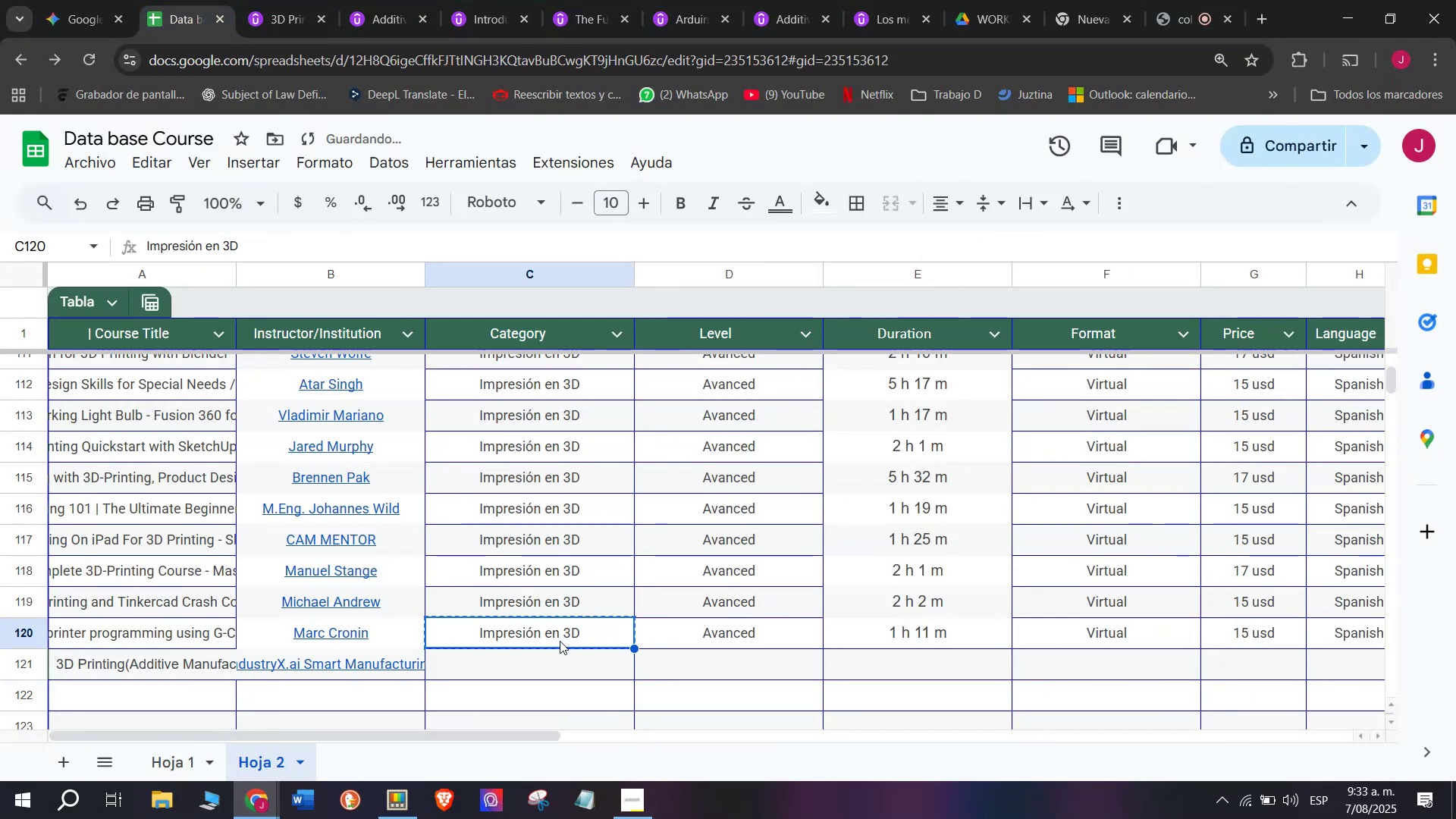 
key(Control+C)
 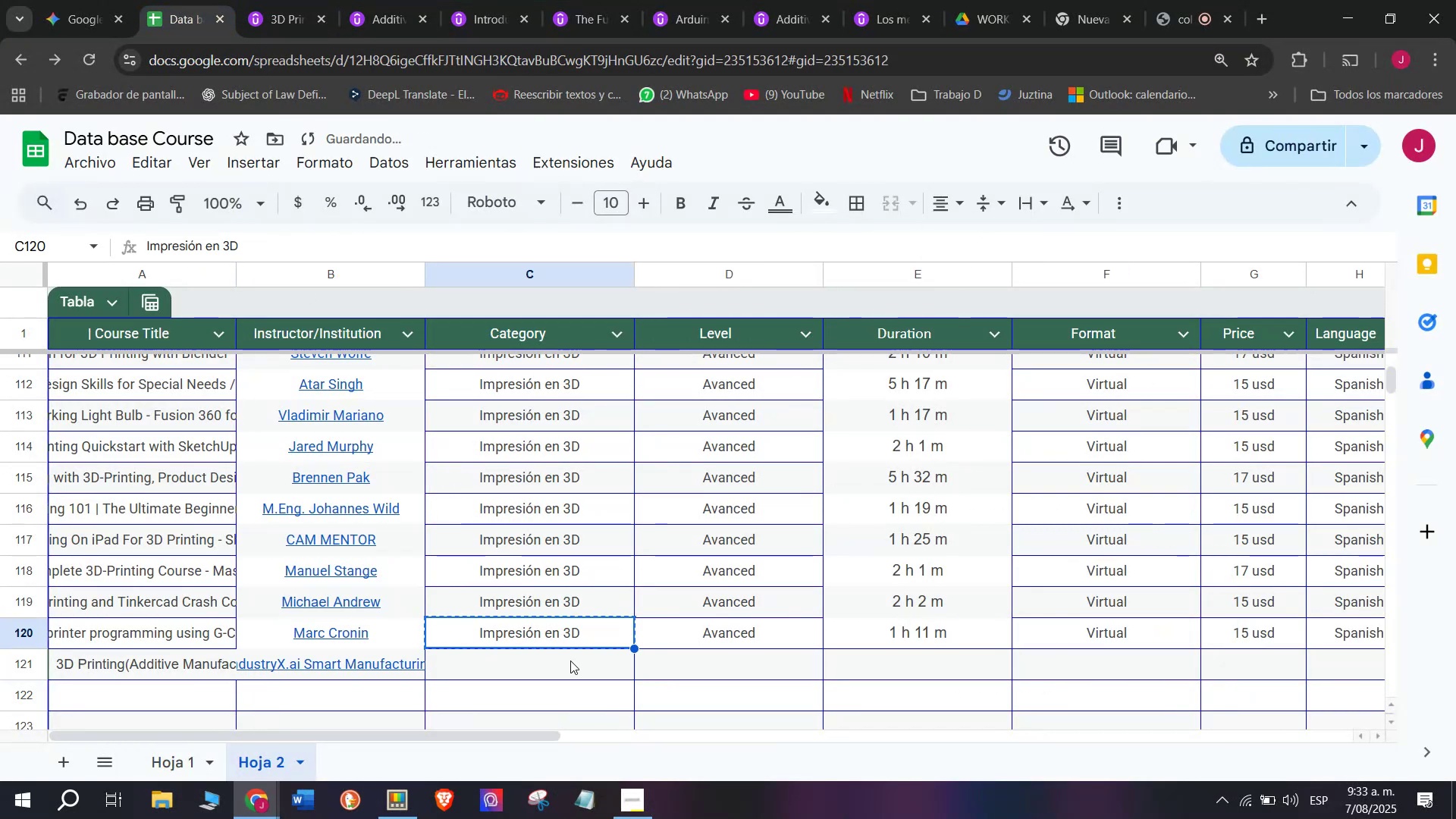 
left_click([570, 661])
 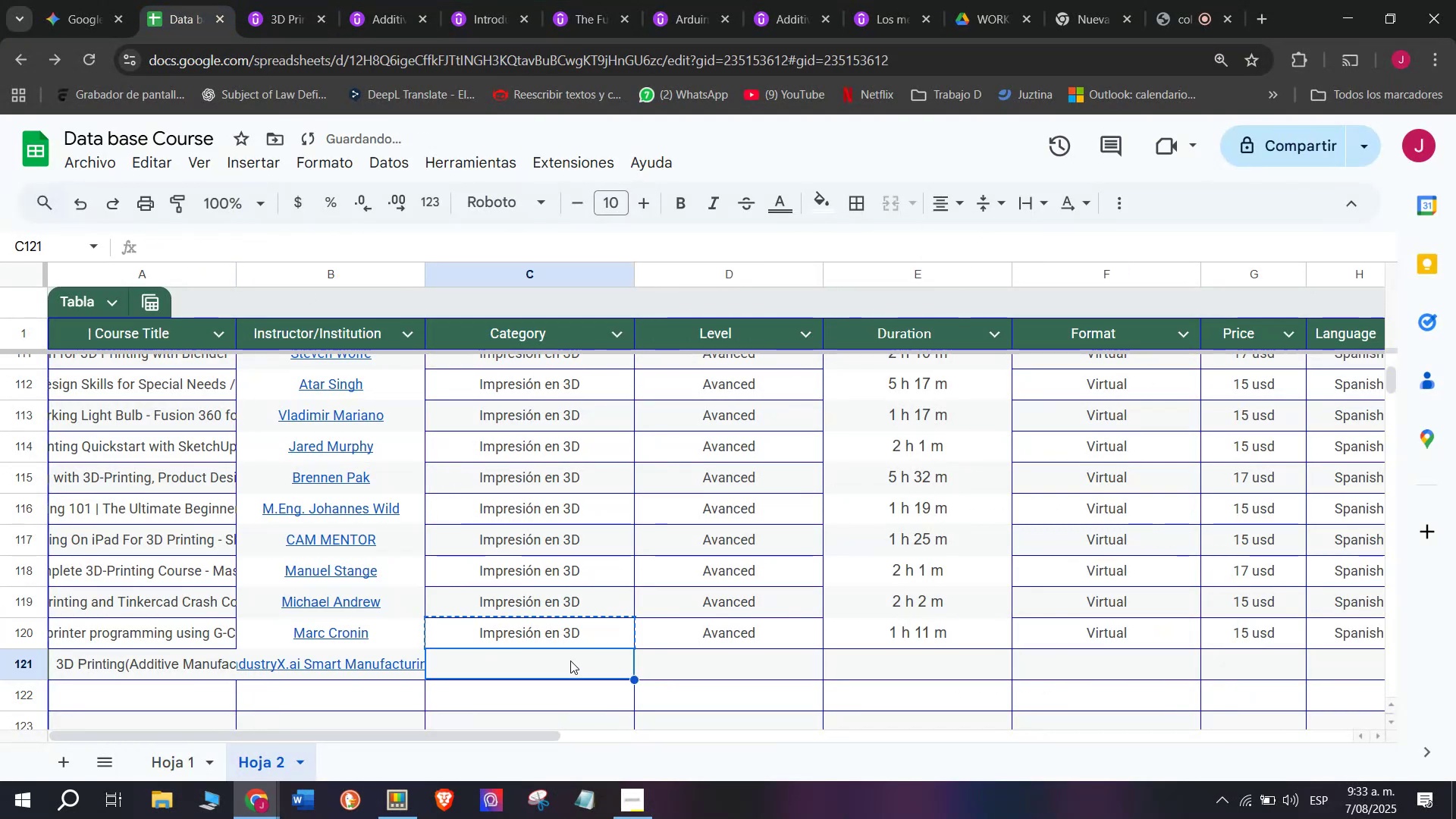 
key(Control+ControlLeft)
 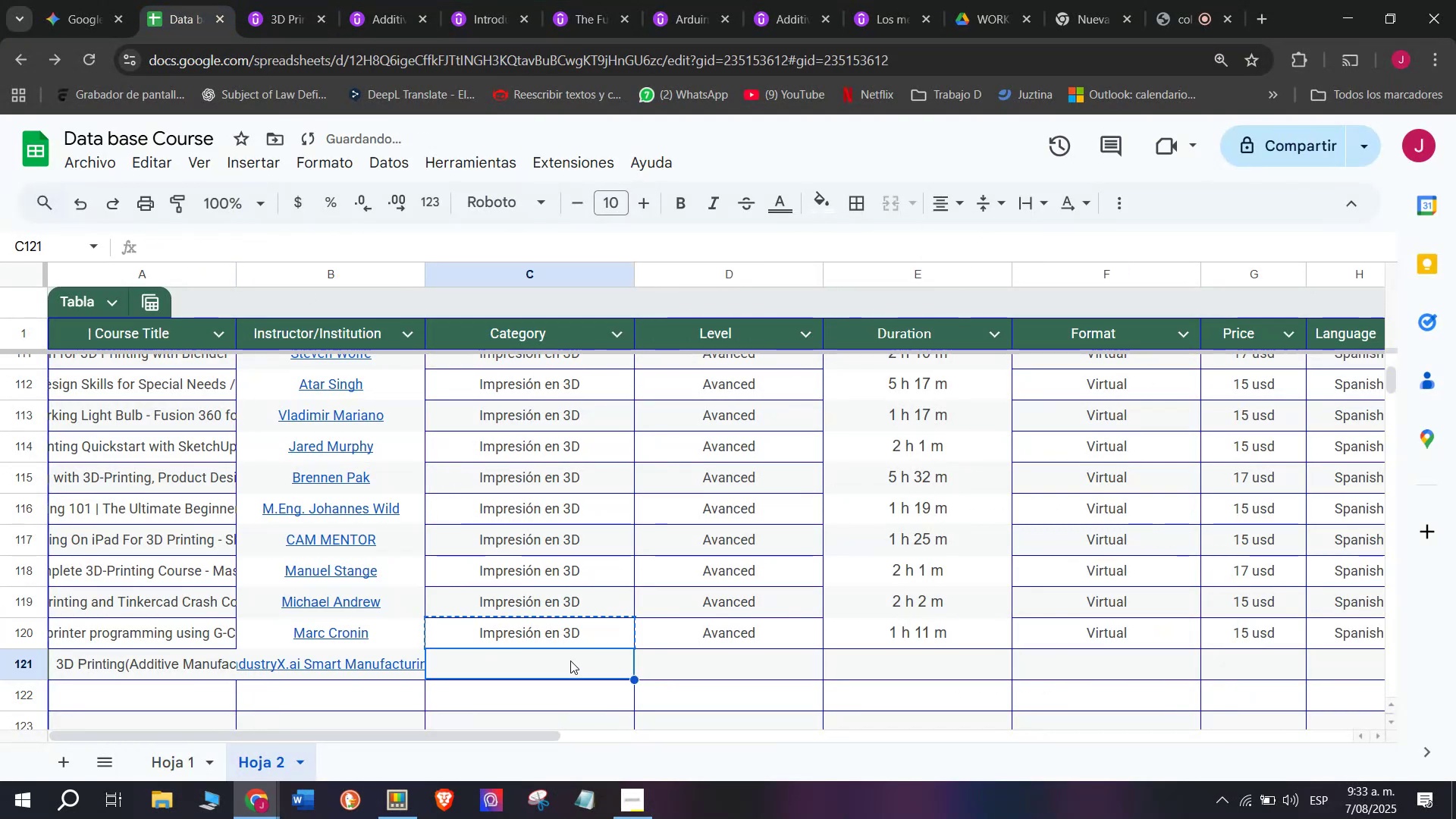 
key(Z)
 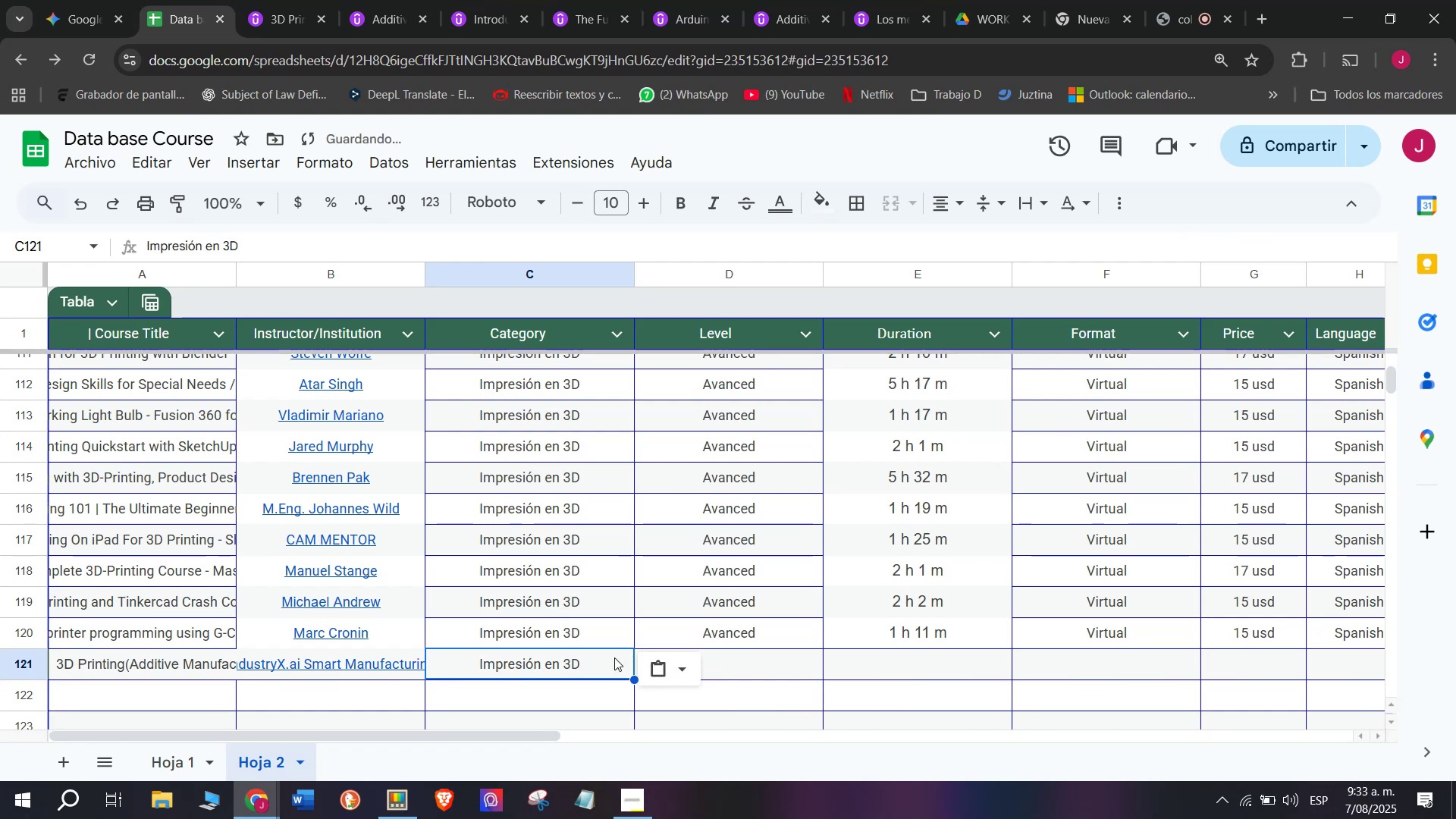 
key(Control+V)
 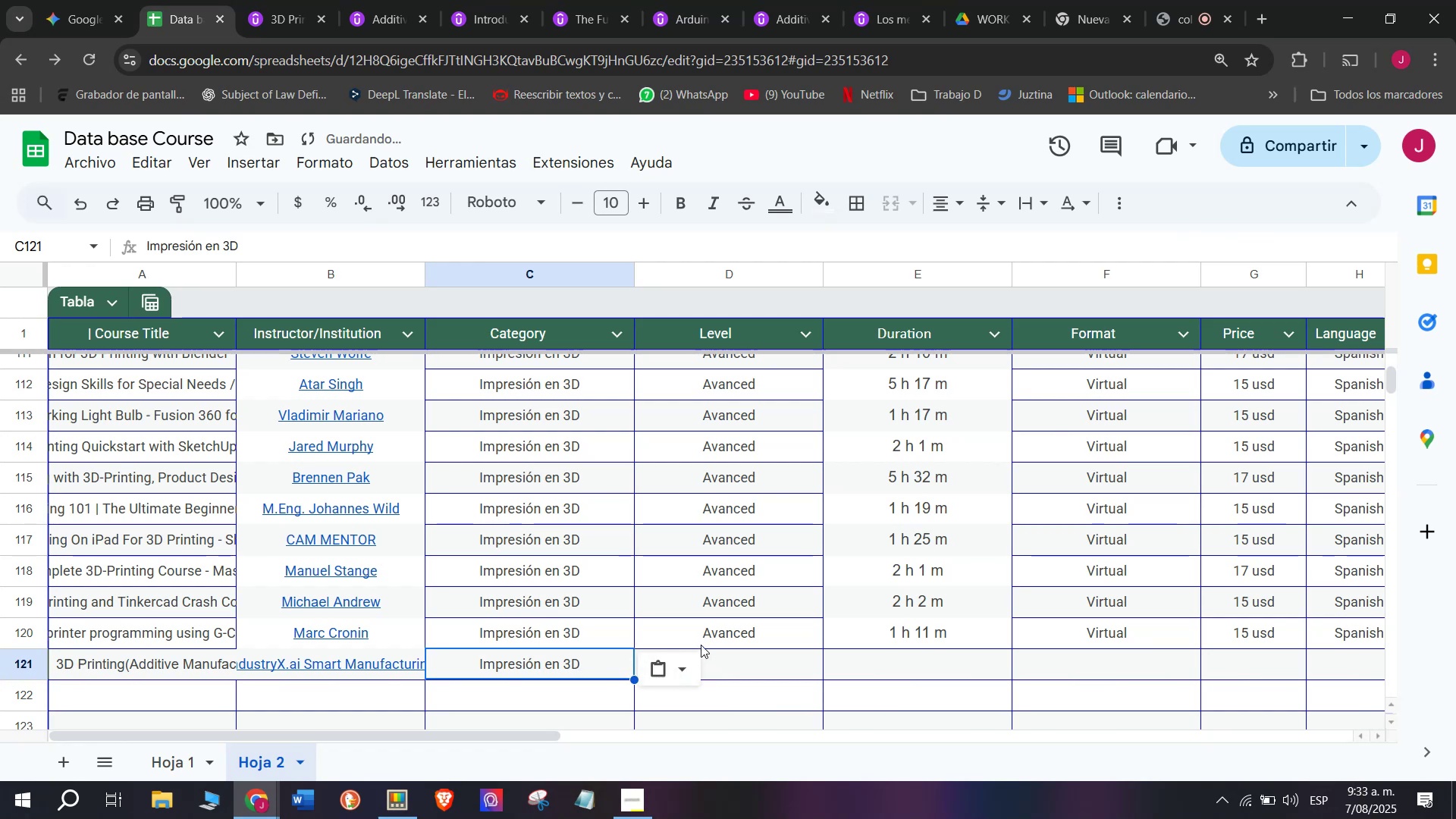 
left_click([742, 650])
 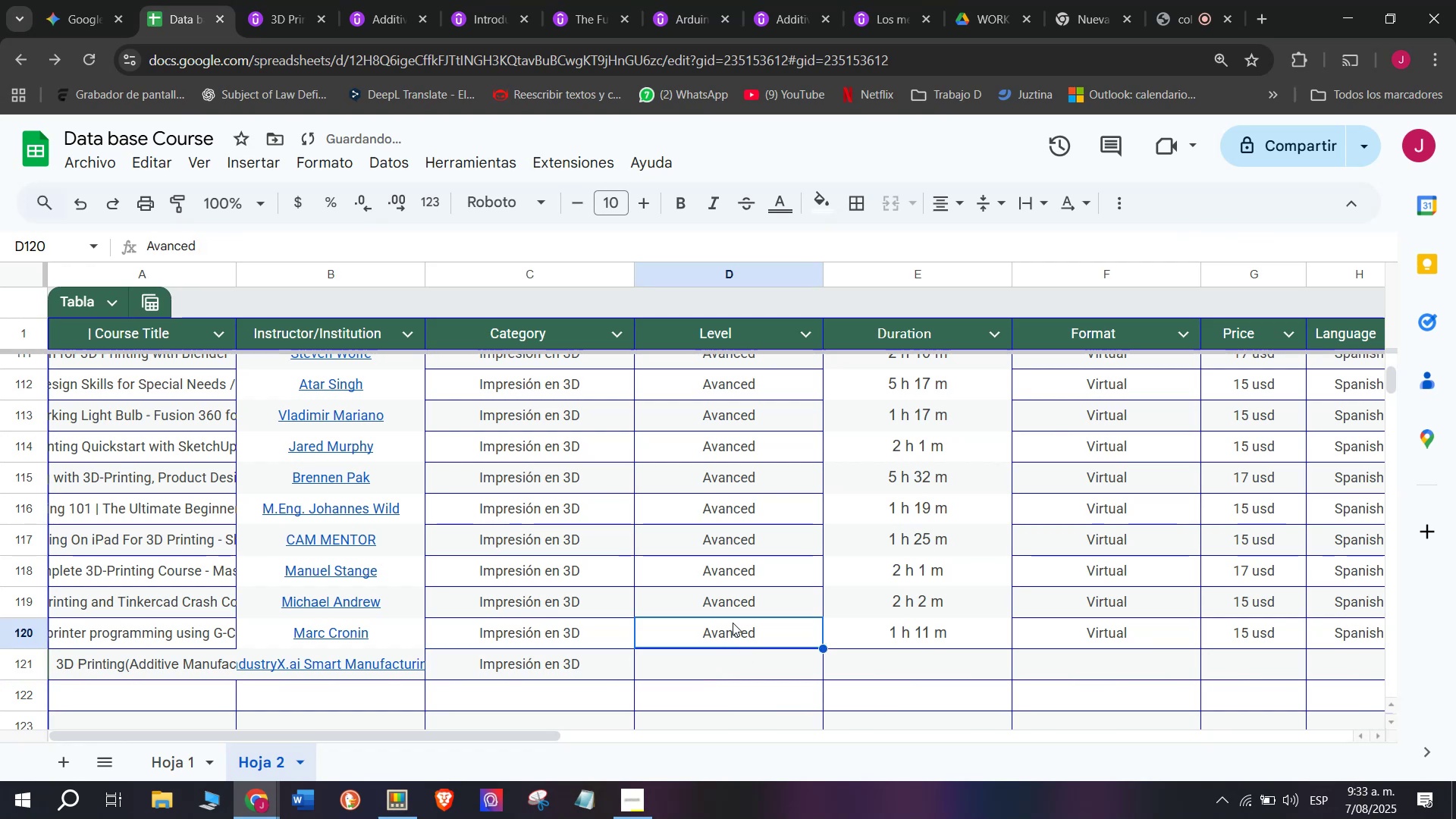 
key(Control+ControlLeft)
 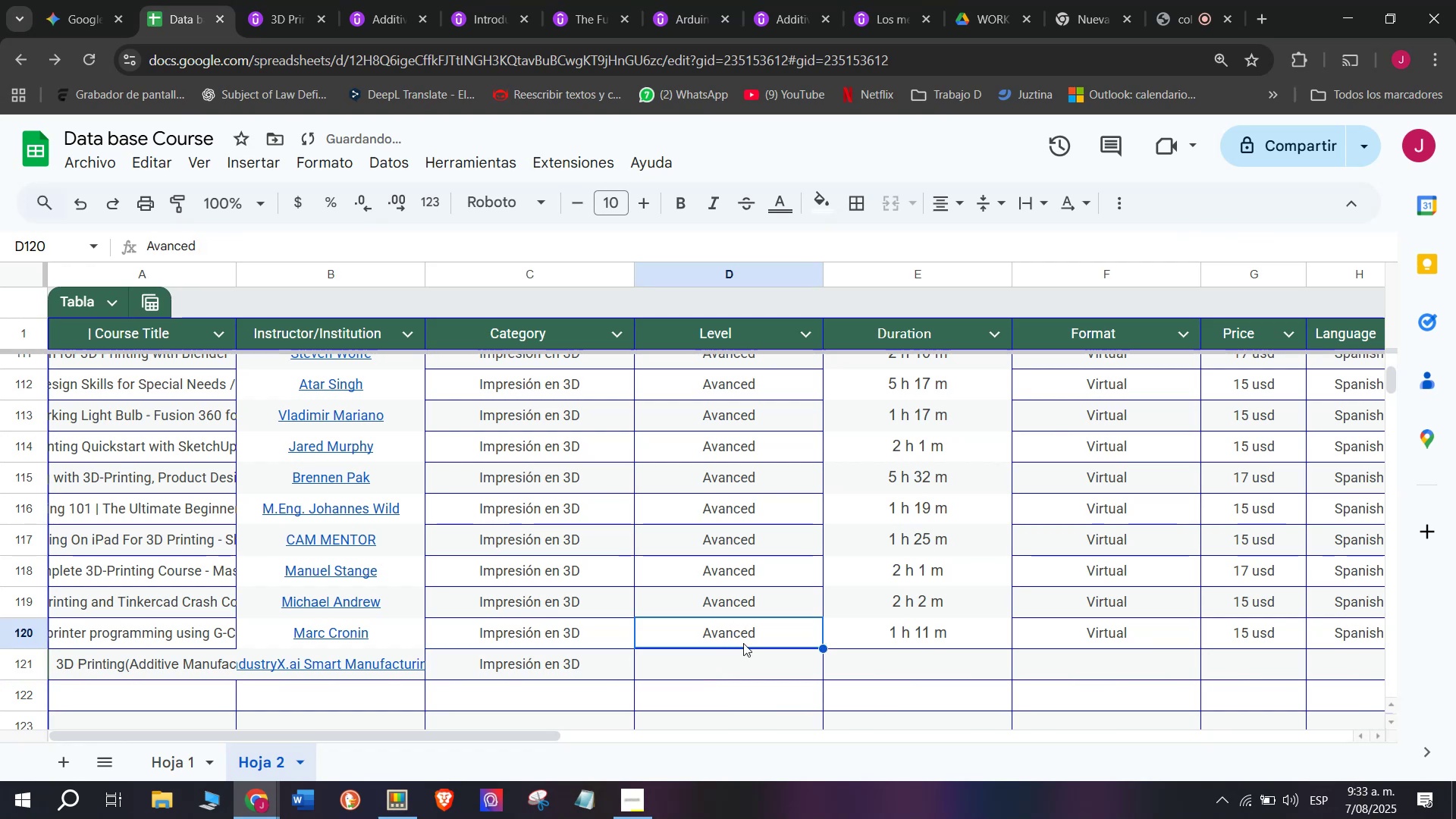 
key(Break)
 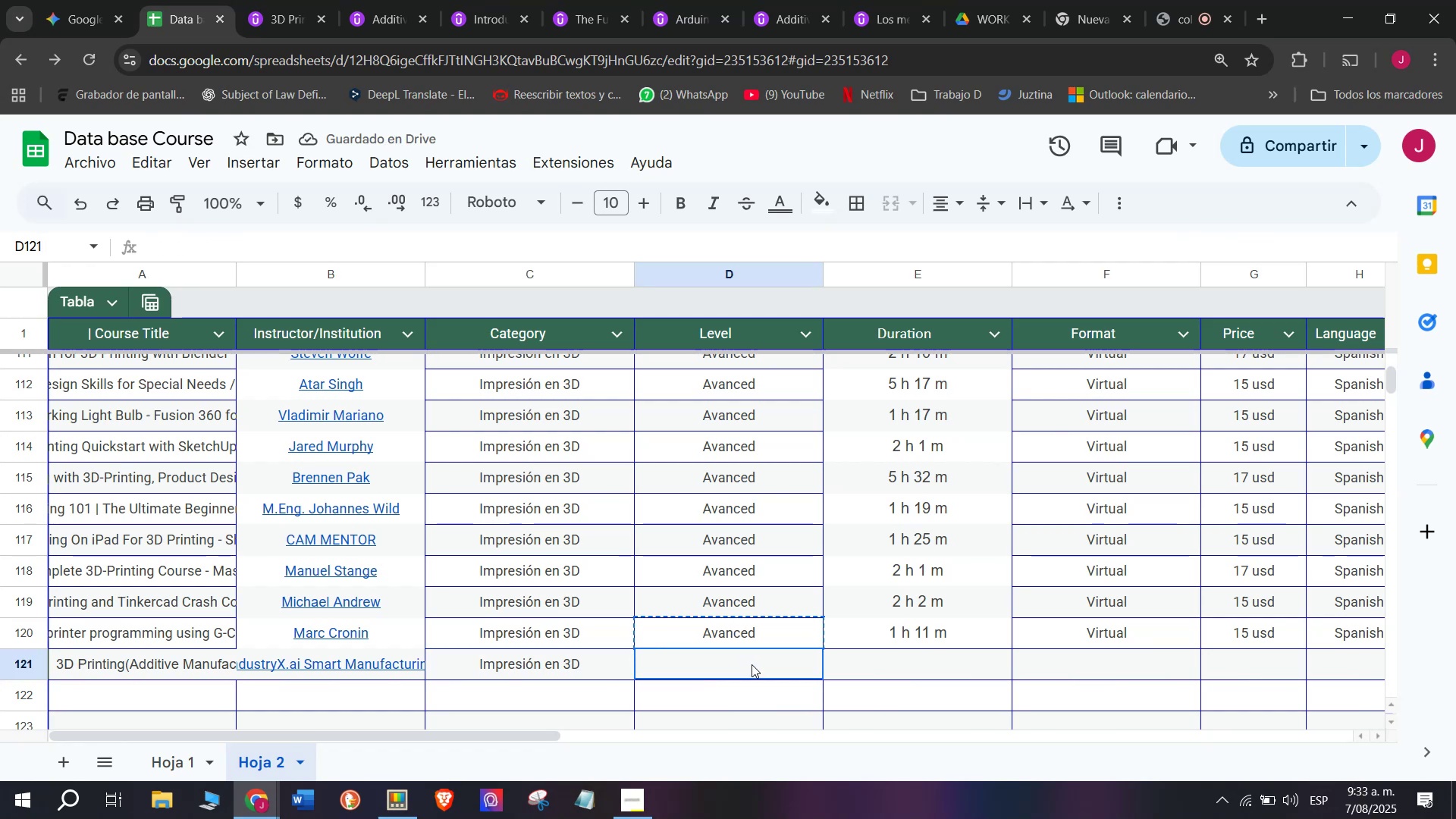 
key(Control+C)
 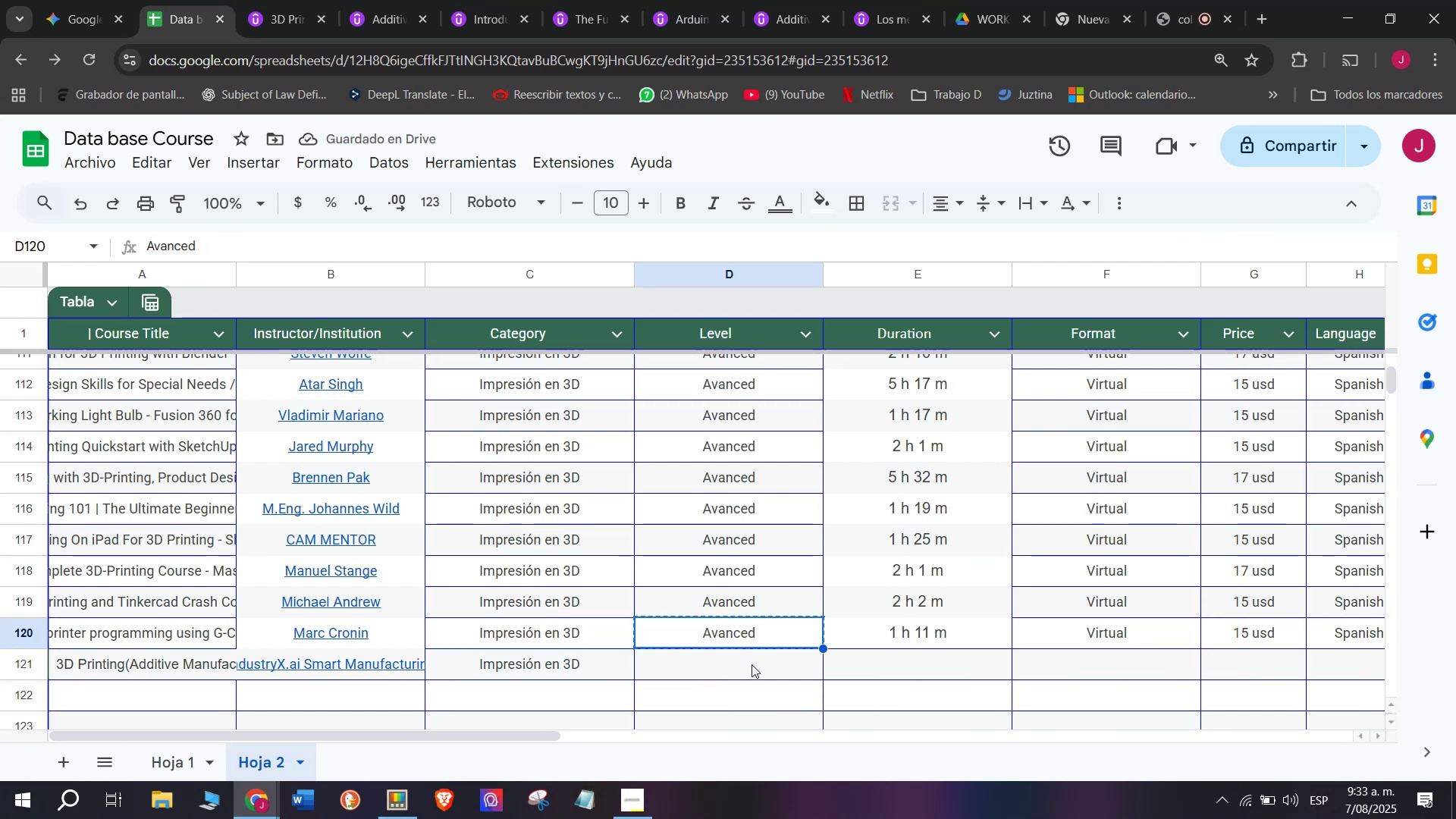 
left_click([752, 664])
 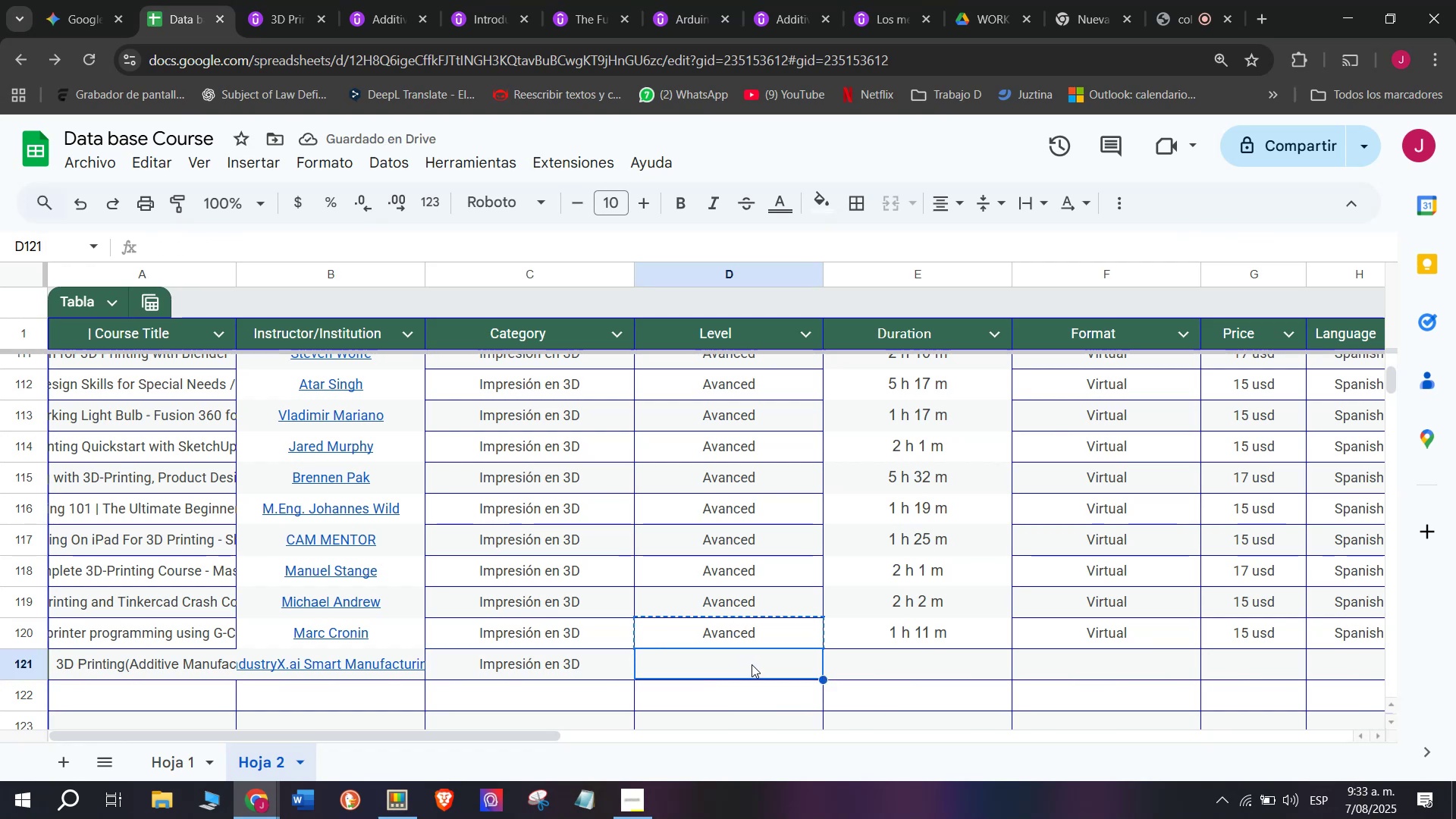 
key(Z)
 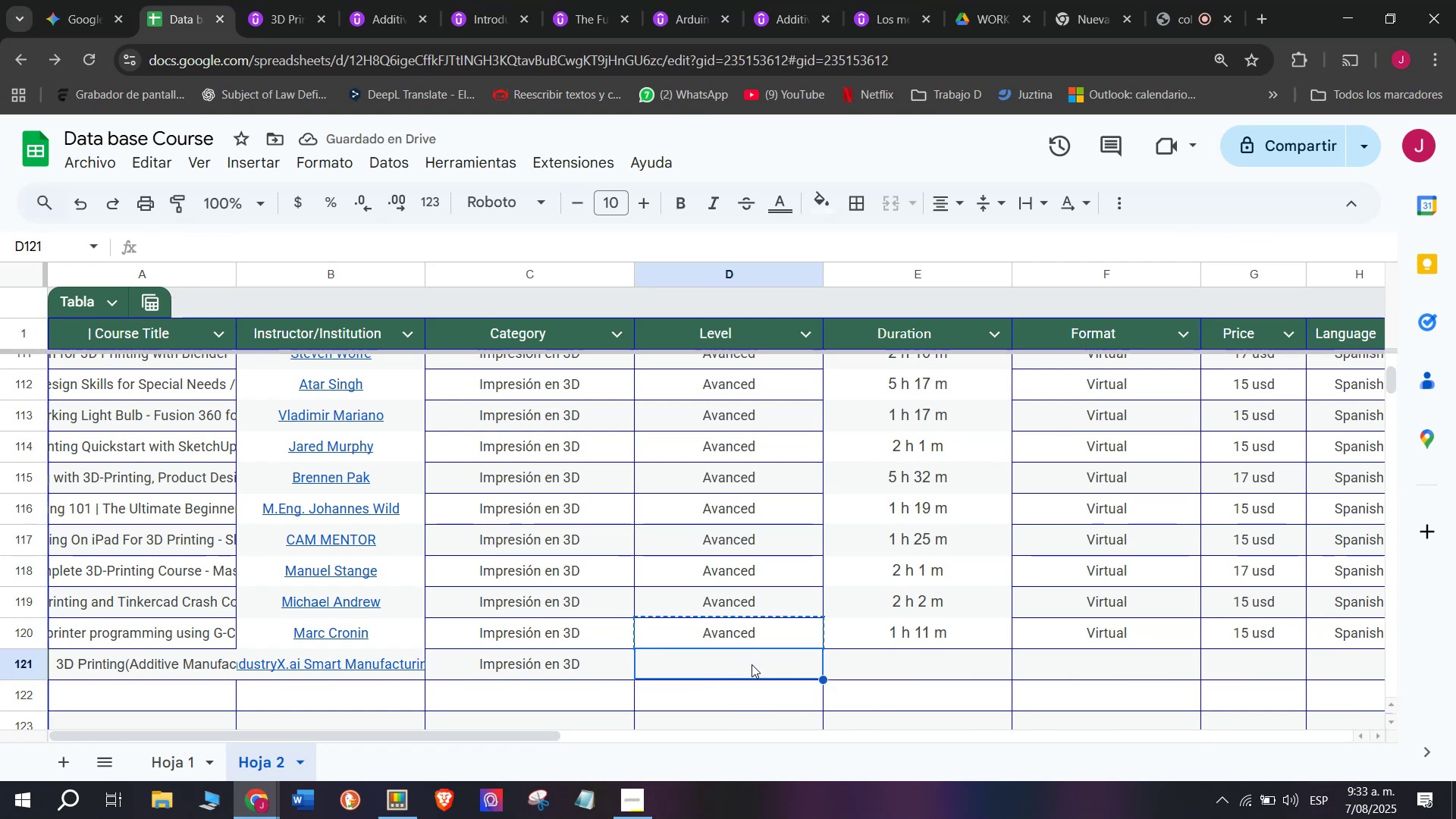 
key(Control+ControlLeft)
 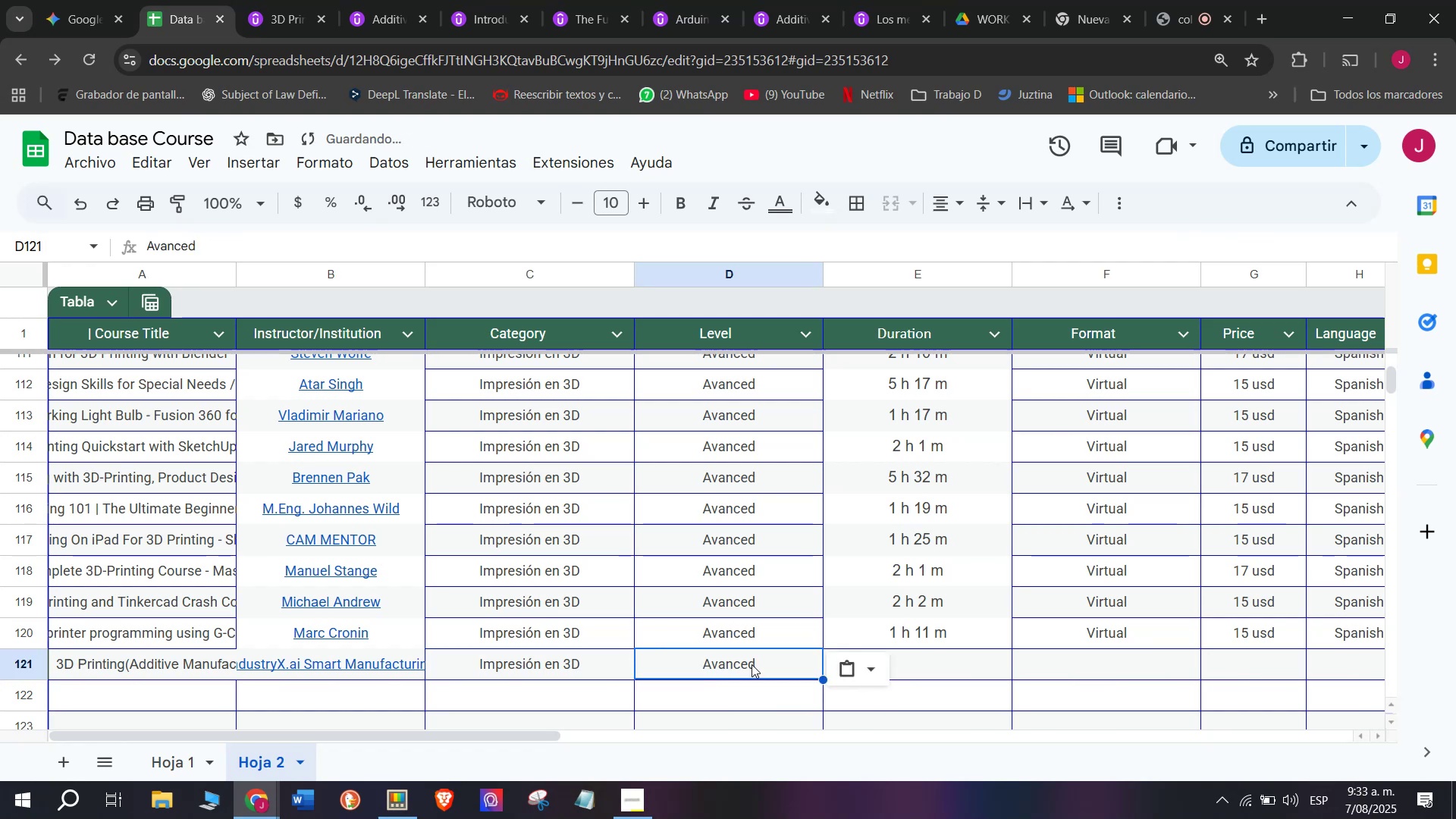 
key(Control+V)
 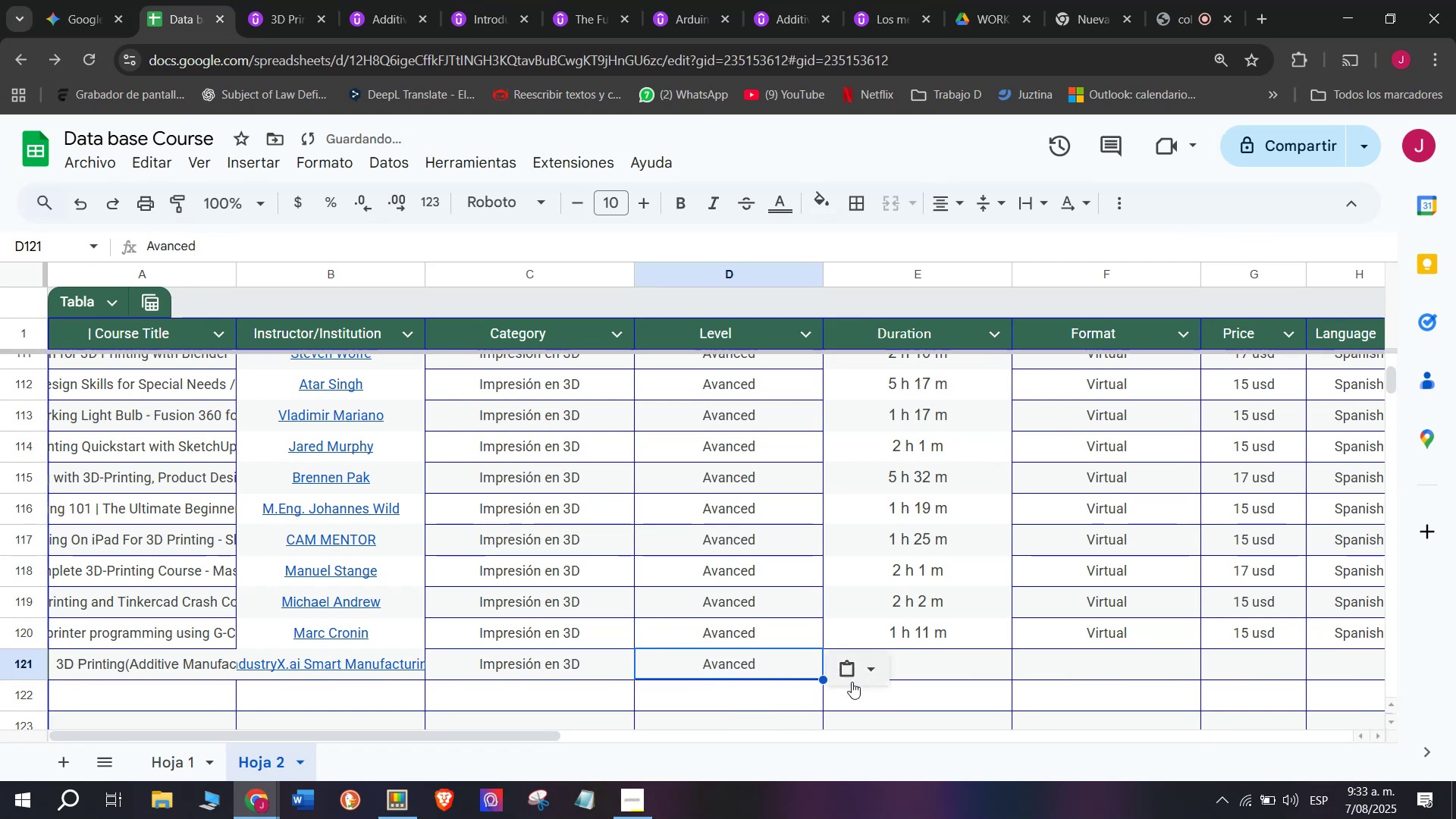 
left_click([947, 661])
 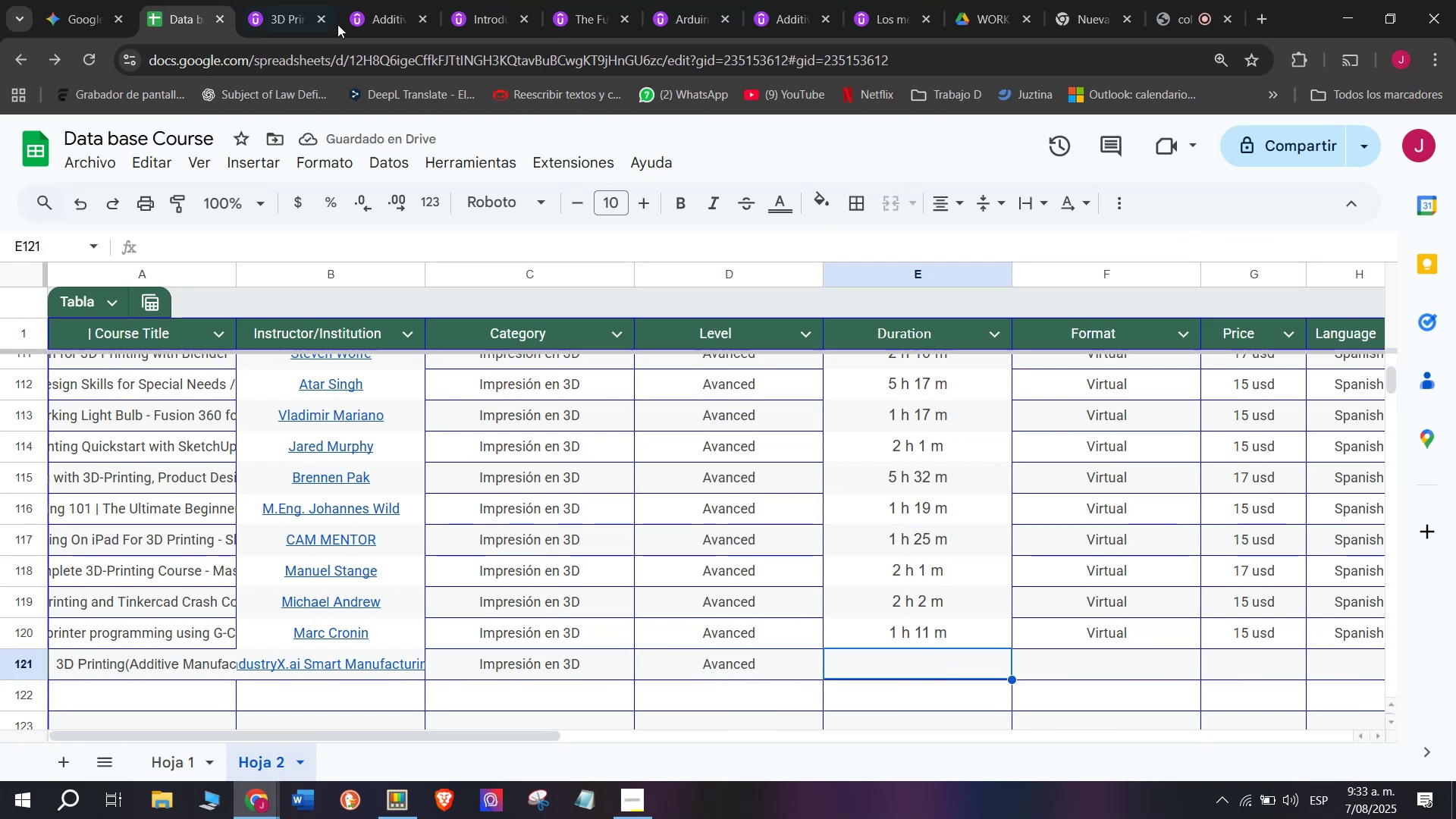 
left_click([265, 0])
 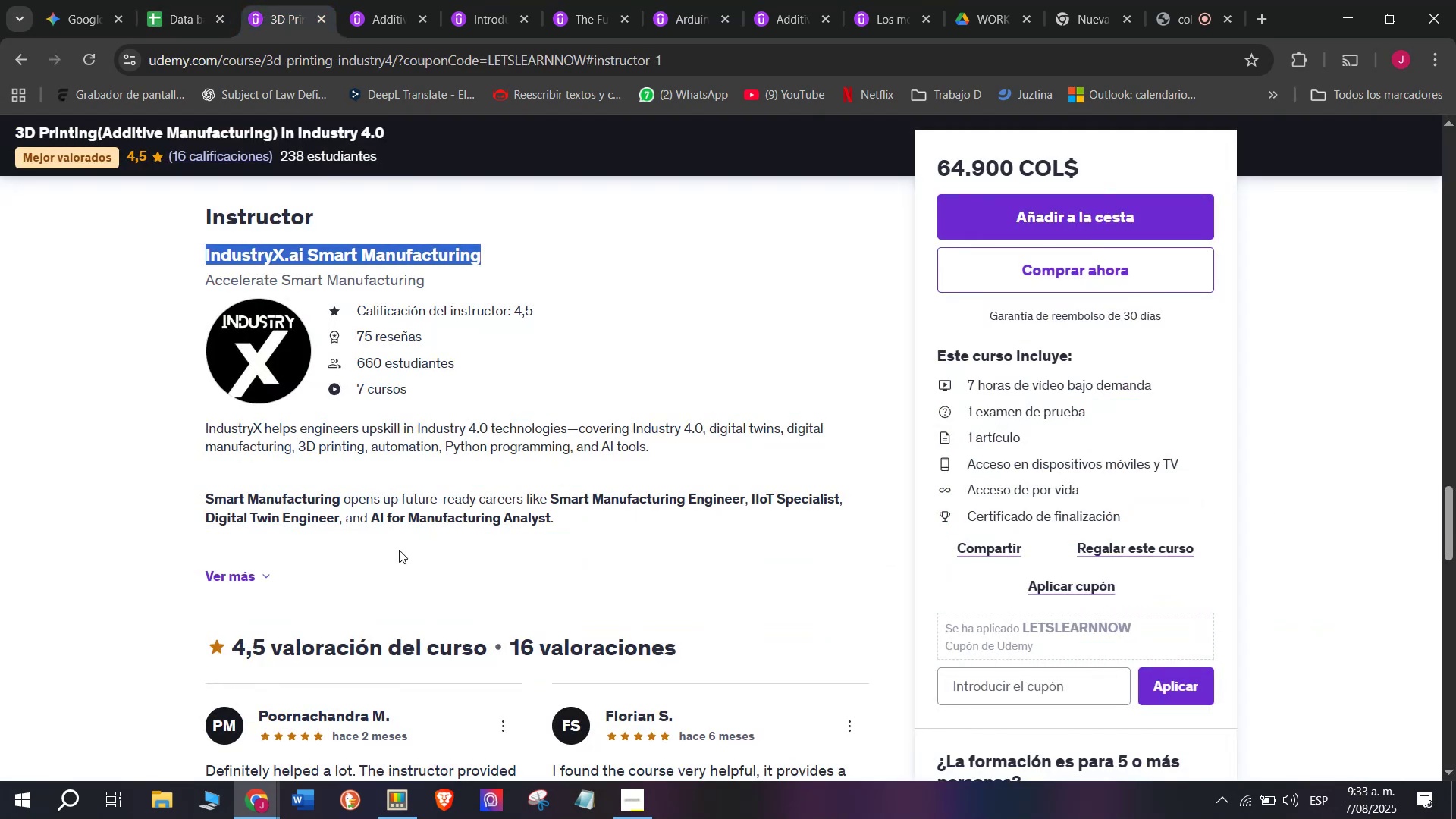 
scroll: coordinate [467, 526], scroll_direction: up, amount: 10.0
 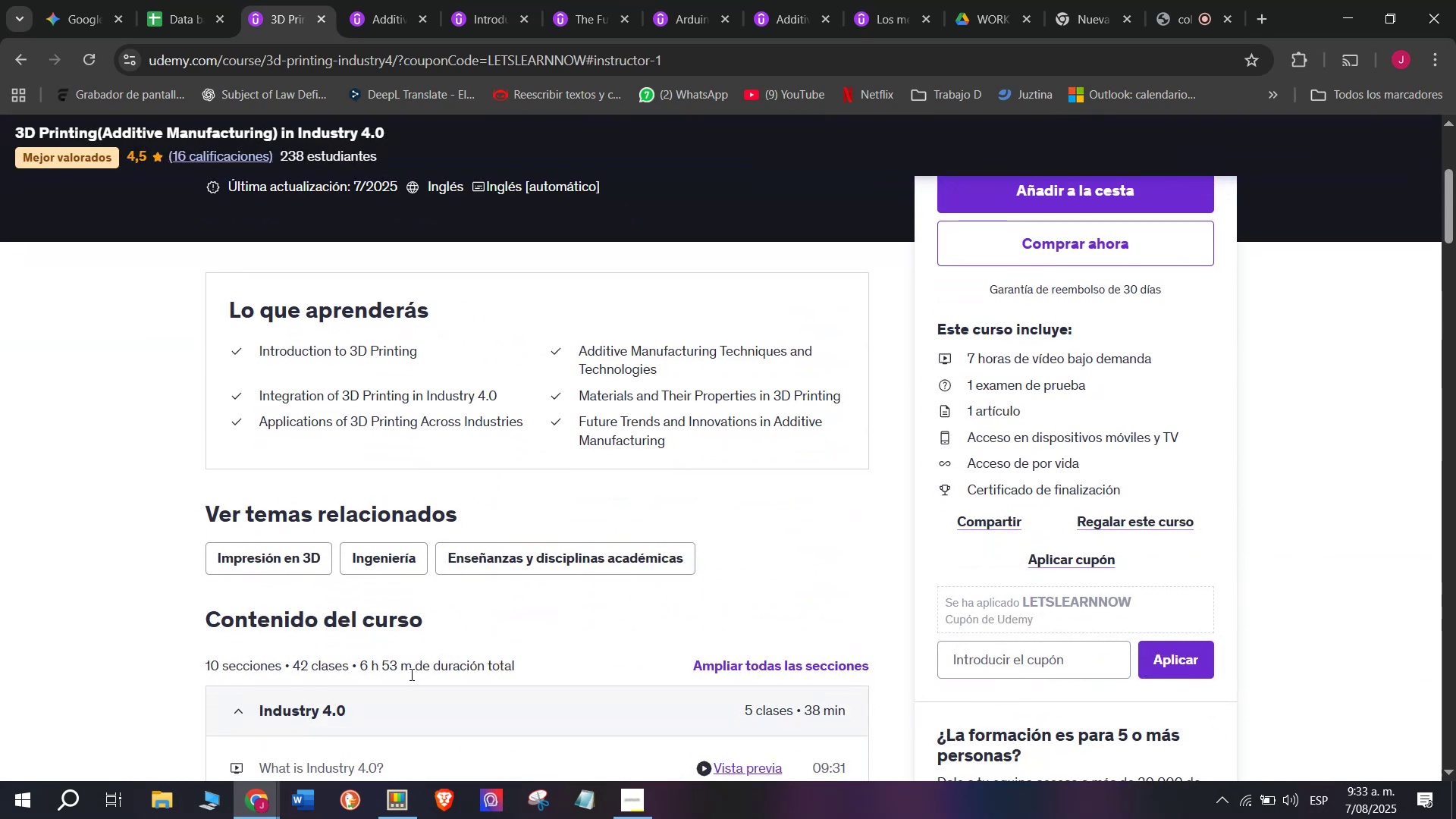 
left_click_drag(start_coordinate=[410, 673], to_coordinate=[362, 654])
 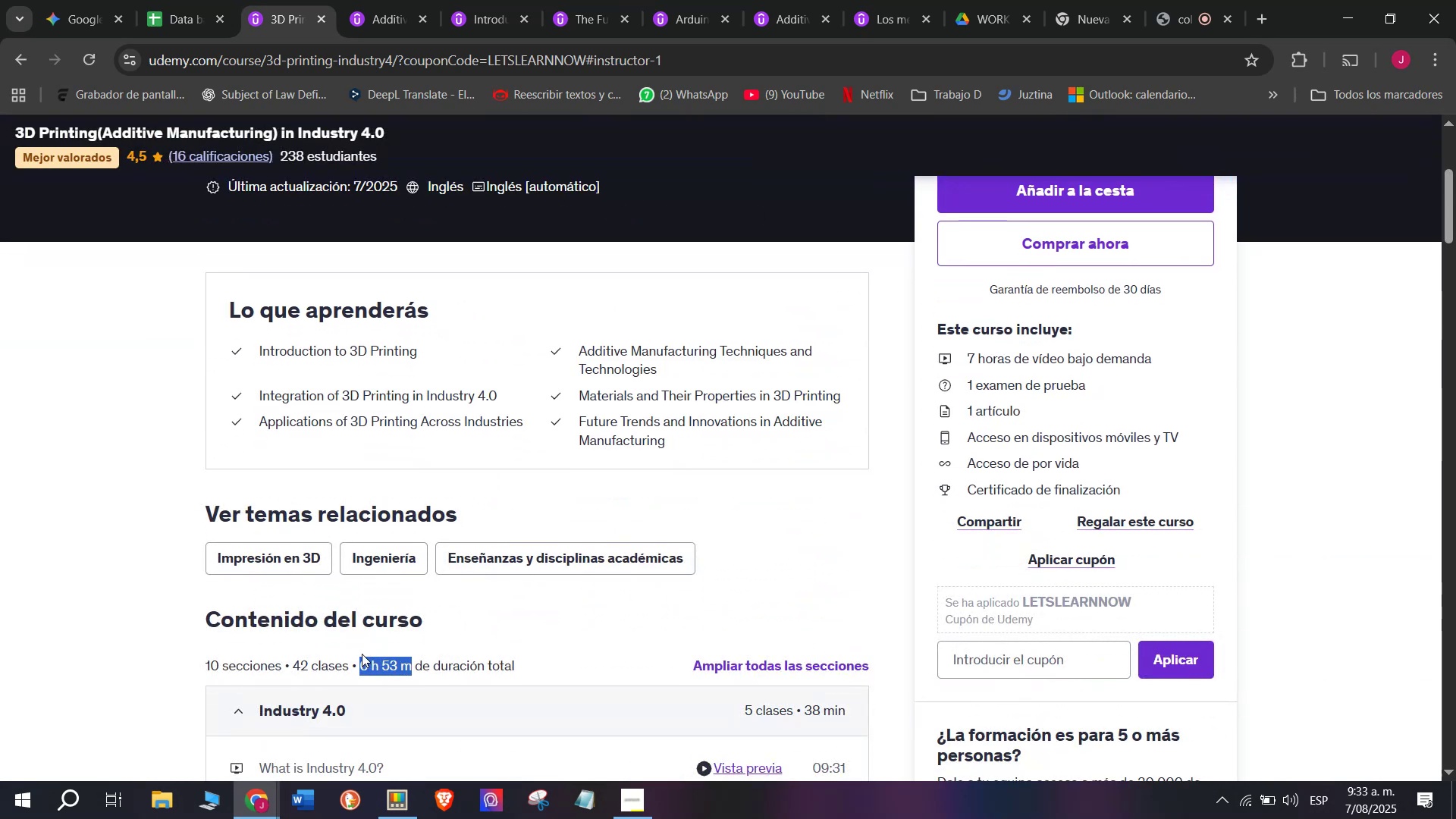 
key(Control+ControlLeft)
 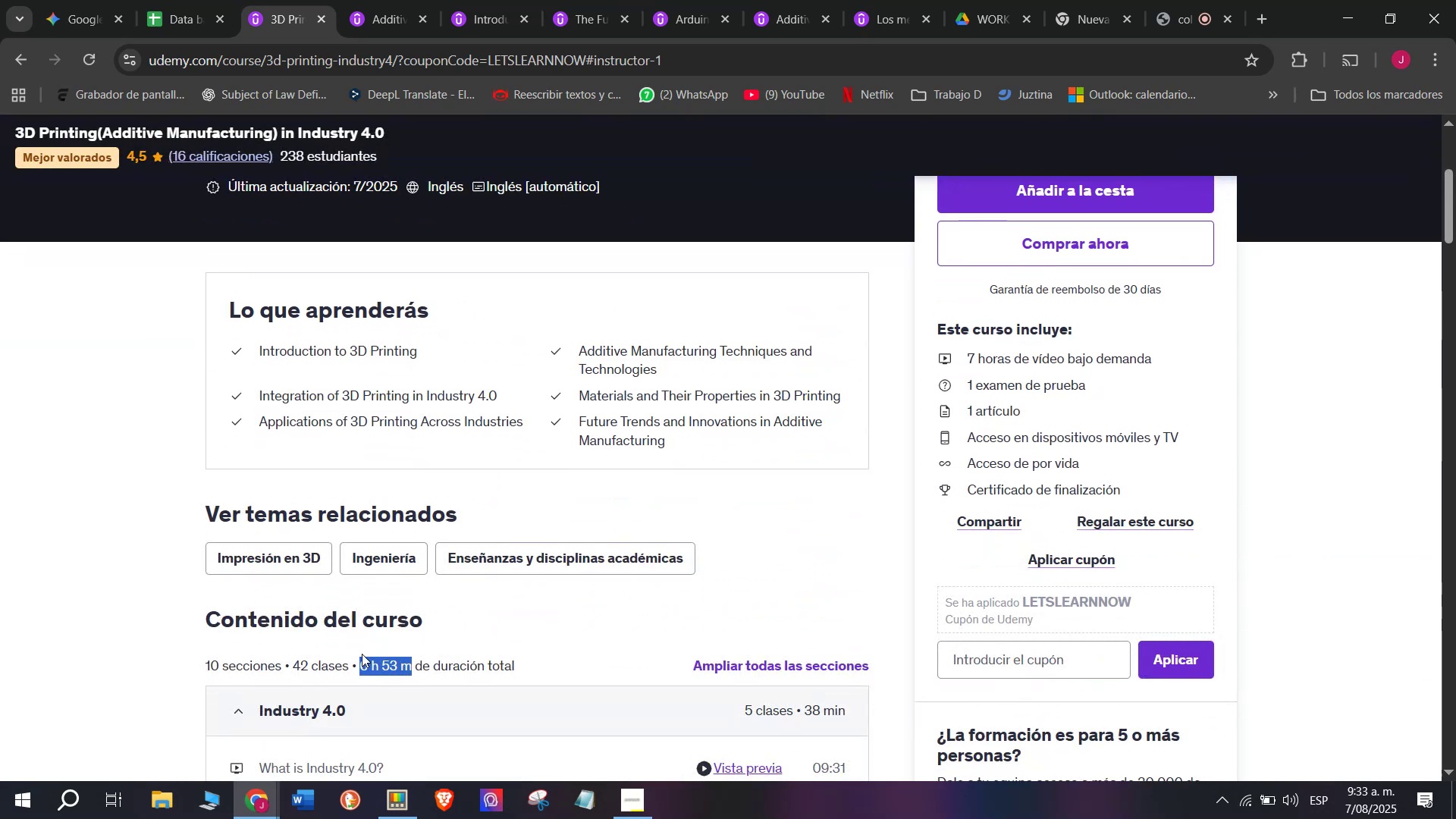 
key(Break)
 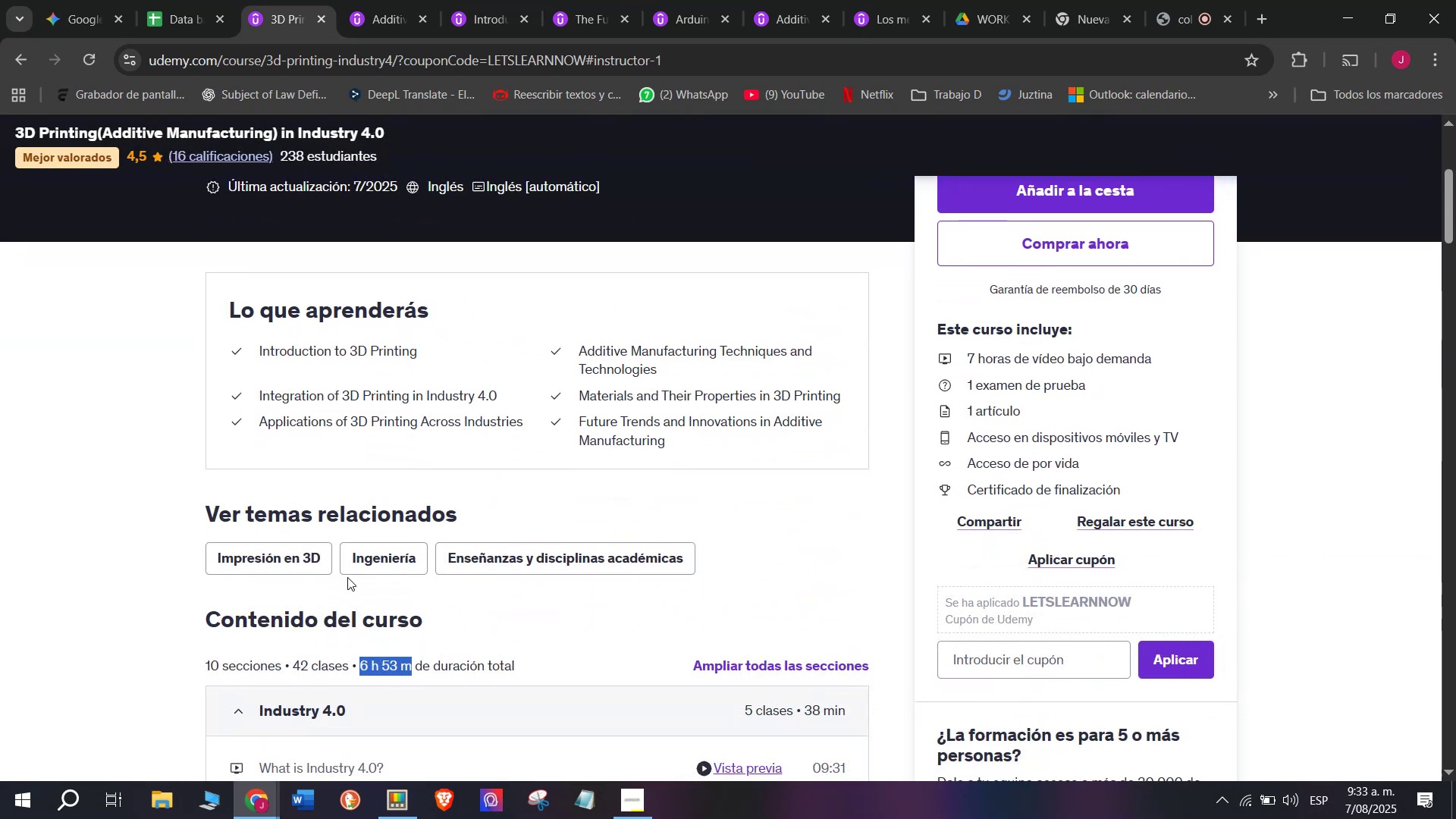 
key(Control+C)
 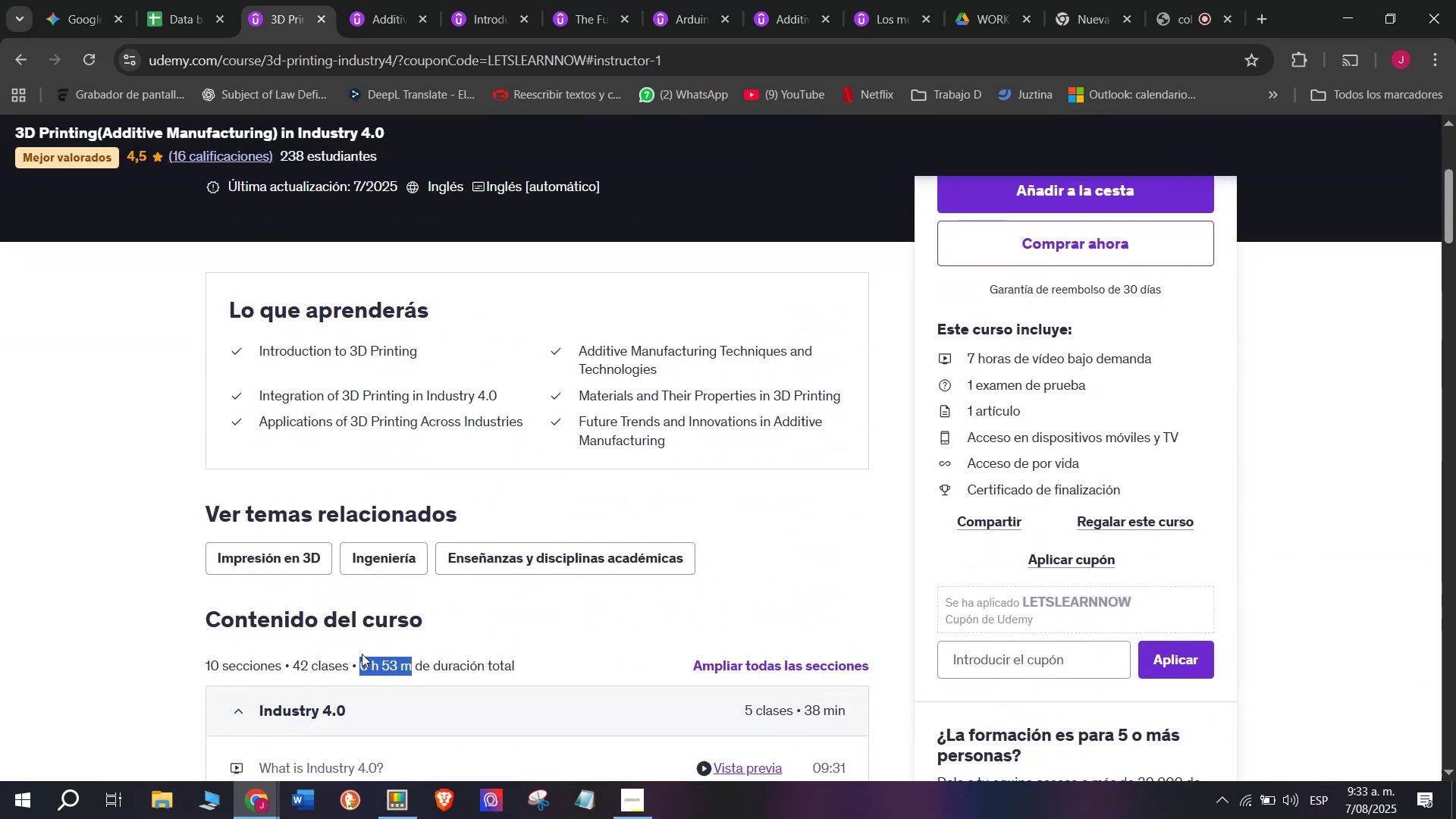 
key(Control+ControlLeft)
 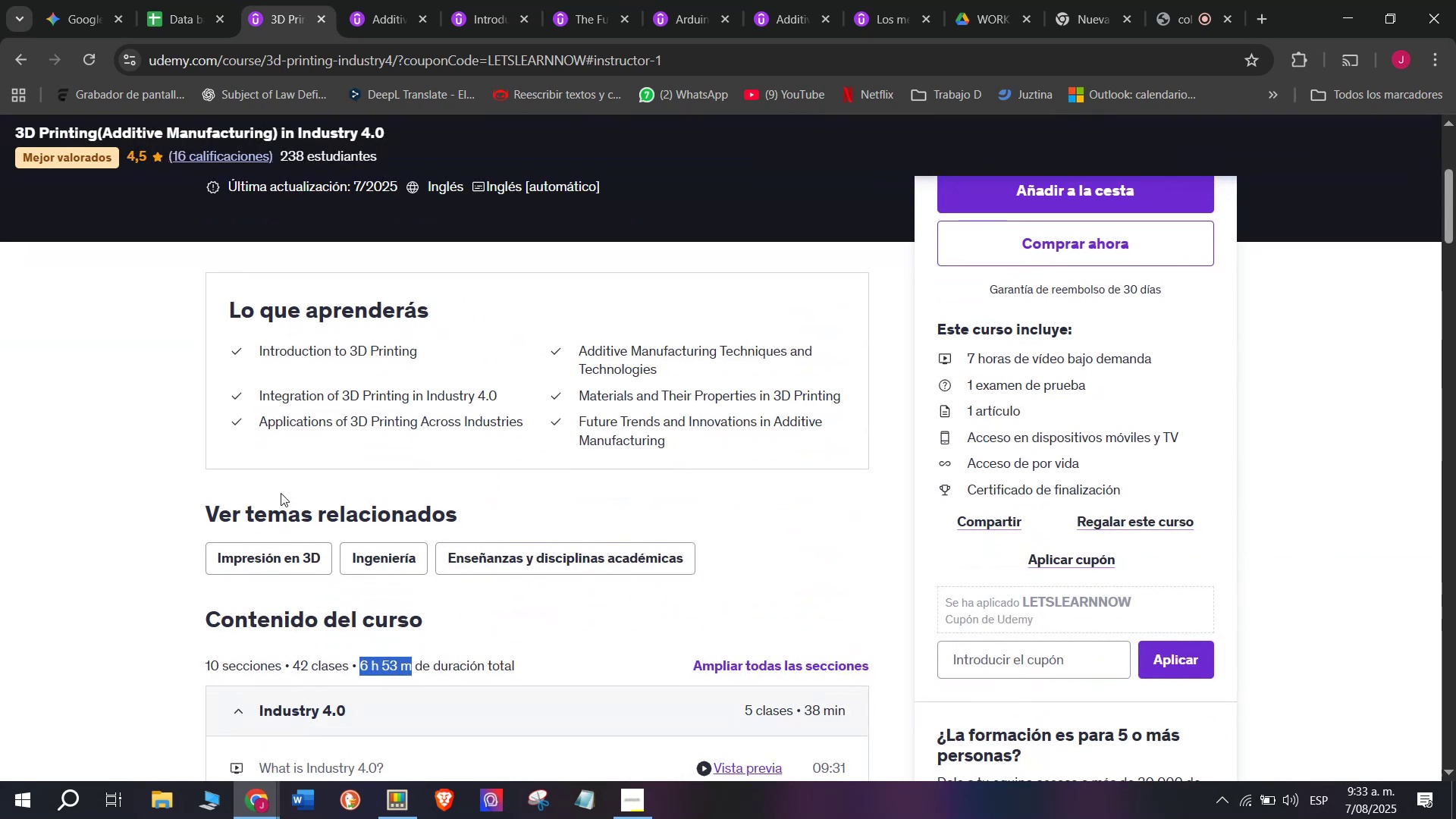 
key(Control+C)
 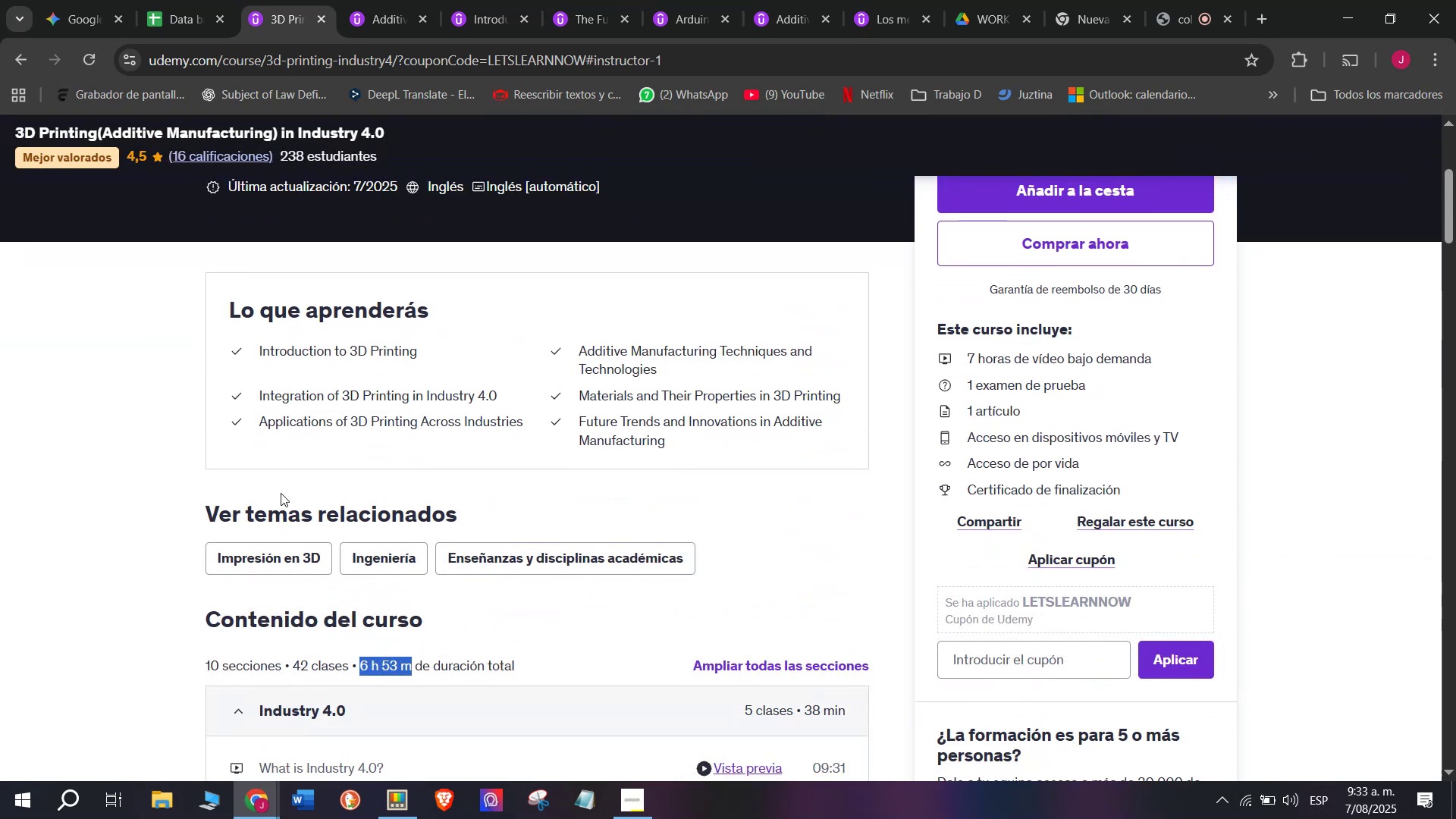 
key(Break)
 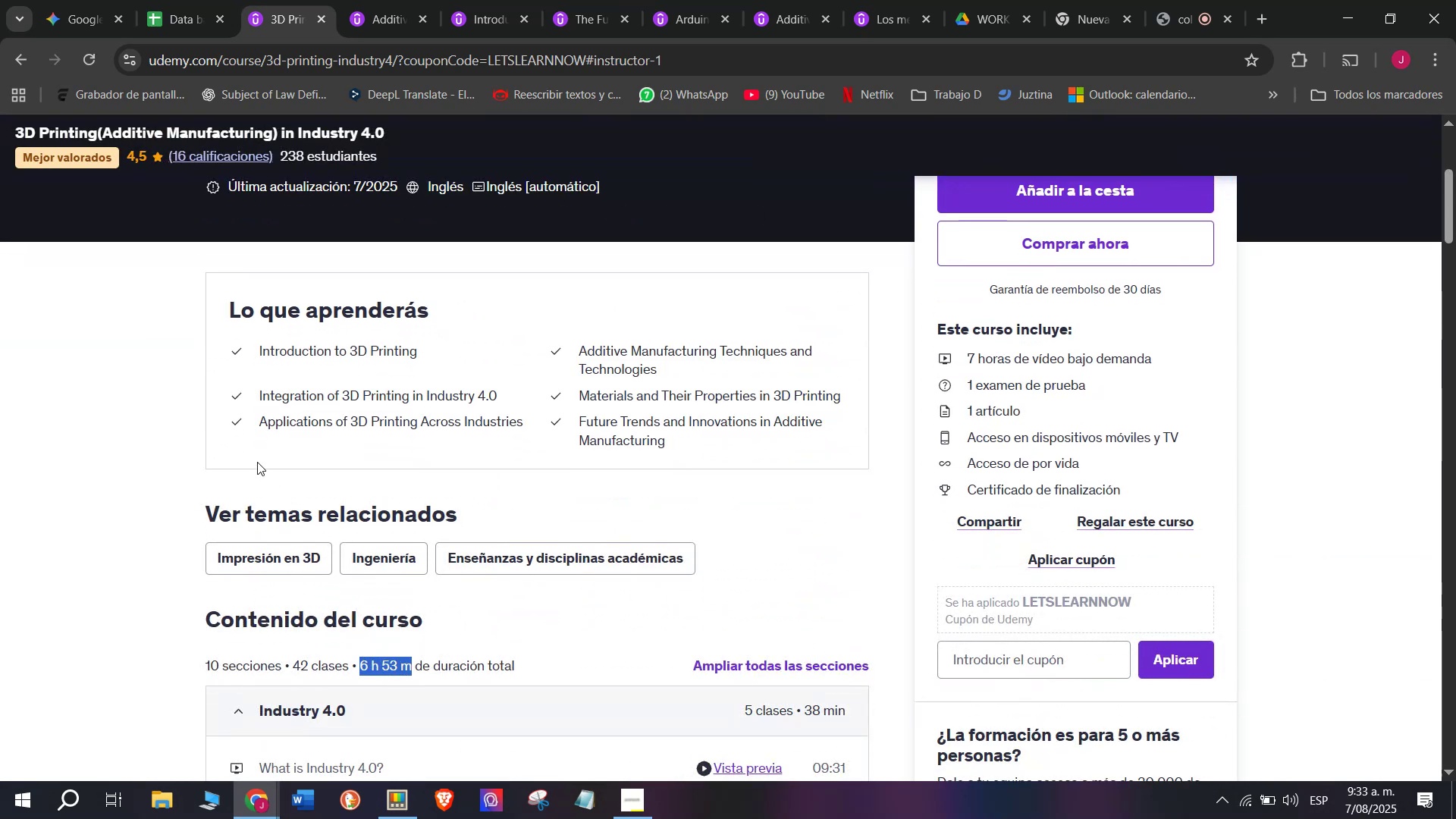 
key(Control+ControlLeft)
 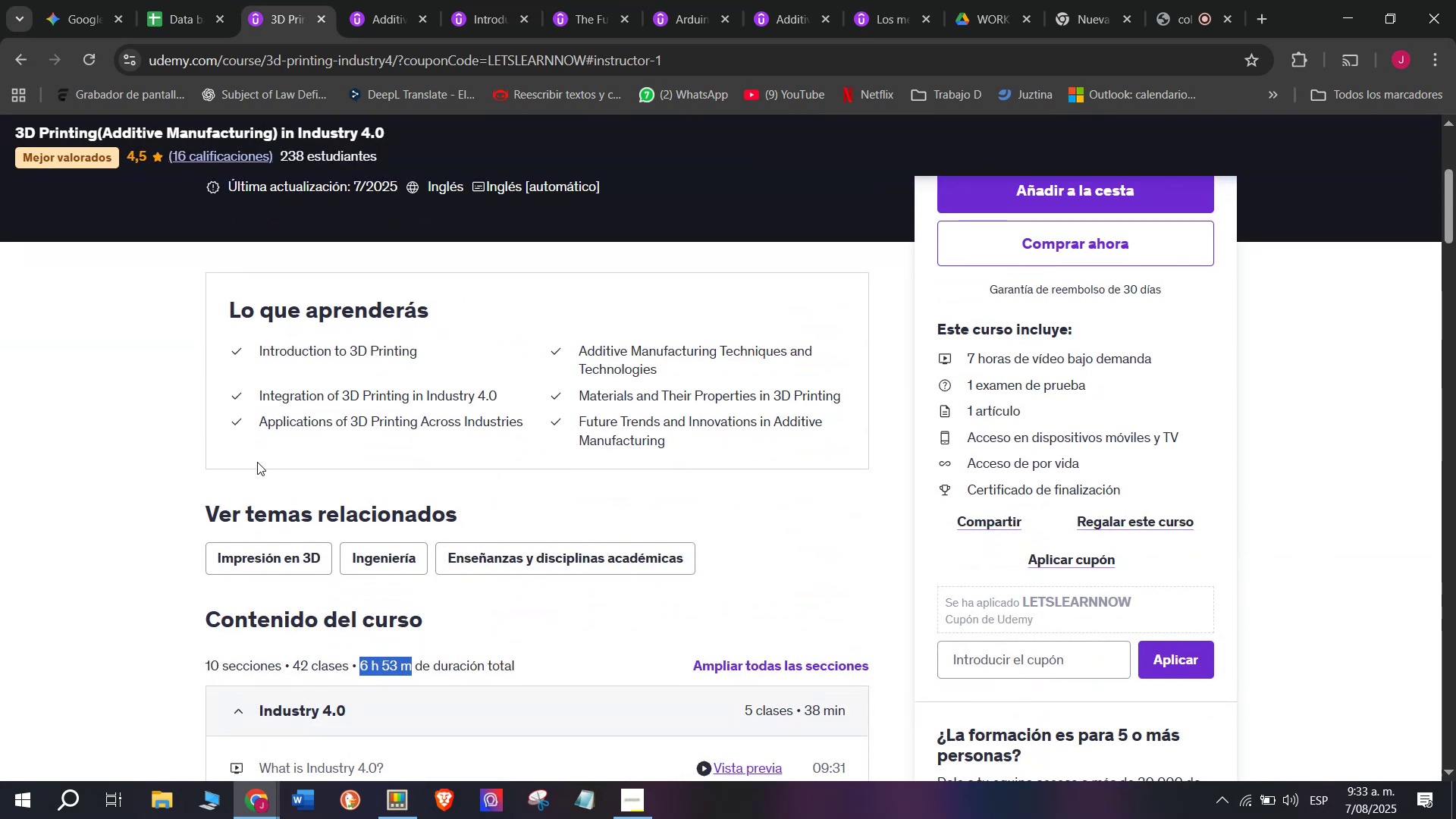 
key(Break)
 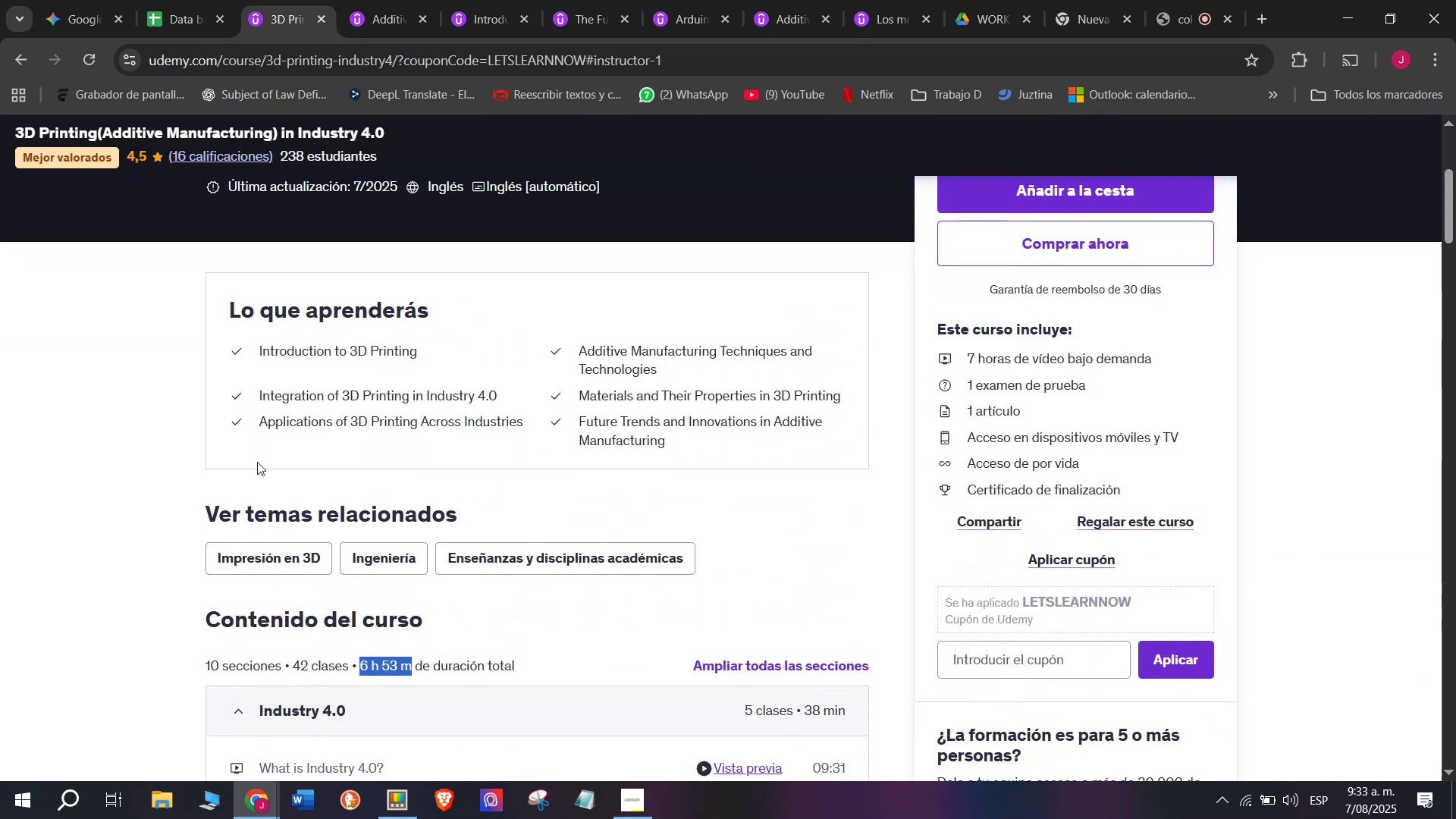 
key(Control+C)
 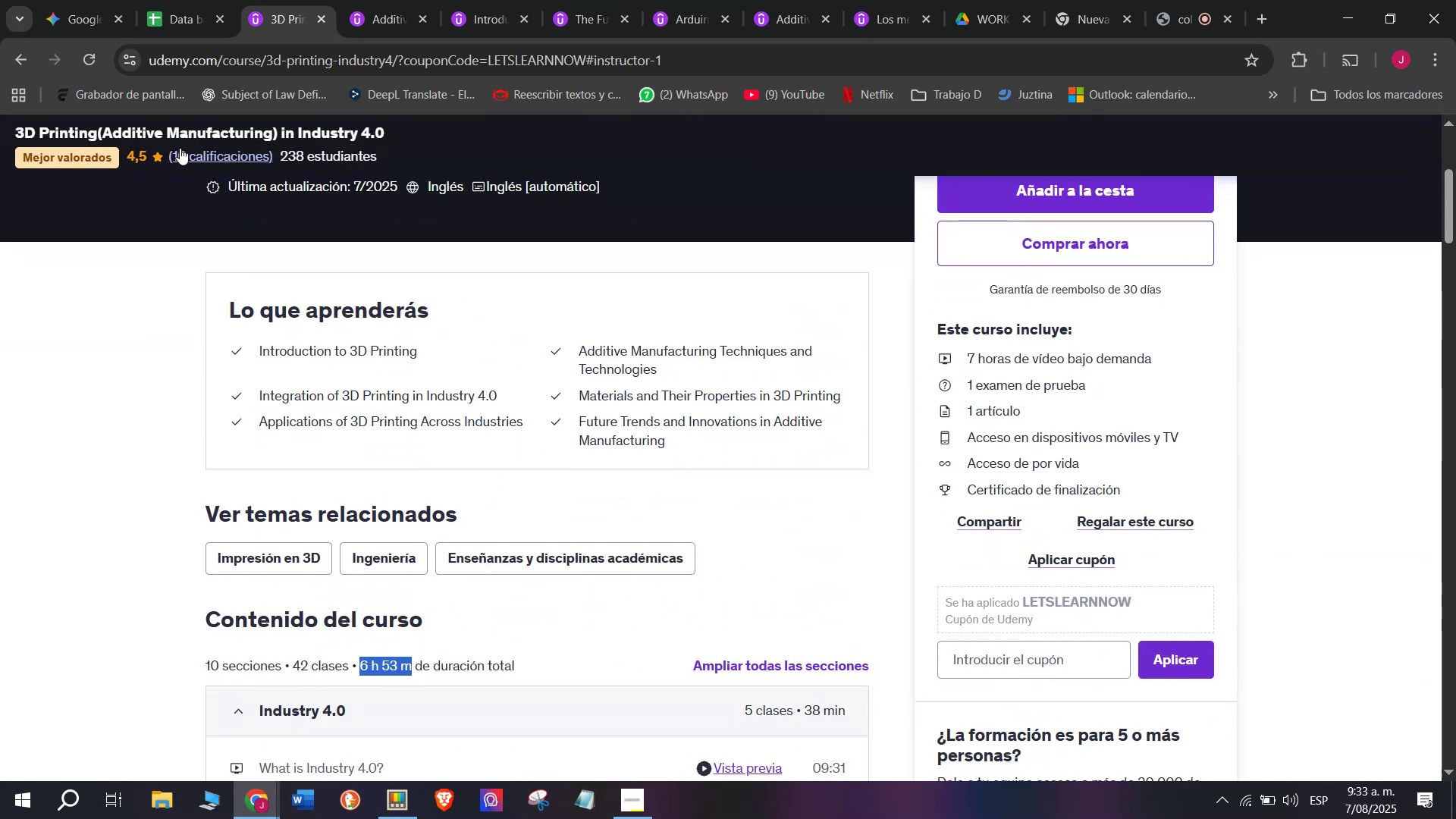 
left_click([186, 0])
 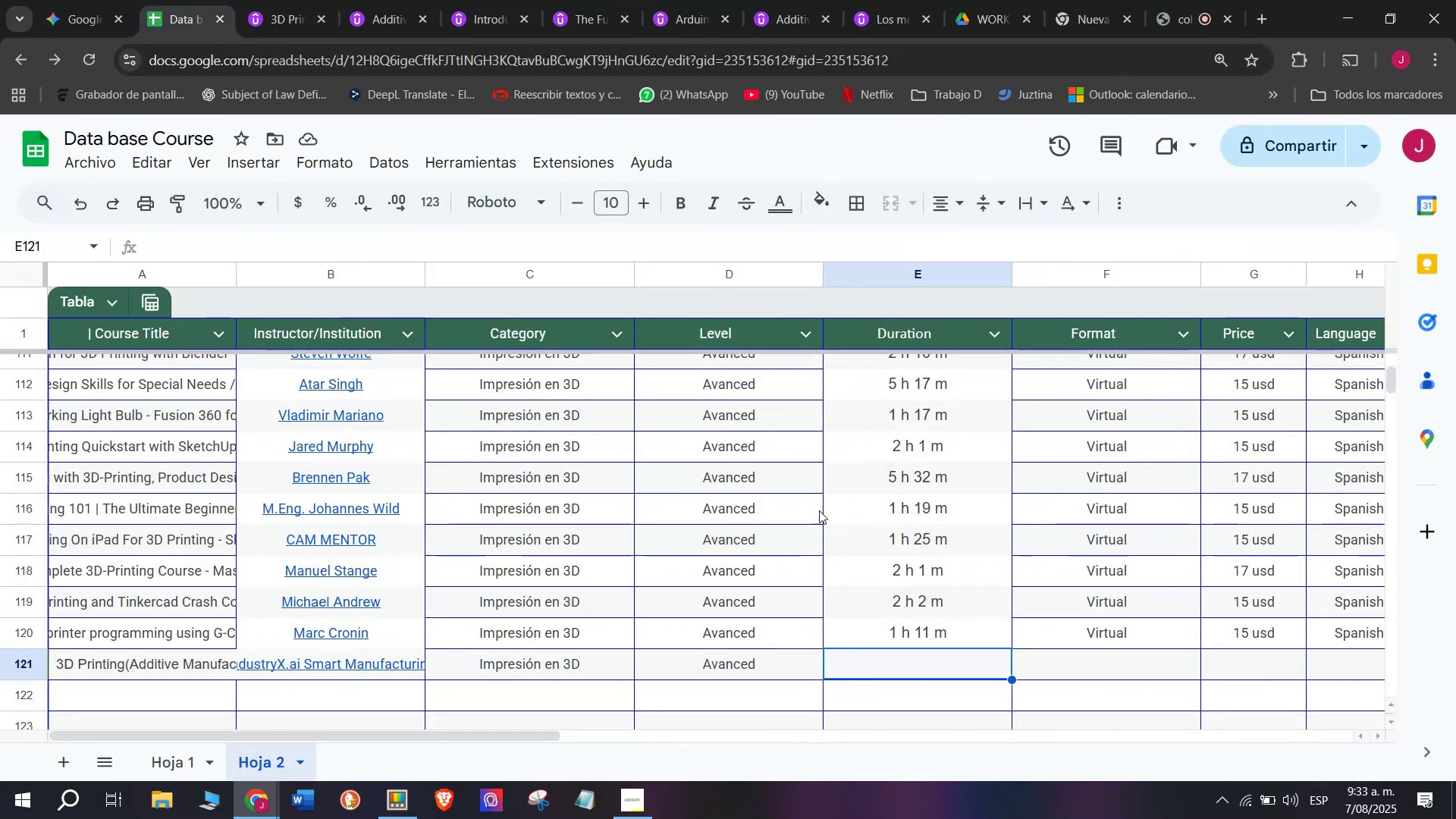 
key(Z)
 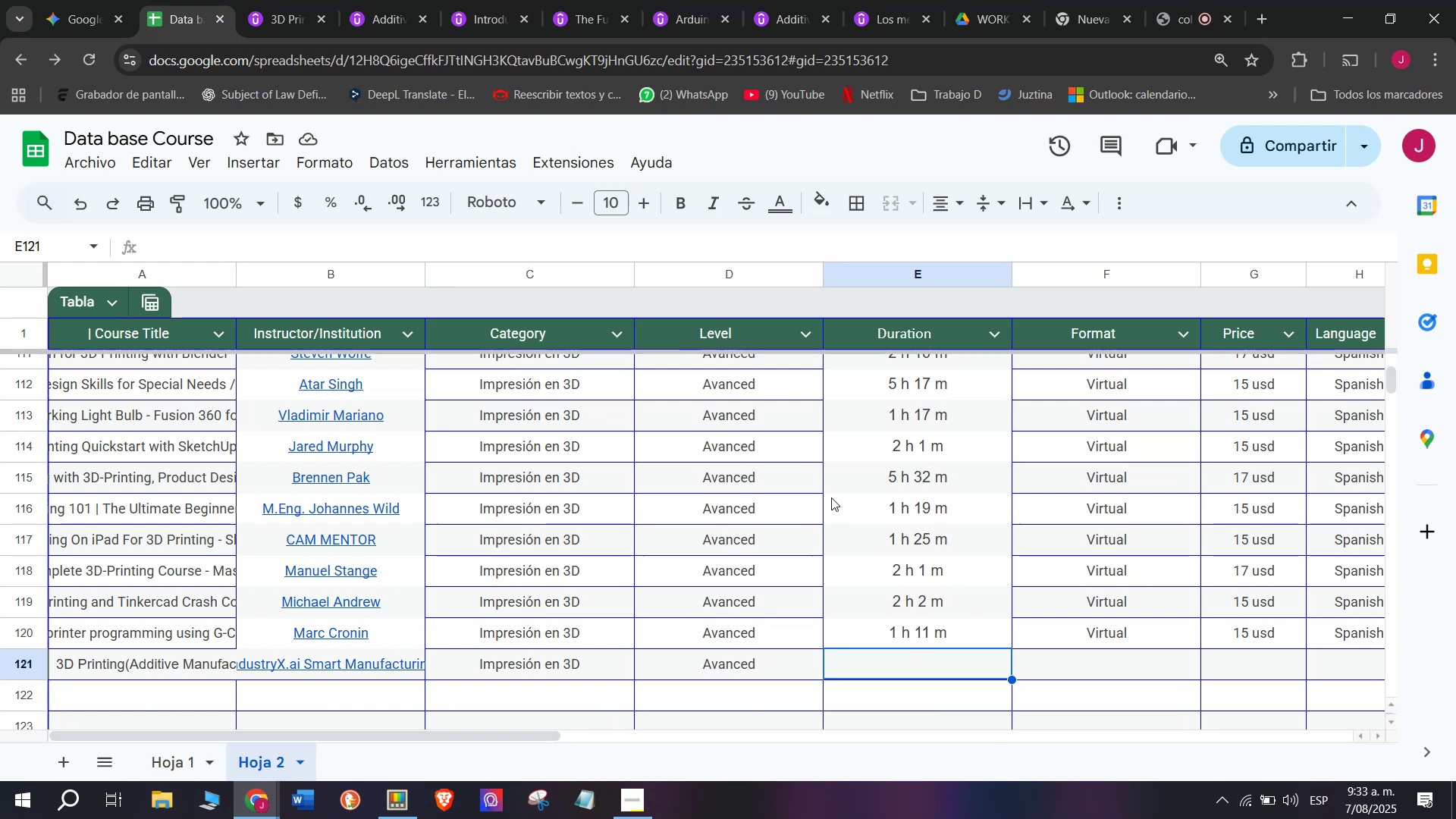 
key(Control+ControlLeft)
 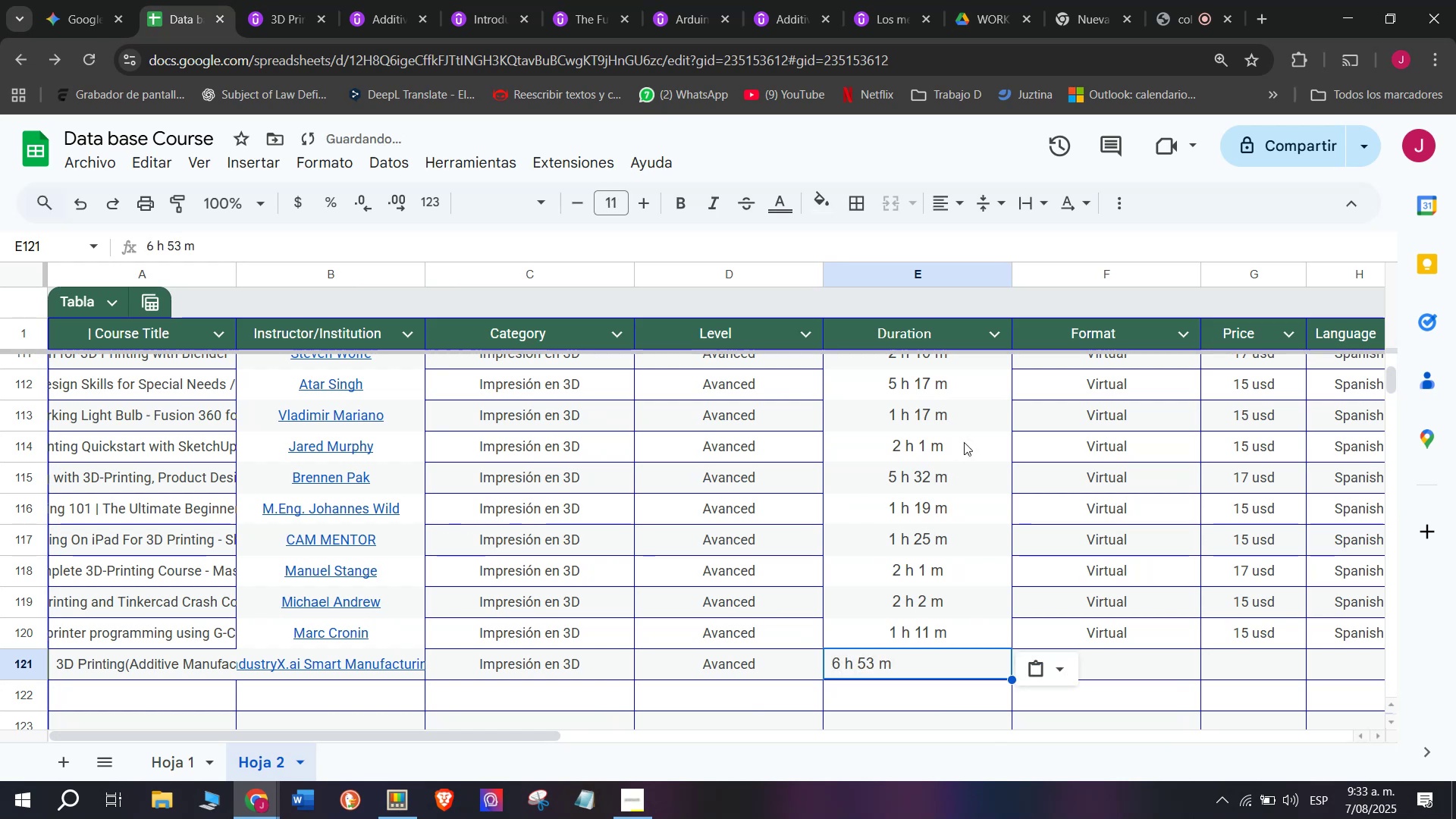 
key(Control+V)
 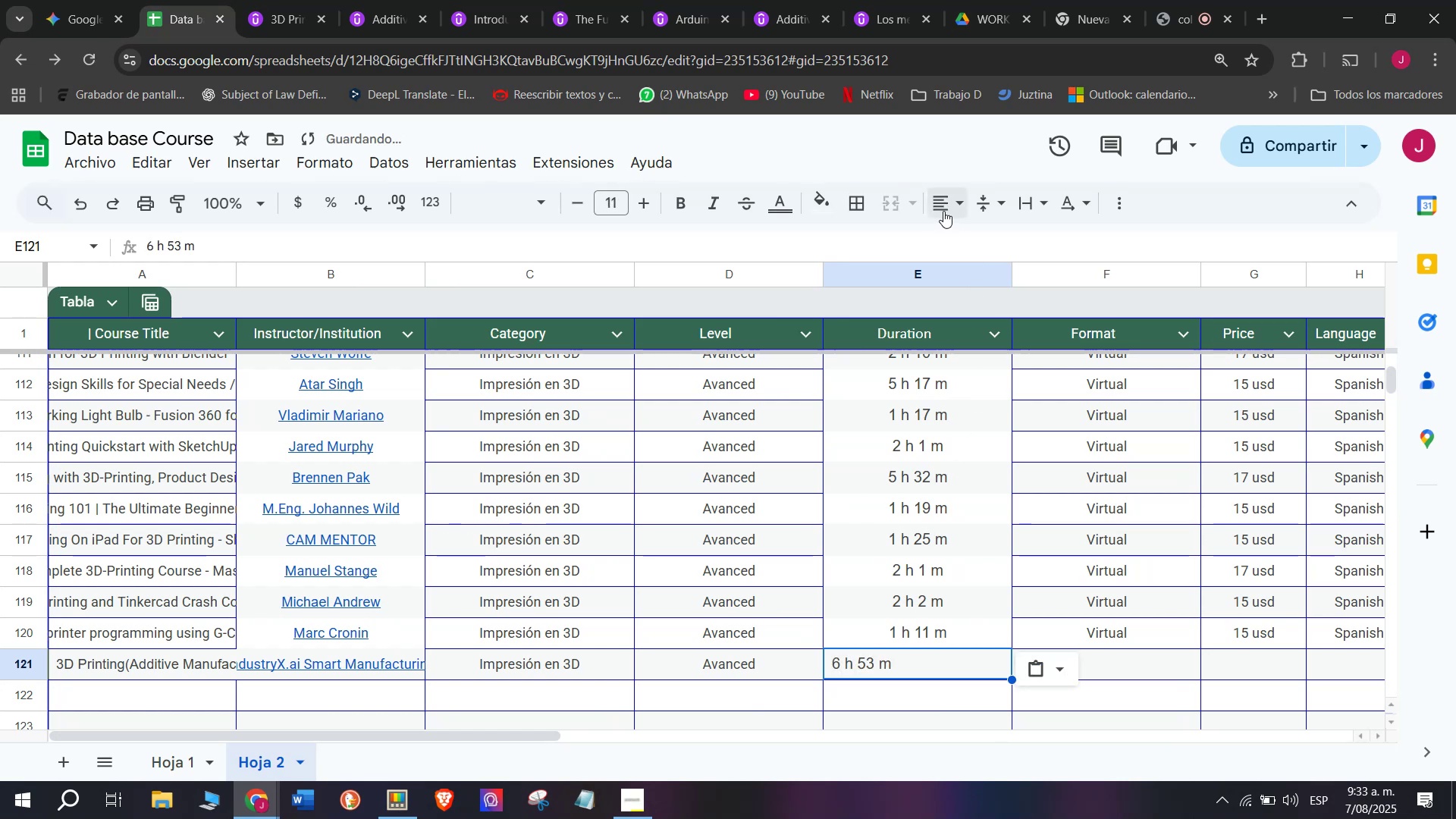 
left_click([983, 244])
 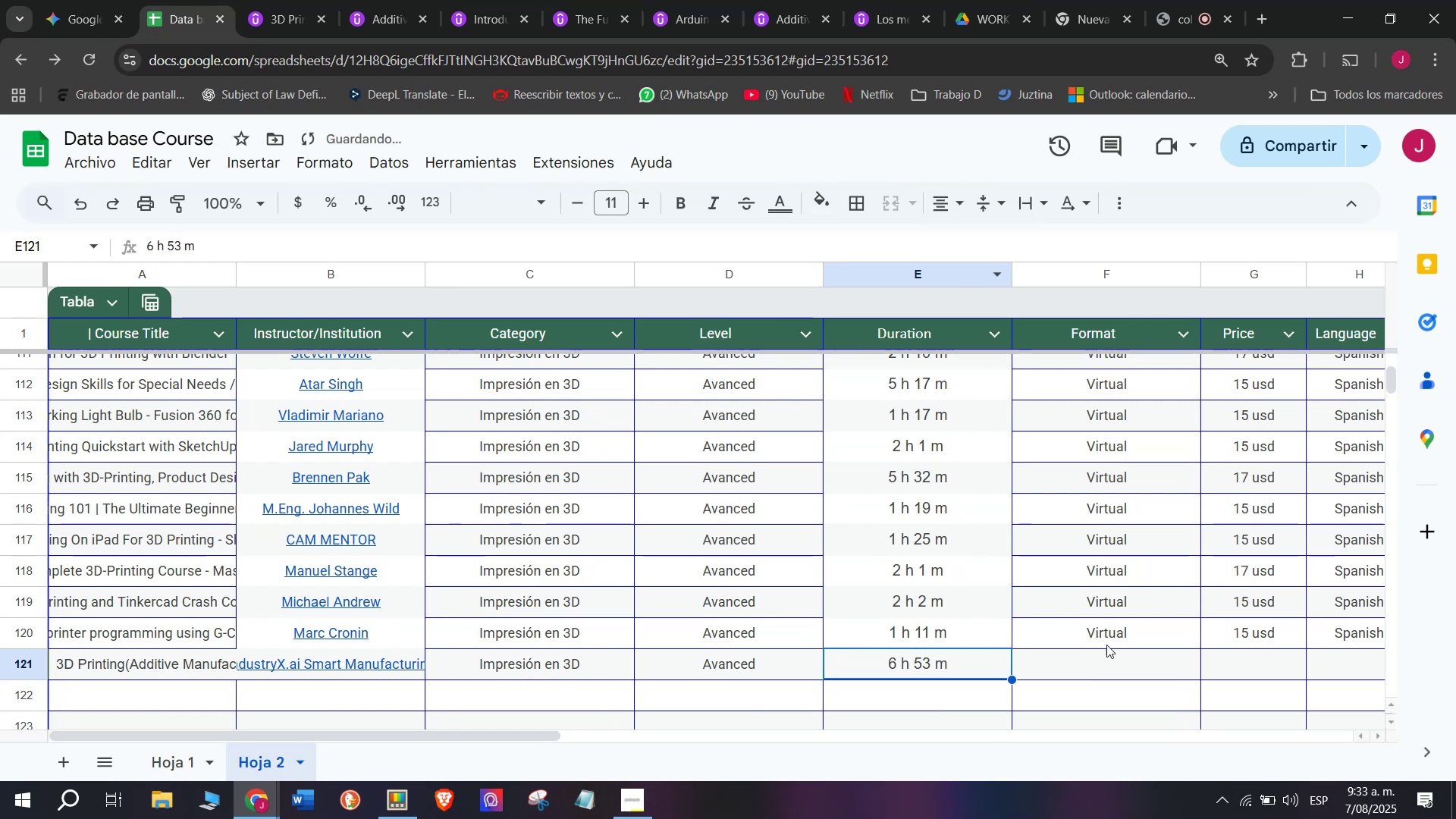 
left_click([1109, 648])
 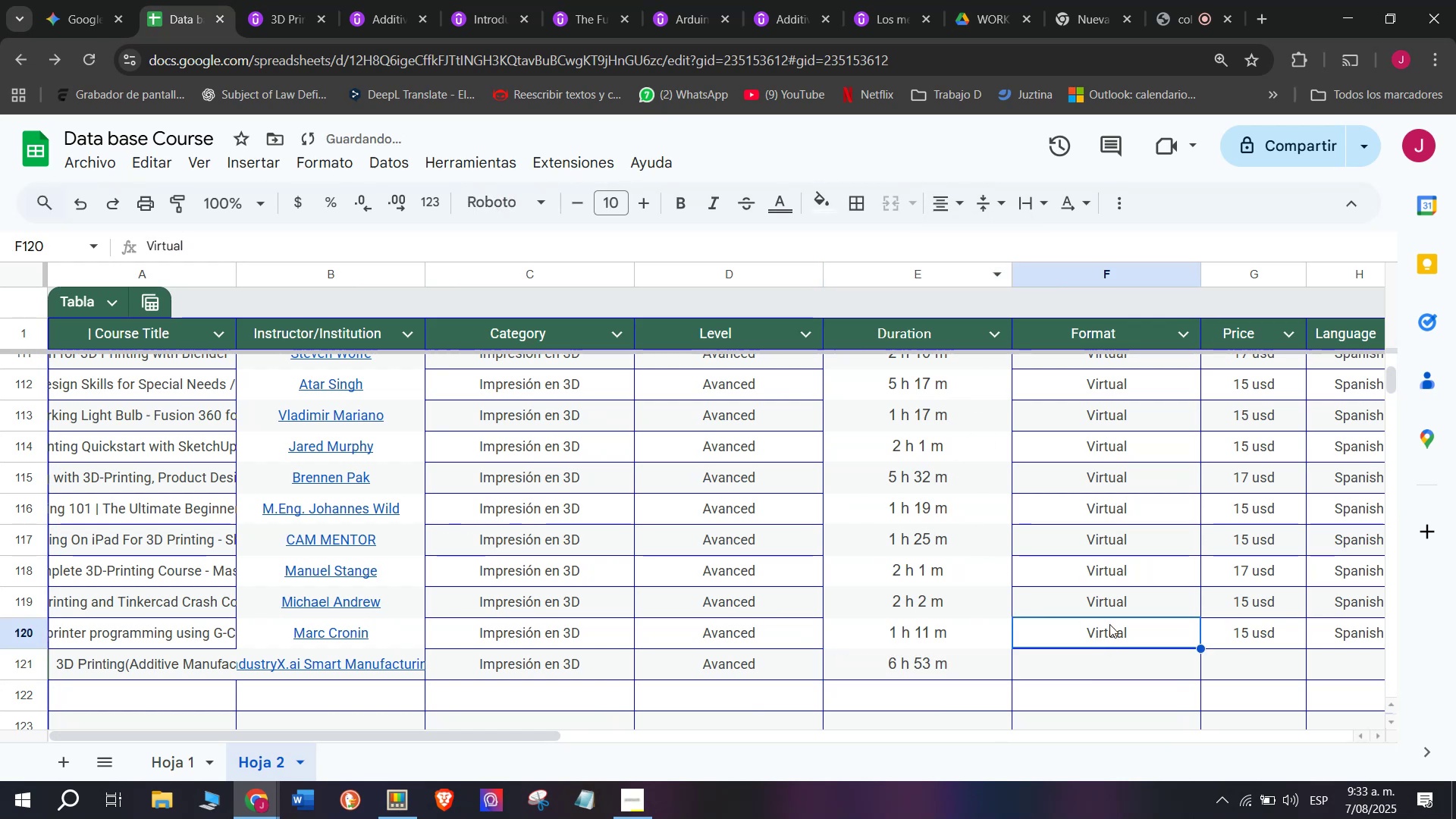 
key(Break)
 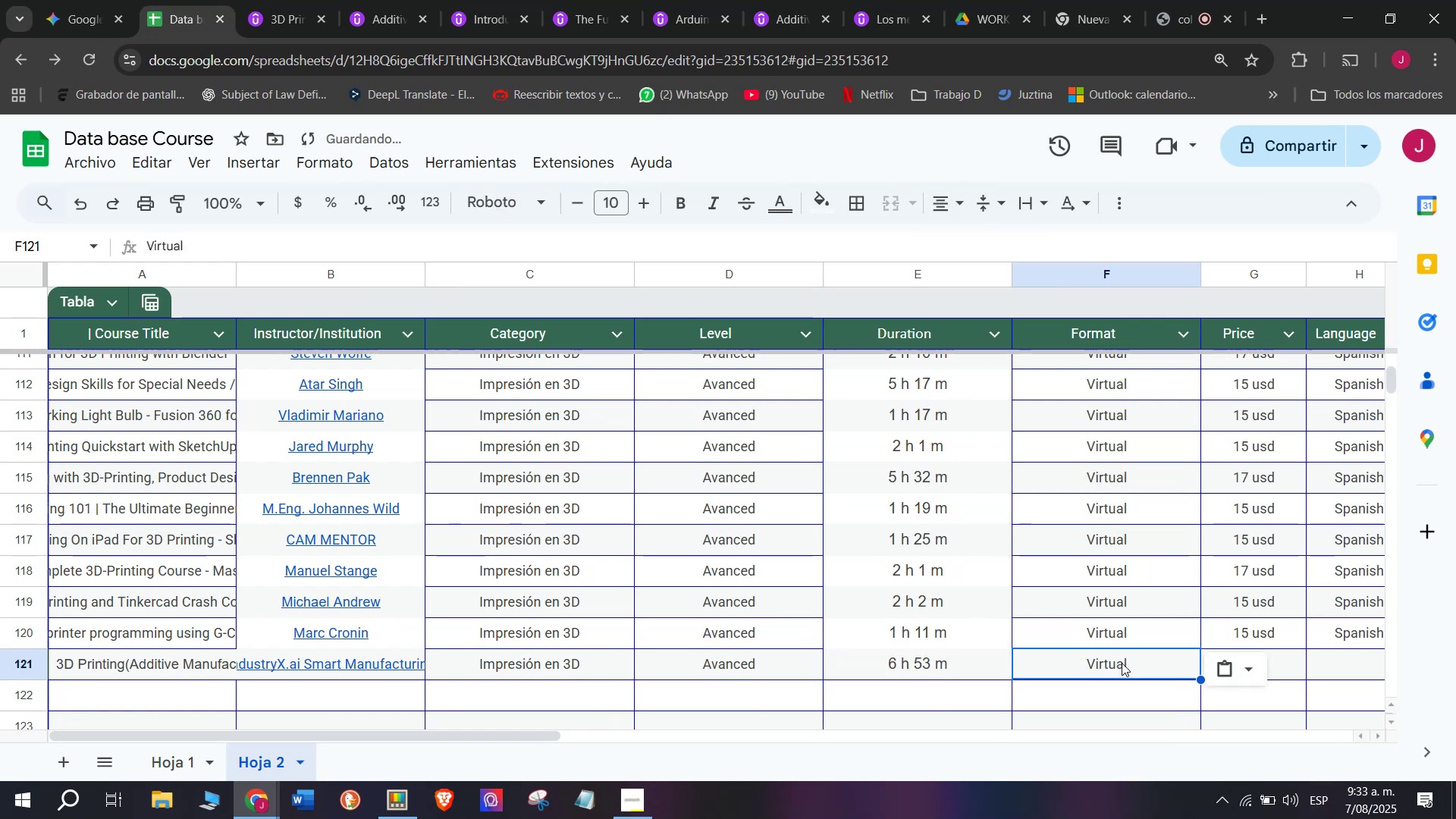 
key(Control+ControlLeft)
 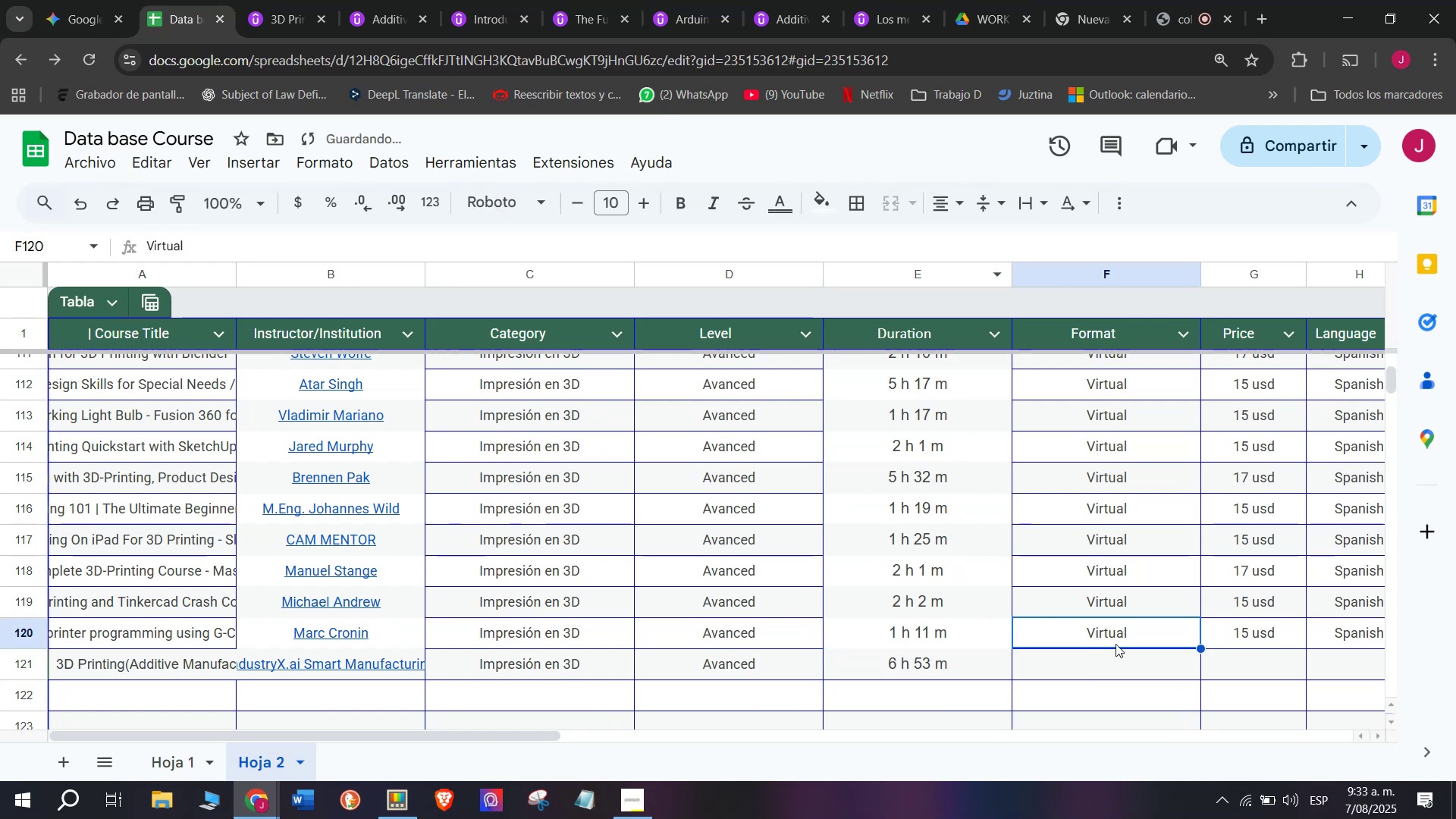 
key(Control+C)
 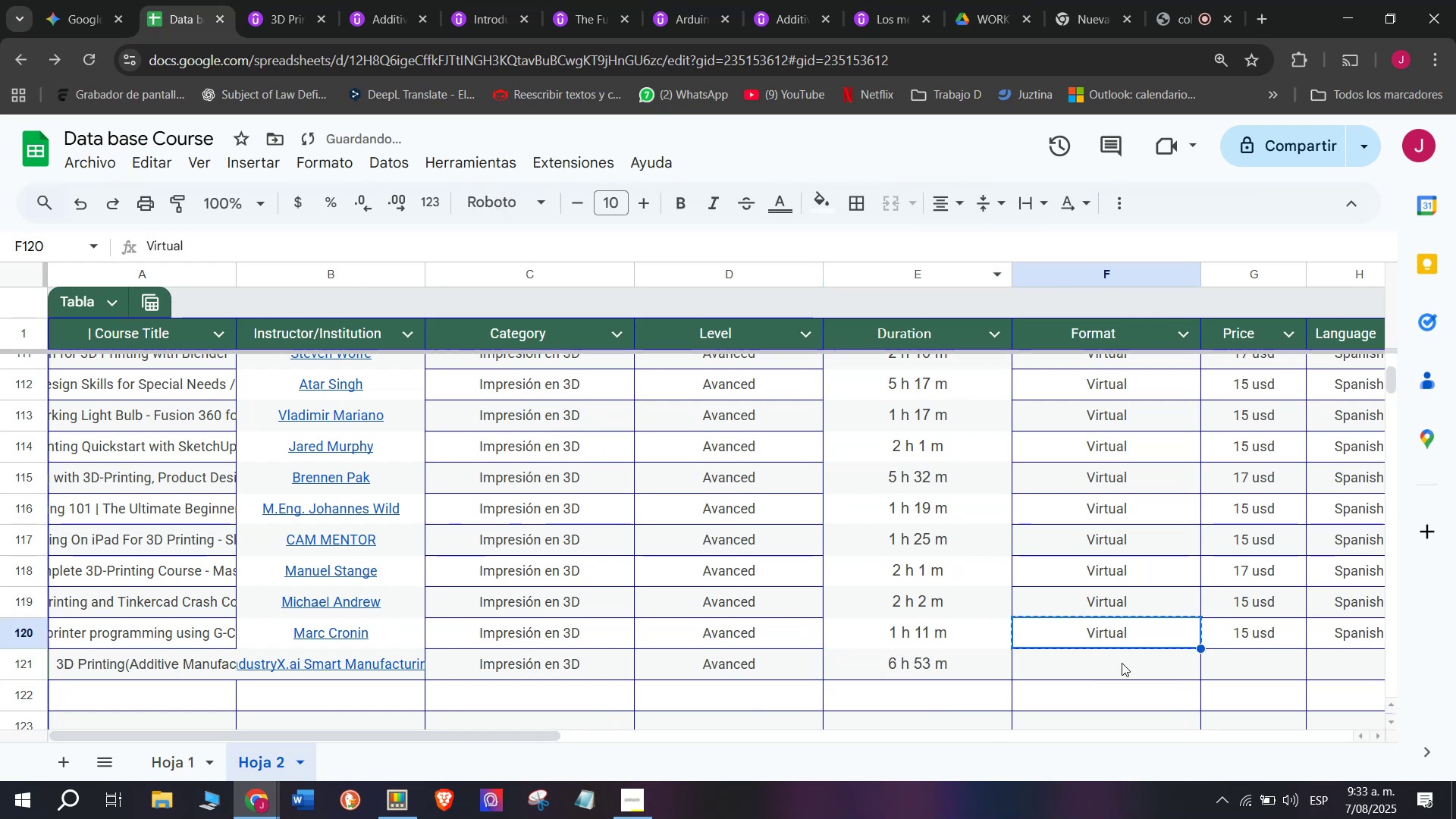 
left_click([1122, 663])
 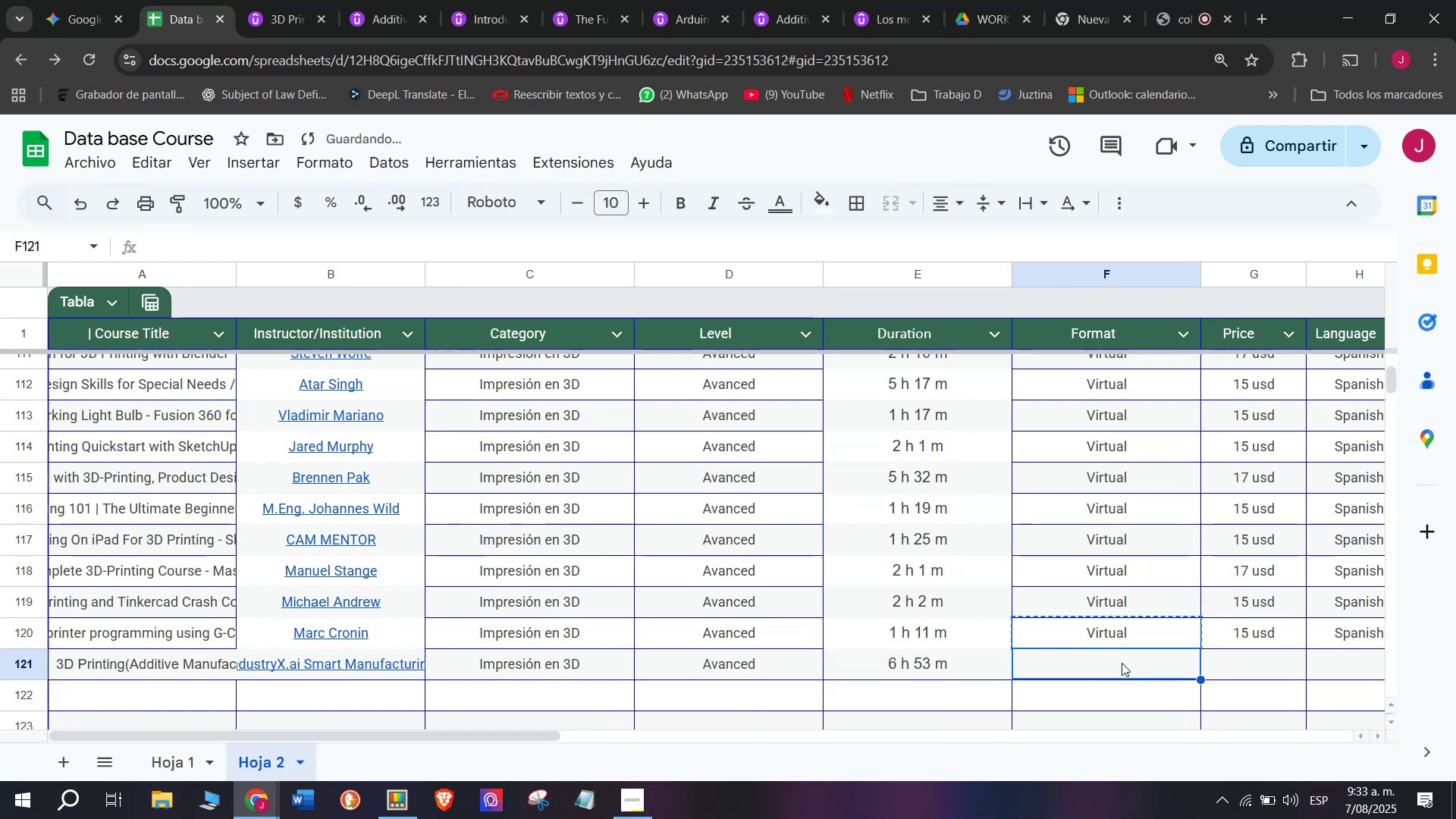 
key(Control+ControlLeft)
 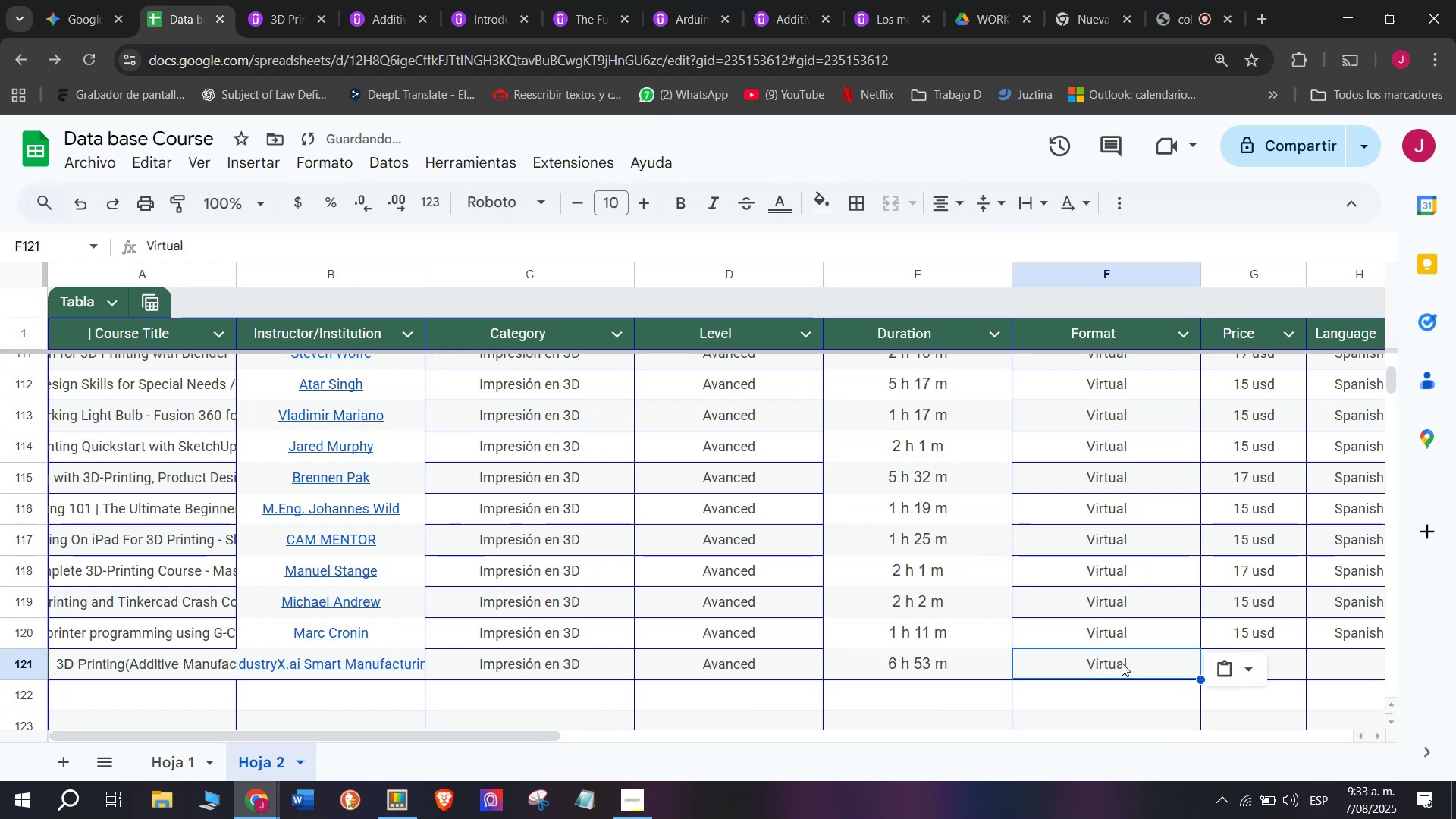 
key(Z)
 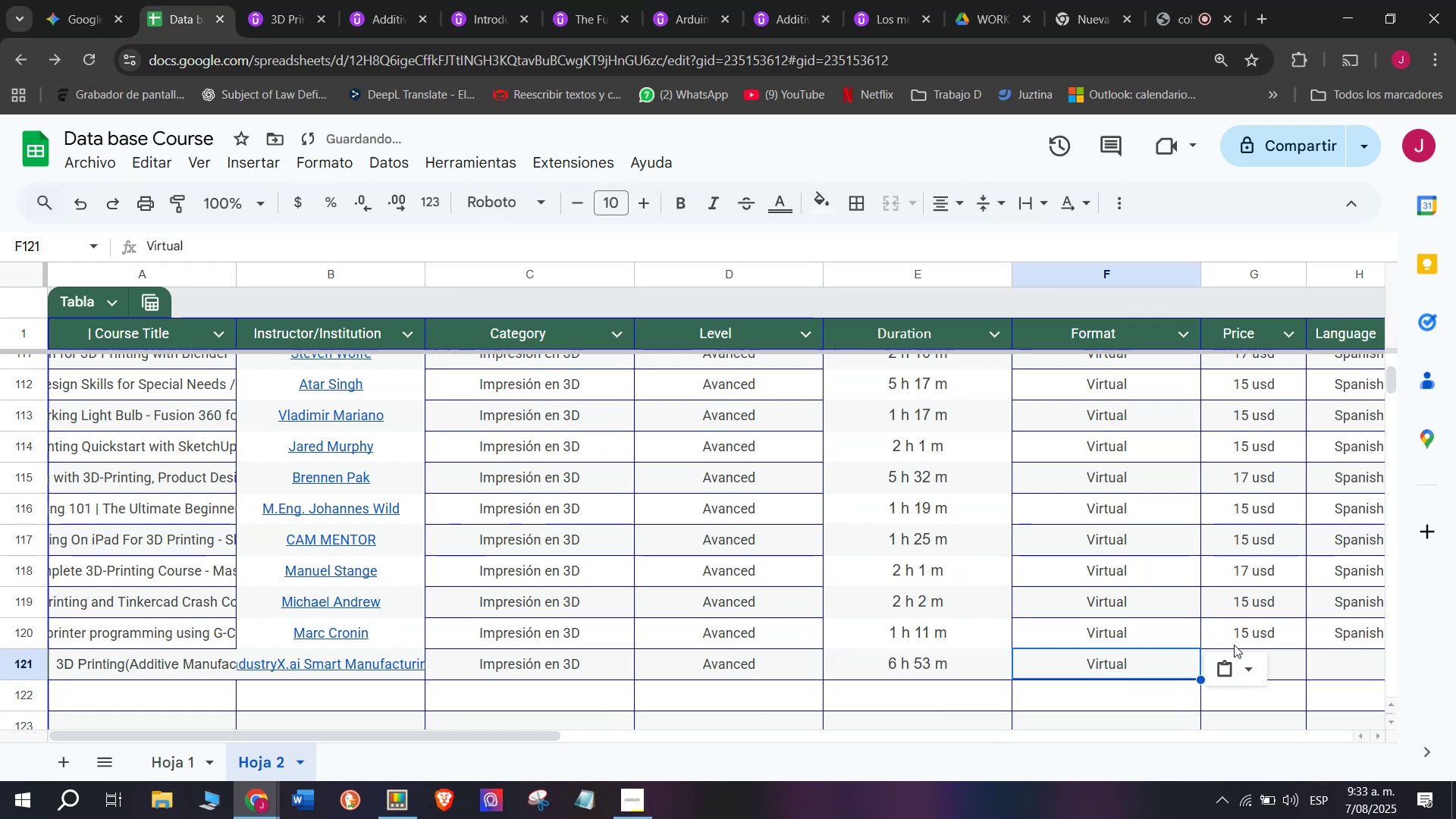 
key(Control+V)
 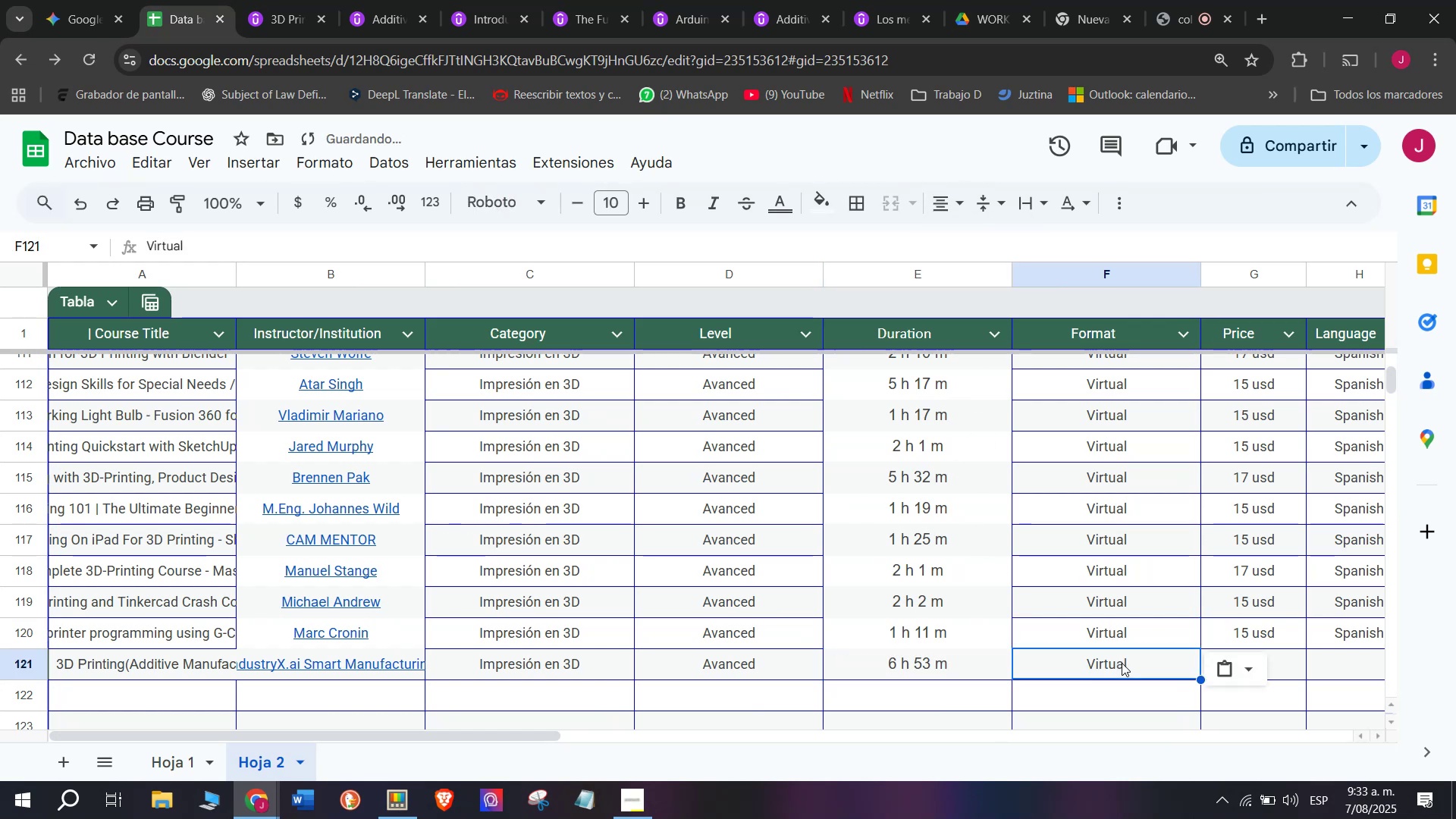 
left_click([1262, 637])
 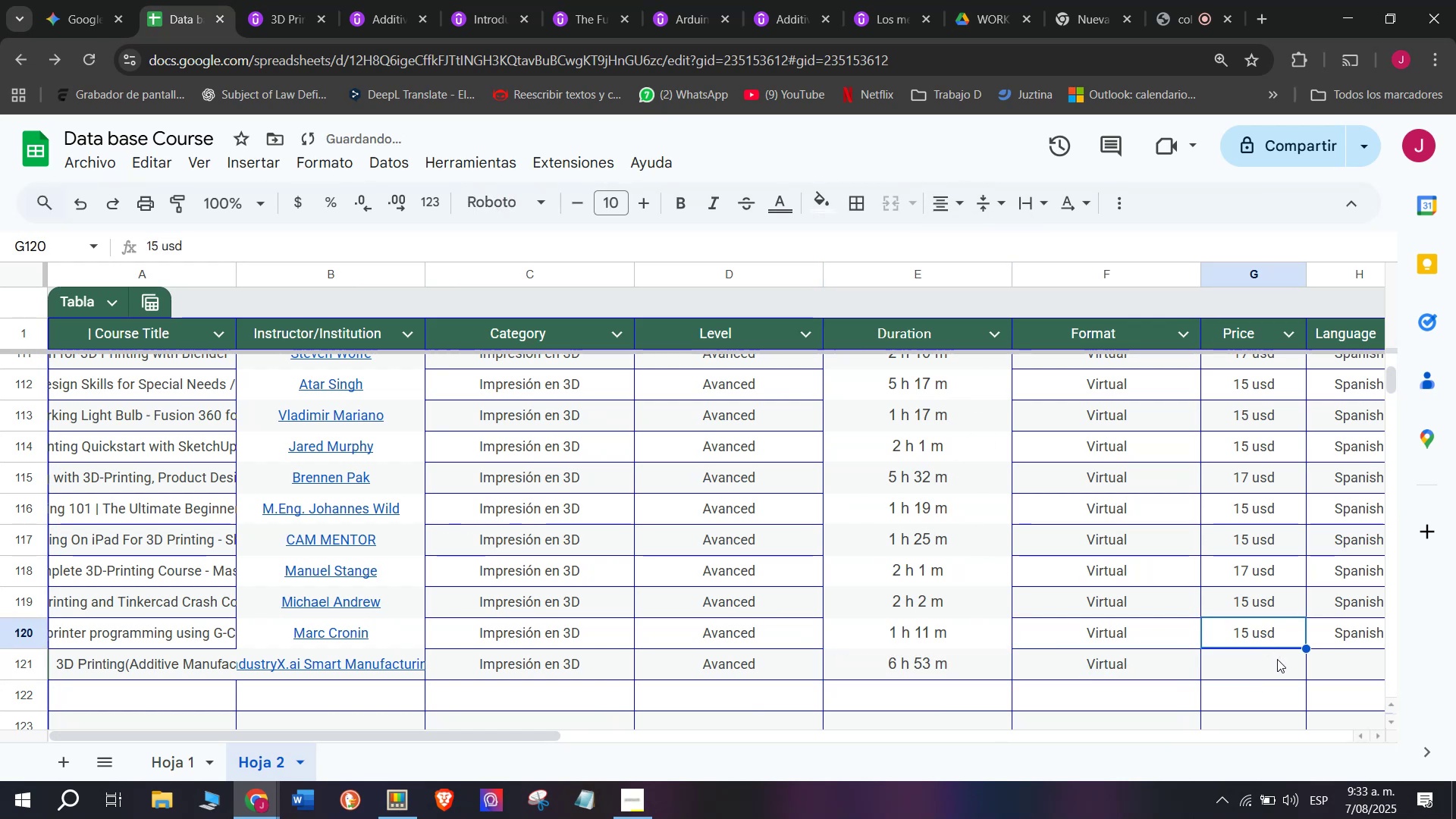 
key(Break)
 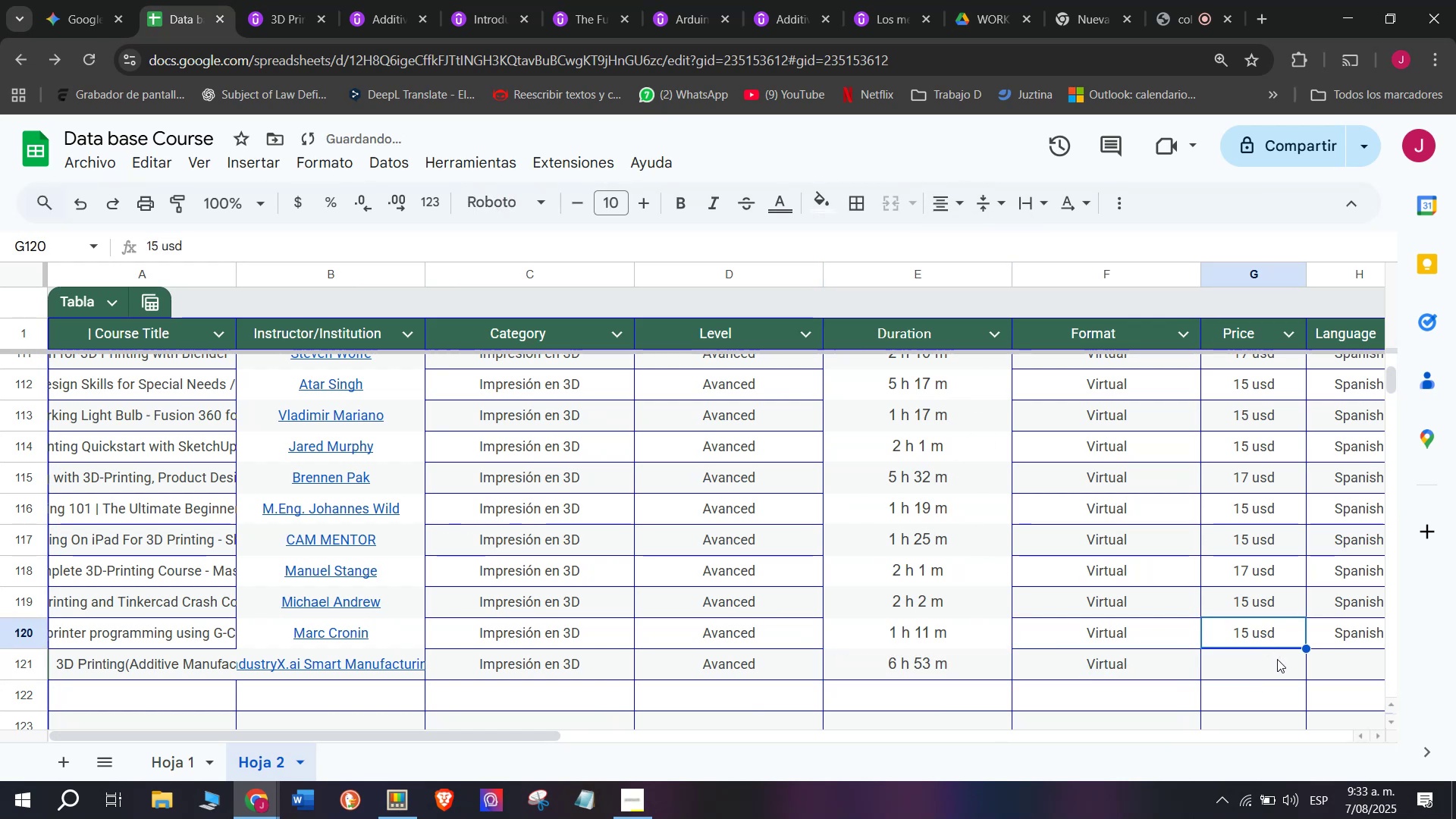 
key(Control+ControlLeft)
 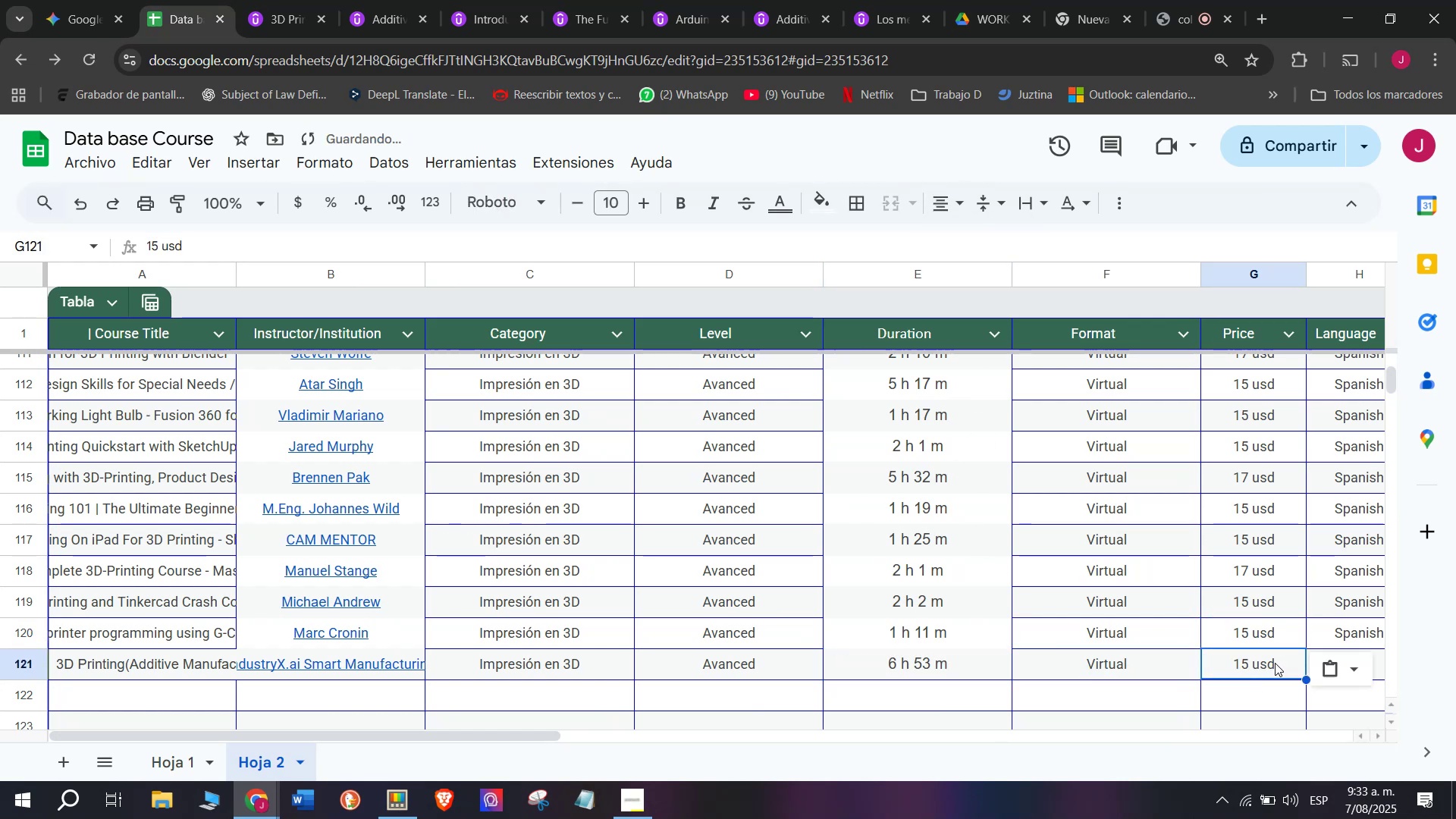 
key(Control+C)
 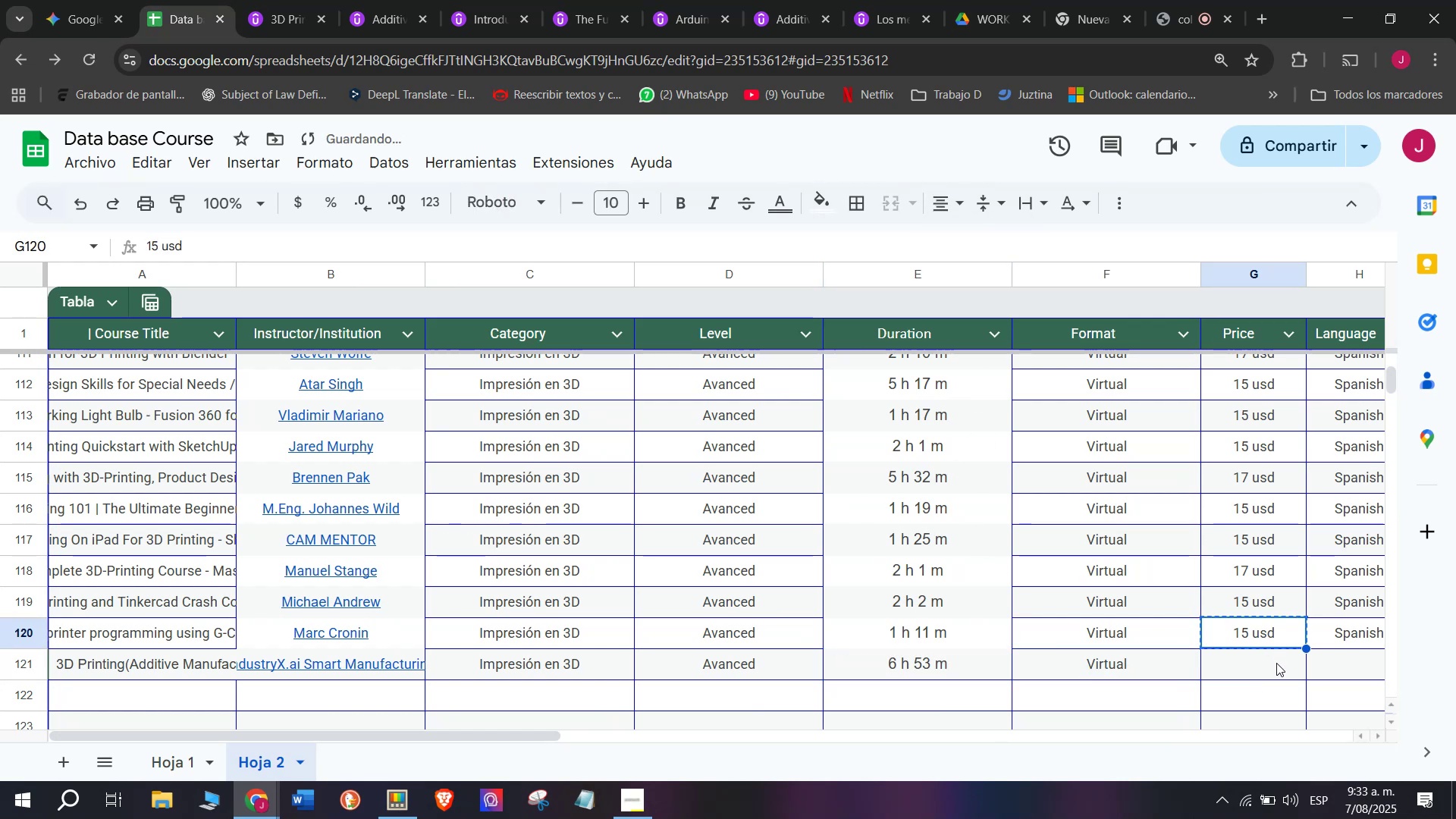 
left_click([1276, 663])
 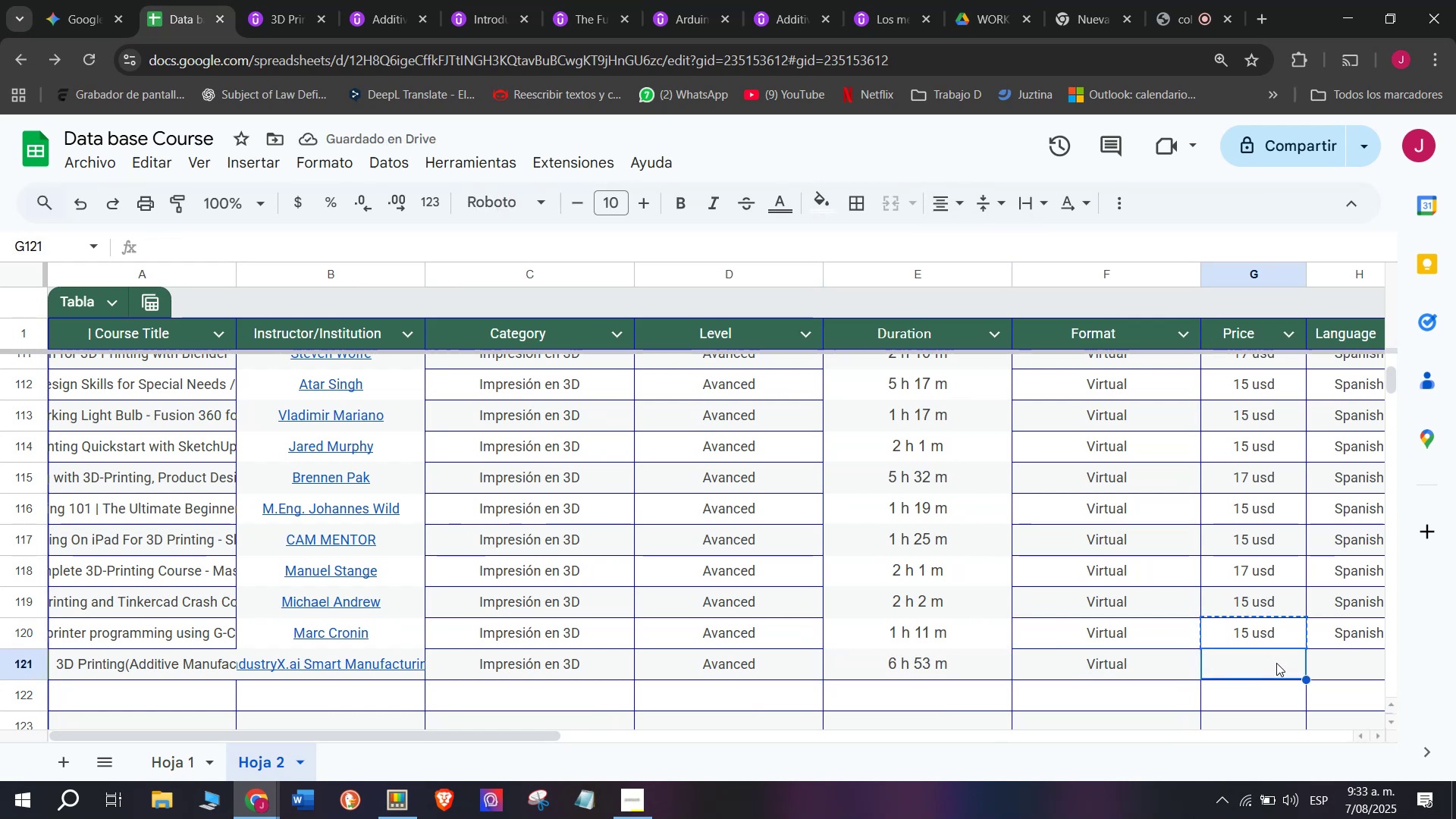 
key(Control+ControlLeft)
 